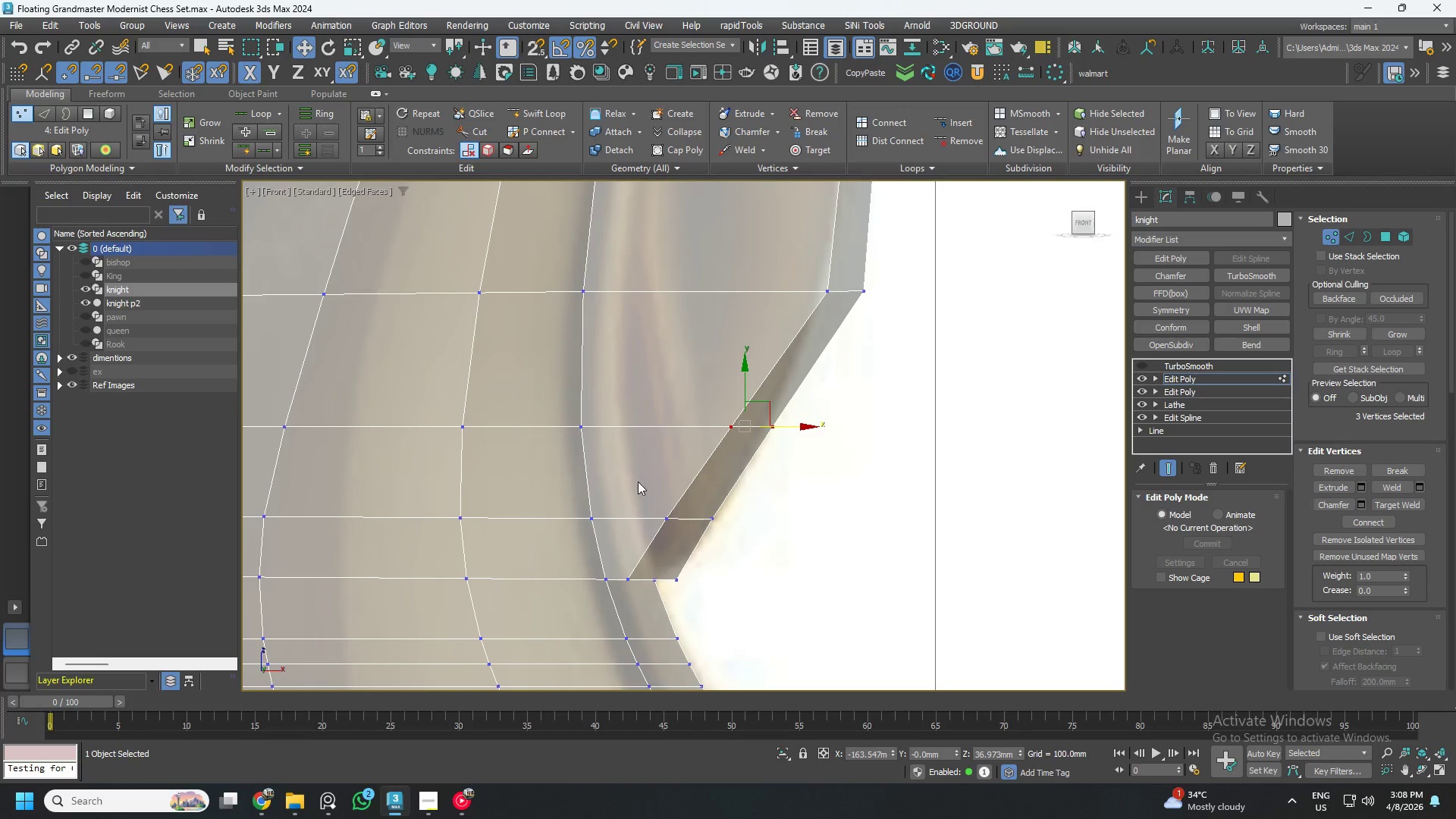 
left_click_drag(start_coordinate=[720, 518], to_coordinate=[739, 529])
 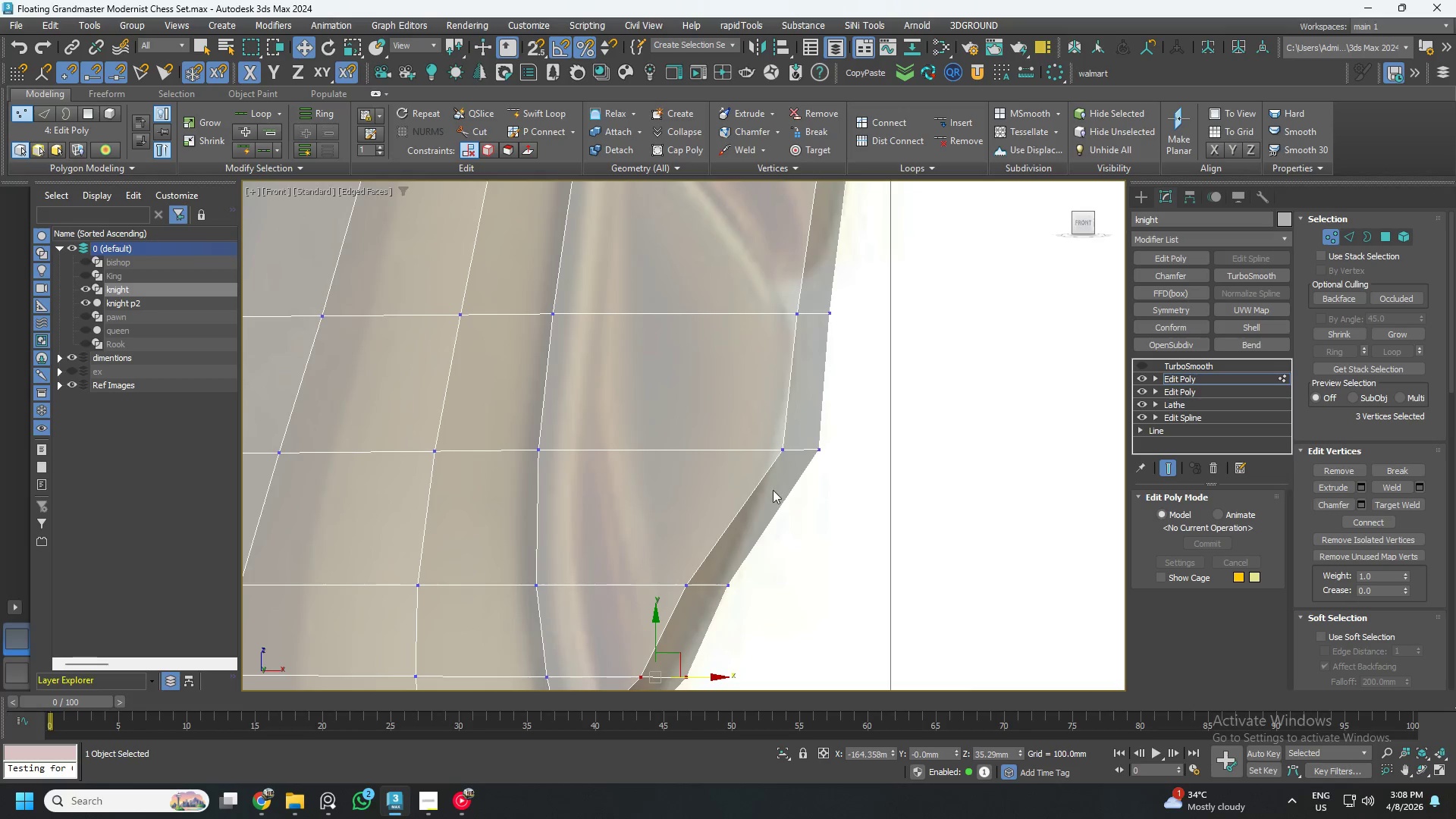 
left_click_drag(start_coordinate=[748, 414], to_coordinate=[937, 508])
 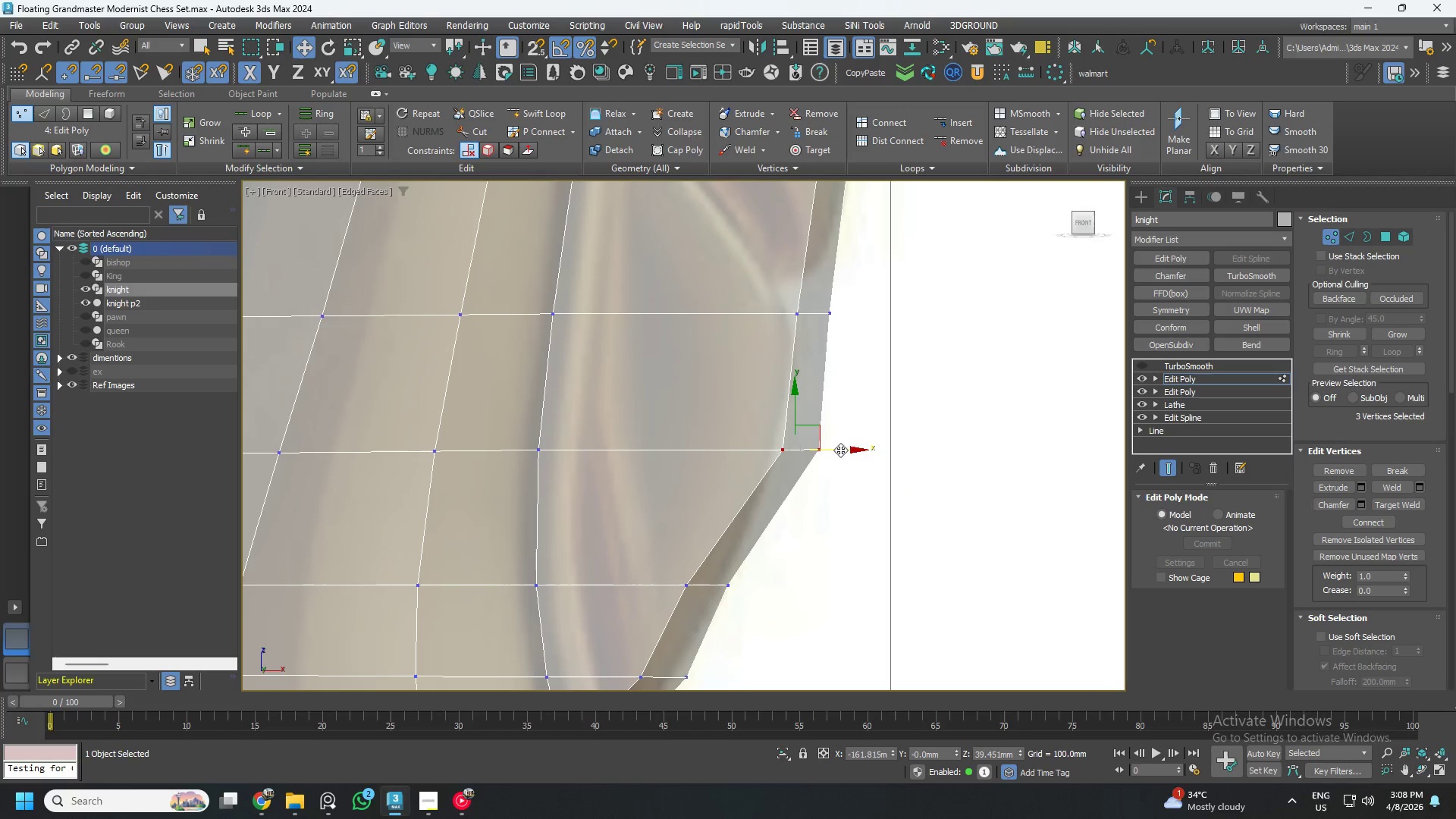 
left_click_drag(start_coordinate=[839, 450], to_coordinate=[795, 457])
 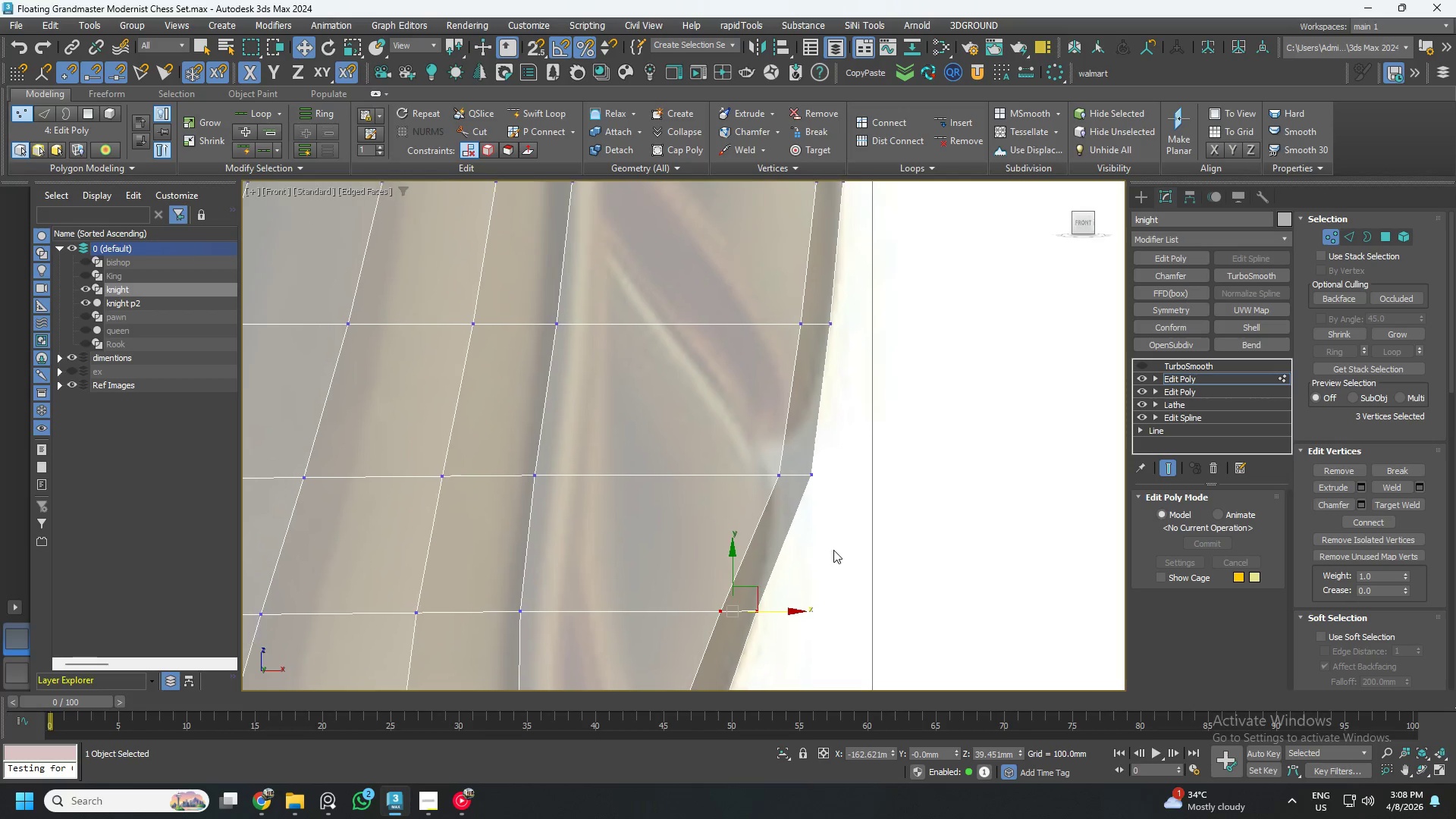 
left_click_drag(start_coordinate=[848, 524], to_coordinate=[689, 401])
 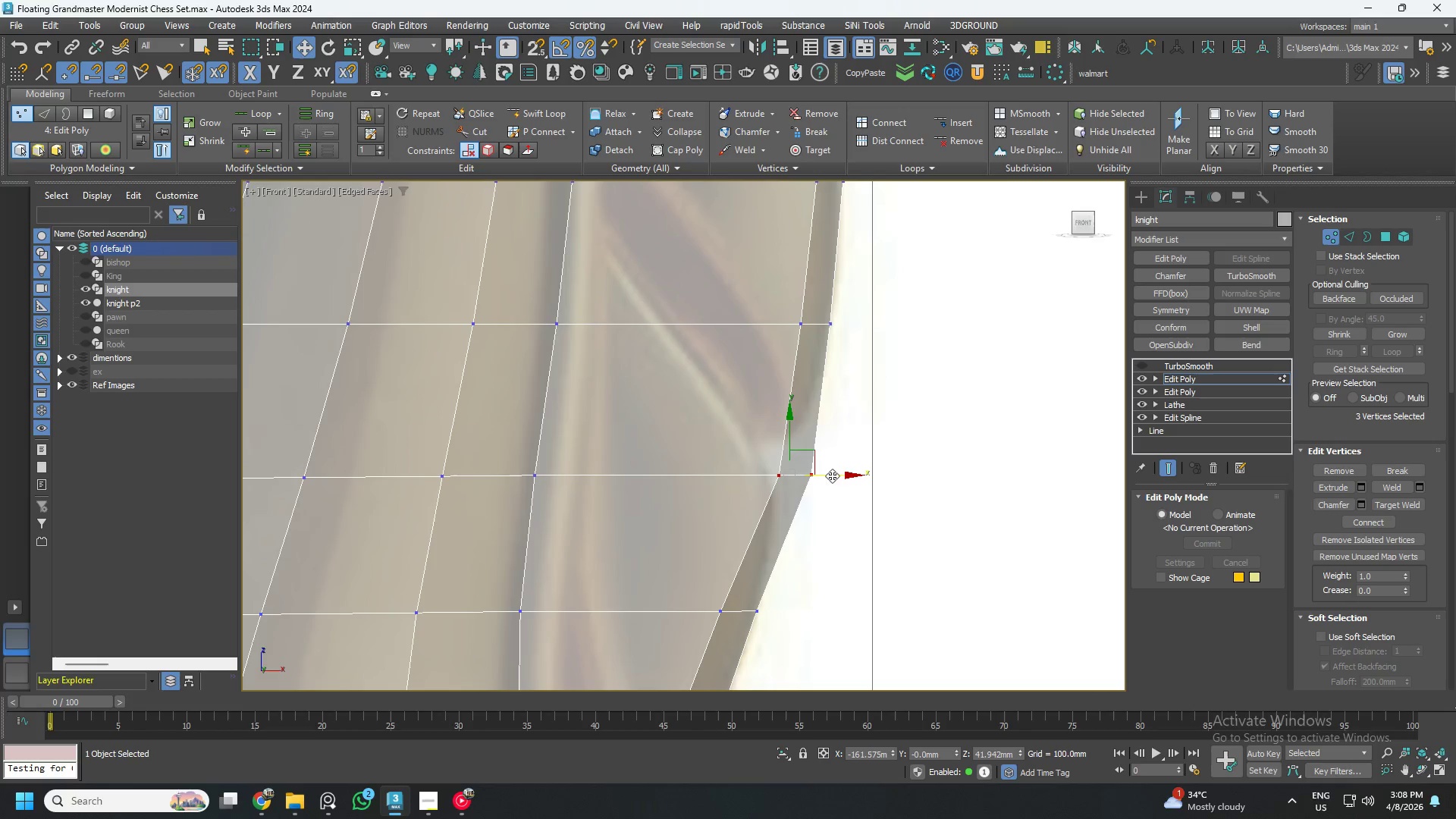 
left_click_drag(start_coordinate=[832, 475], to_coordinate=[799, 472])
 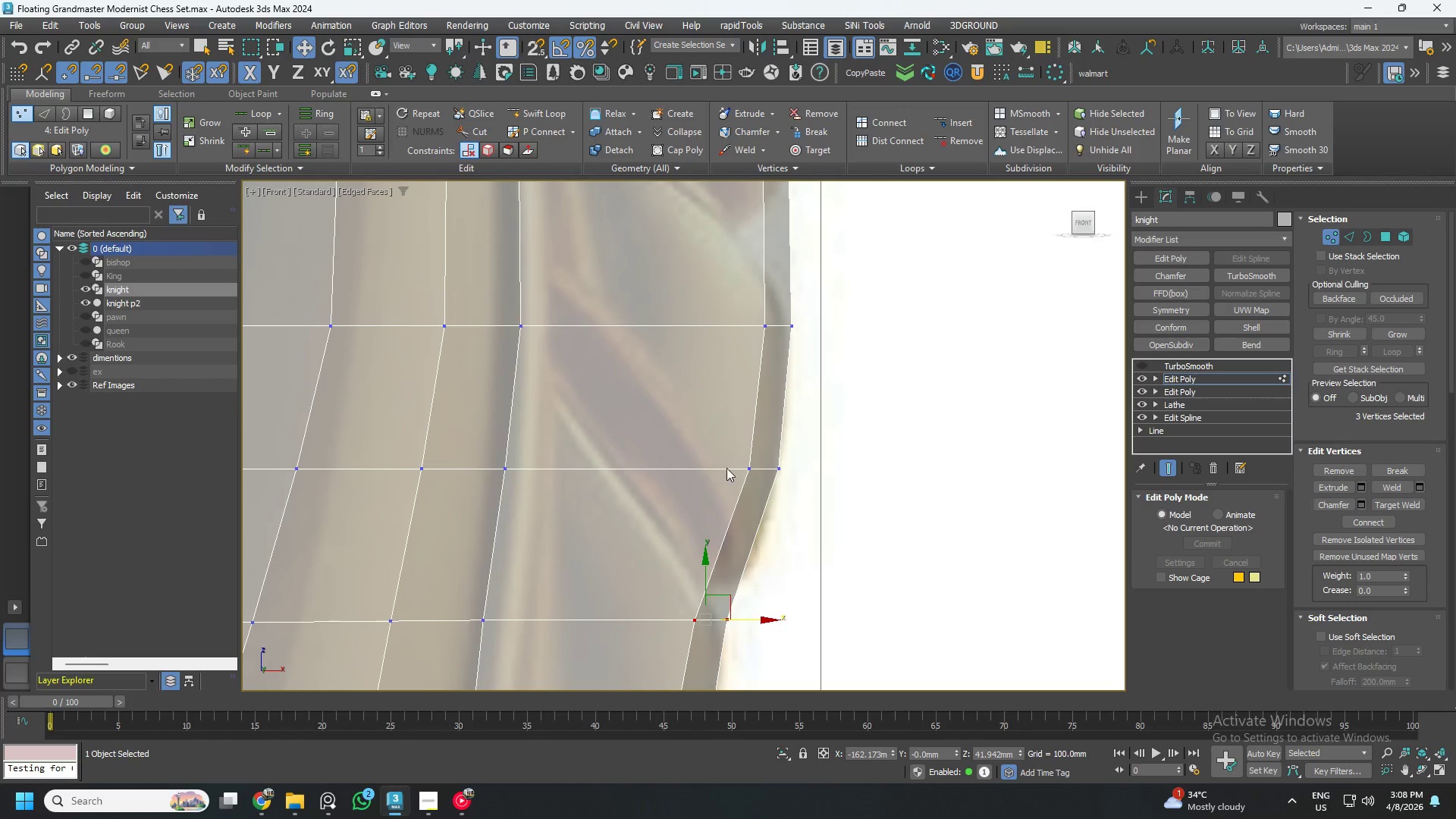 
left_click_drag(start_coordinate=[713, 431], to_coordinate=[813, 514])
 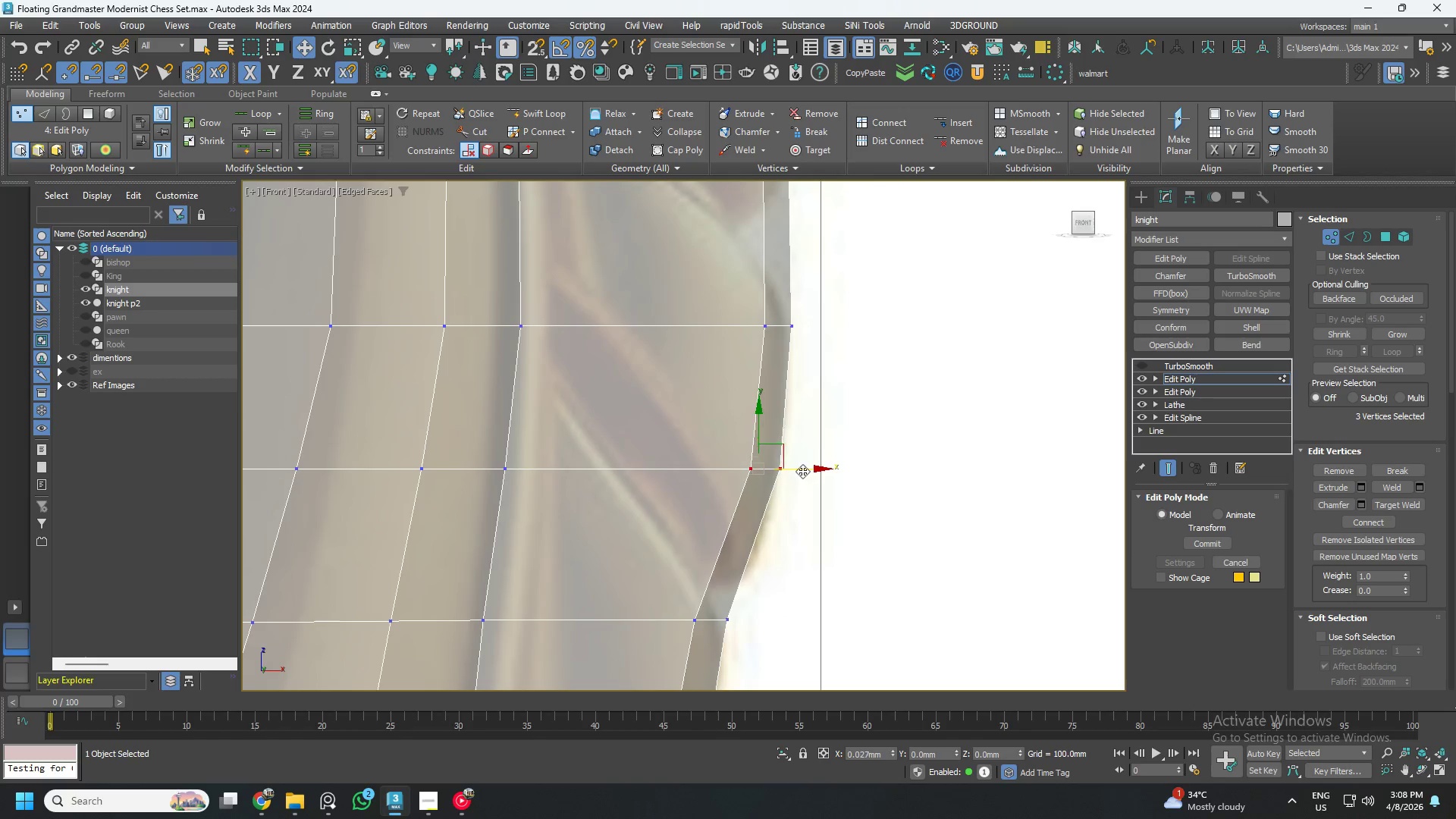 
left_click_drag(start_coordinate=[626, 563], to_coordinate=[770, 672])
 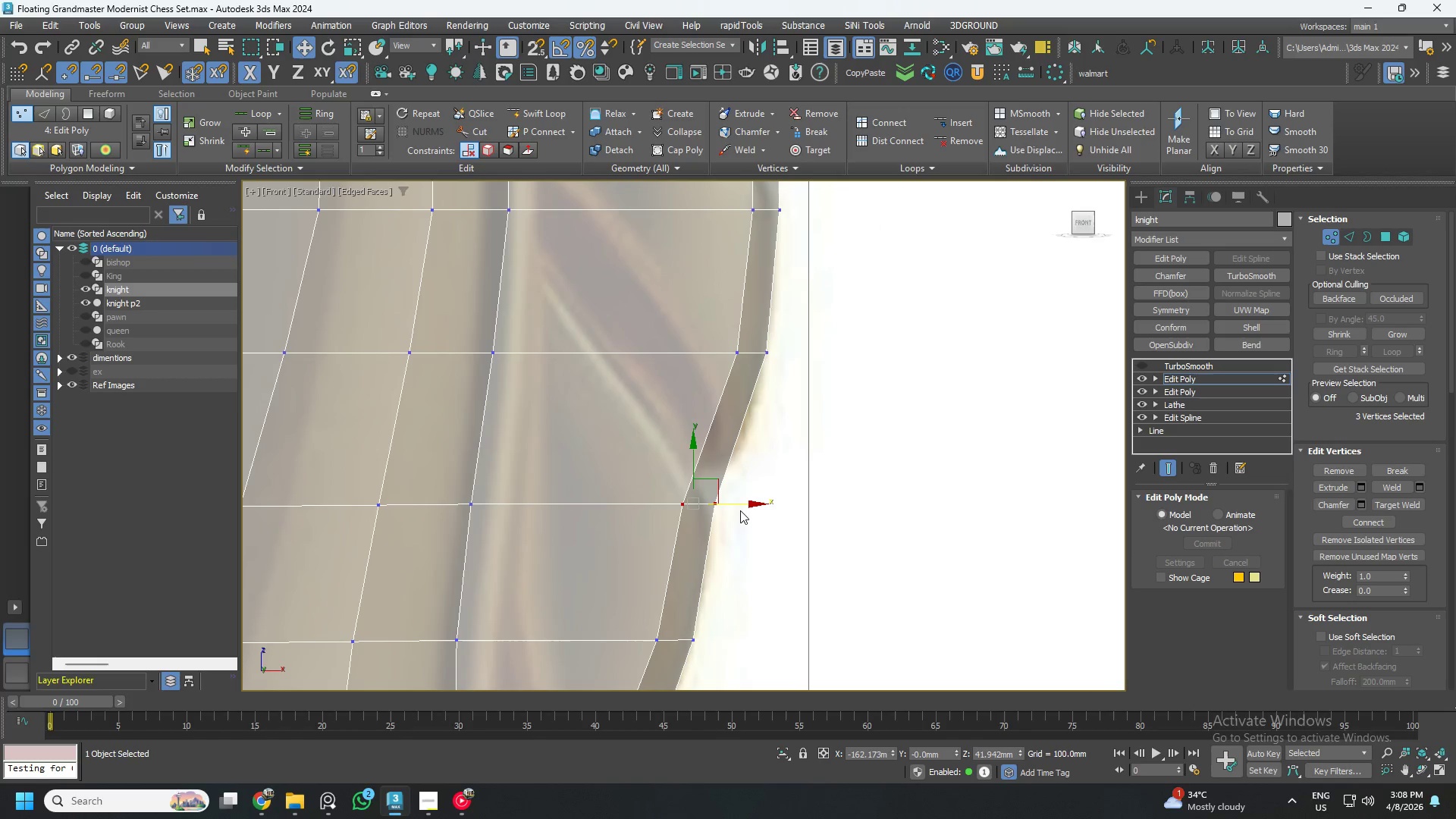 
left_click_drag(start_coordinate=[740, 503], to_coordinate=[758, 512])
 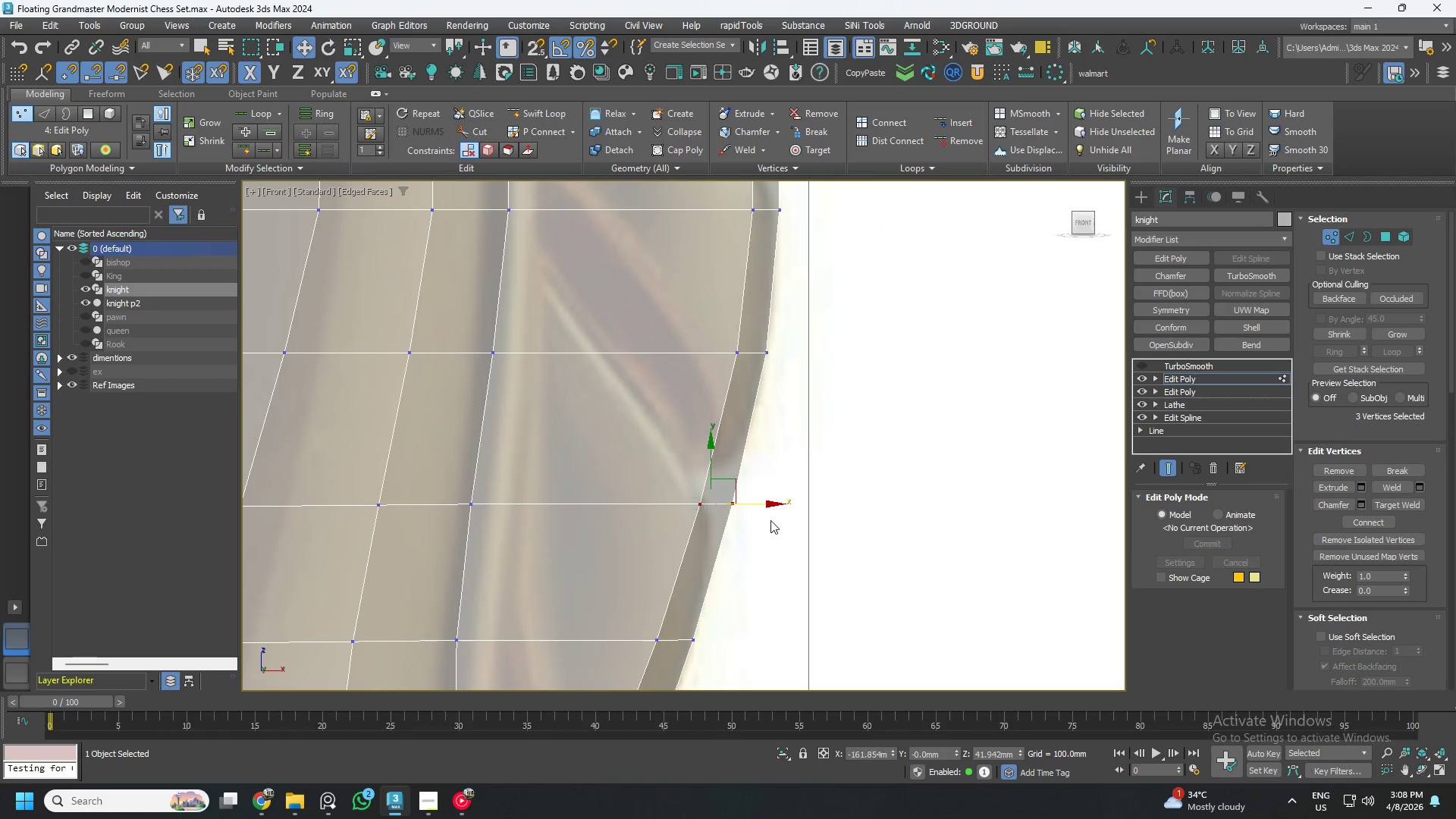 
scroll: coordinate [780, 526], scroll_direction: down, amount: 2.0
 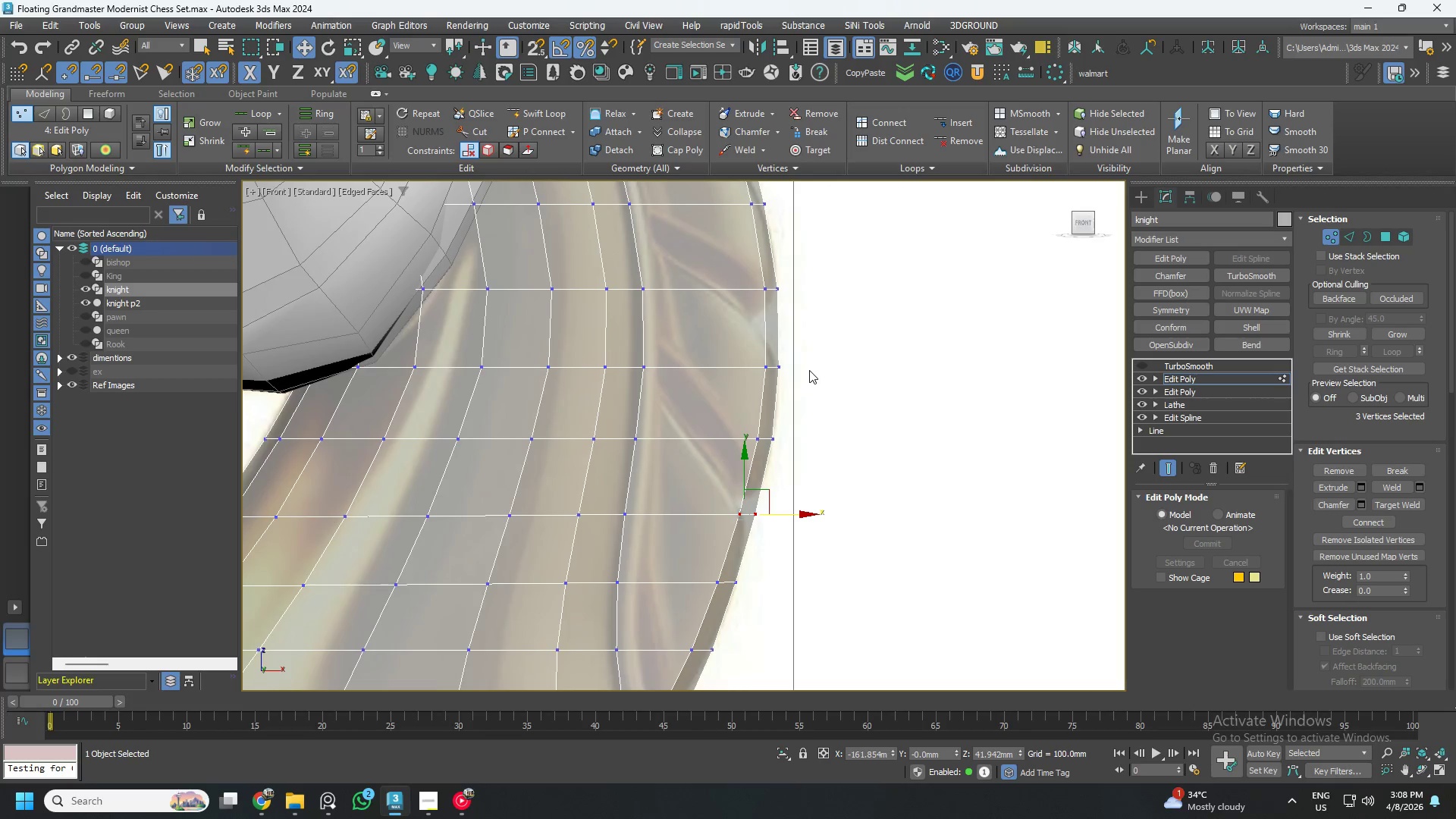 
left_click_drag(start_coordinate=[803, 335], to_coordinate=[677, 413])
 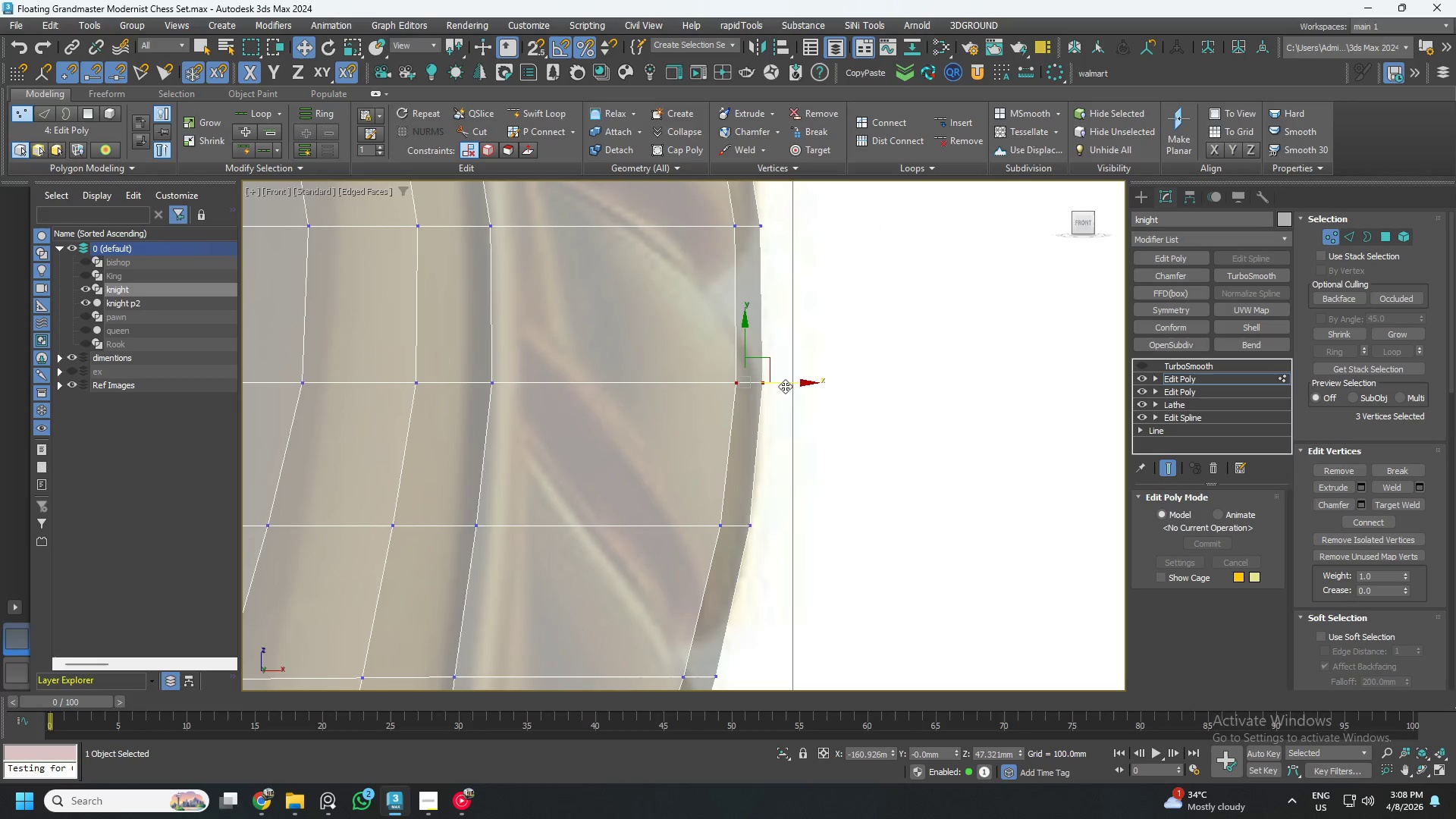 
scroll: coordinate [792, 349], scroll_direction: up, amount: 2.0
 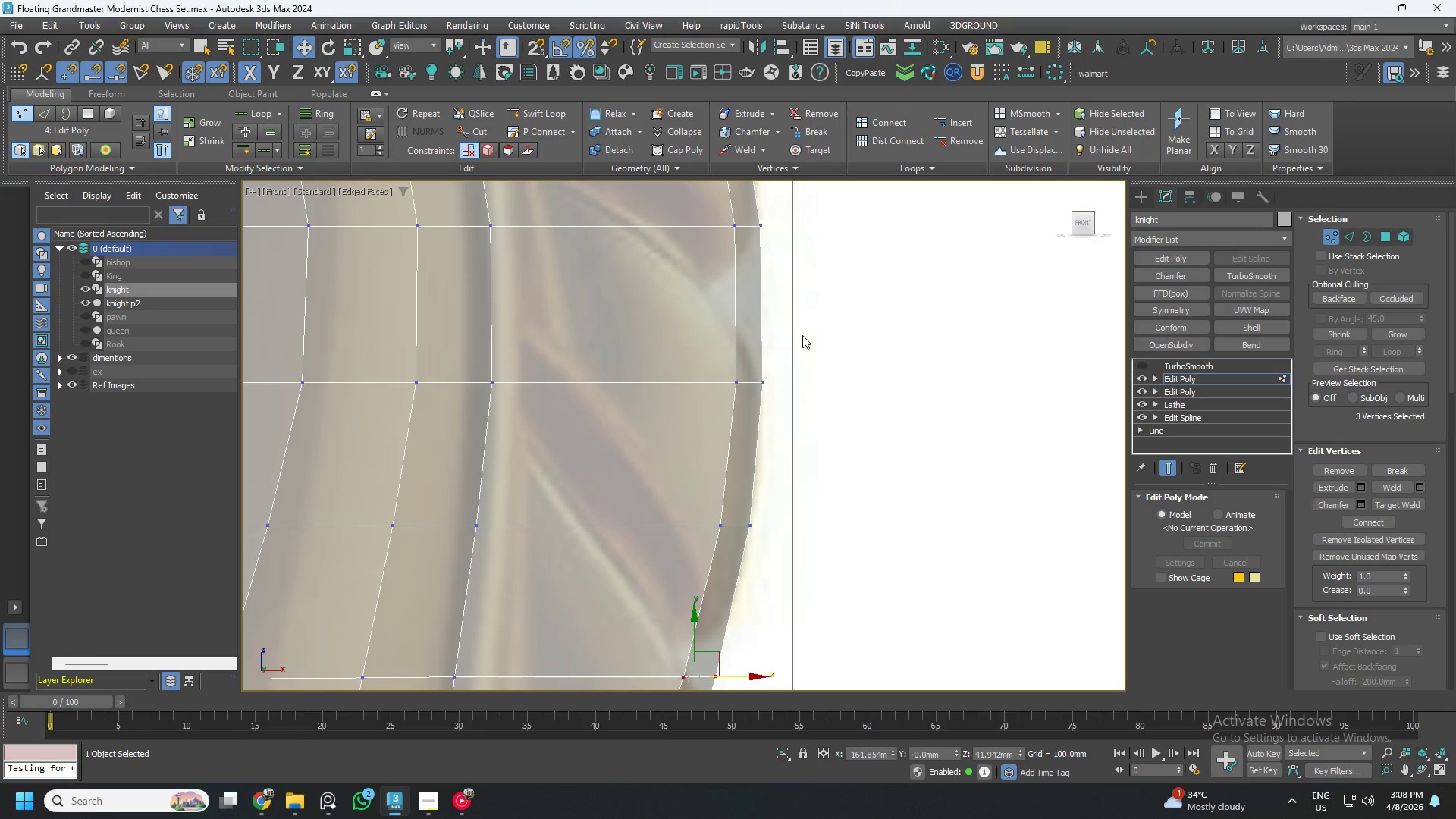 
scroll: coordinate [797, 384], scroll_direction: down, amount: 1.0
 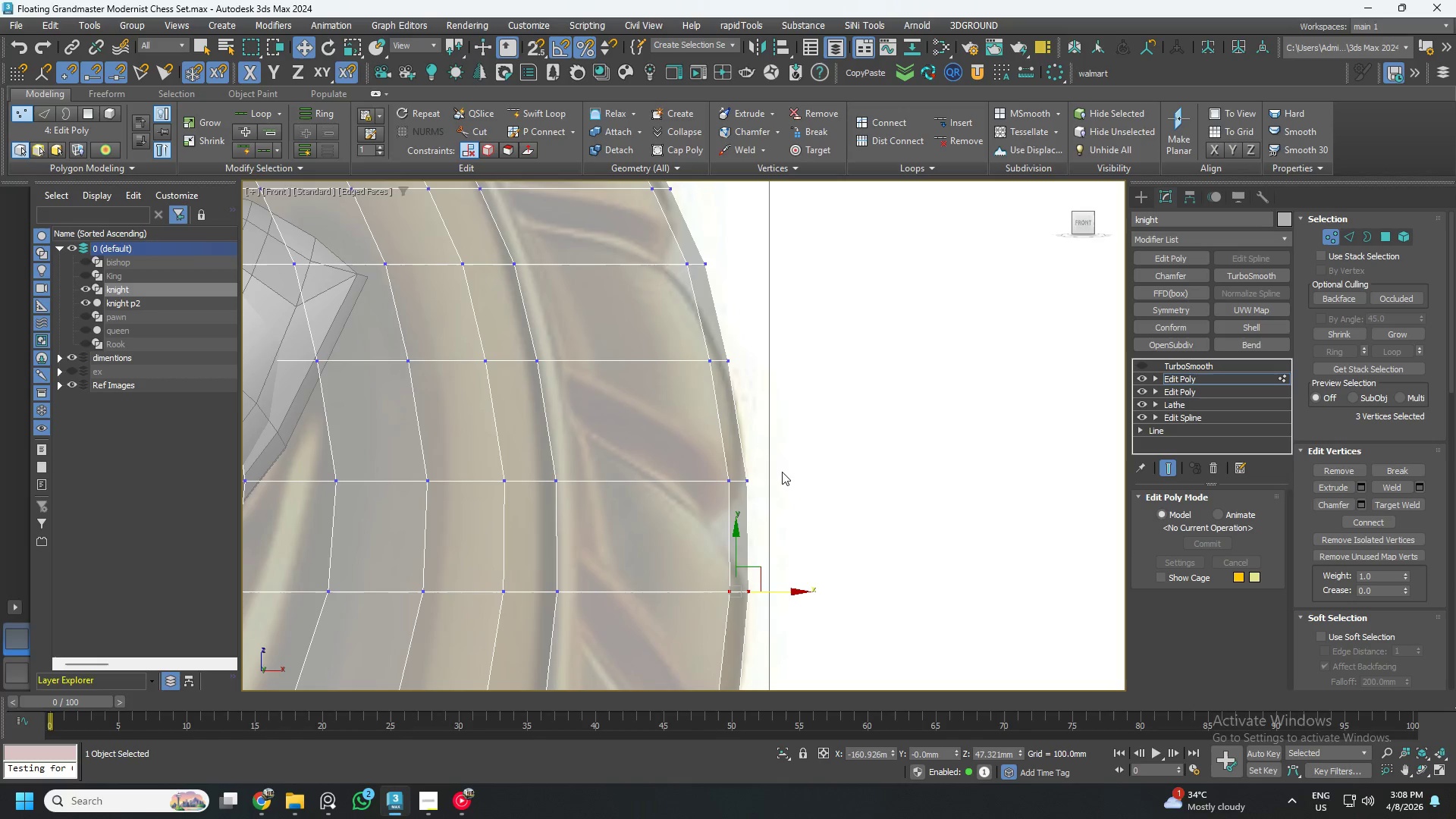 
key(Control+ControlLeft)
 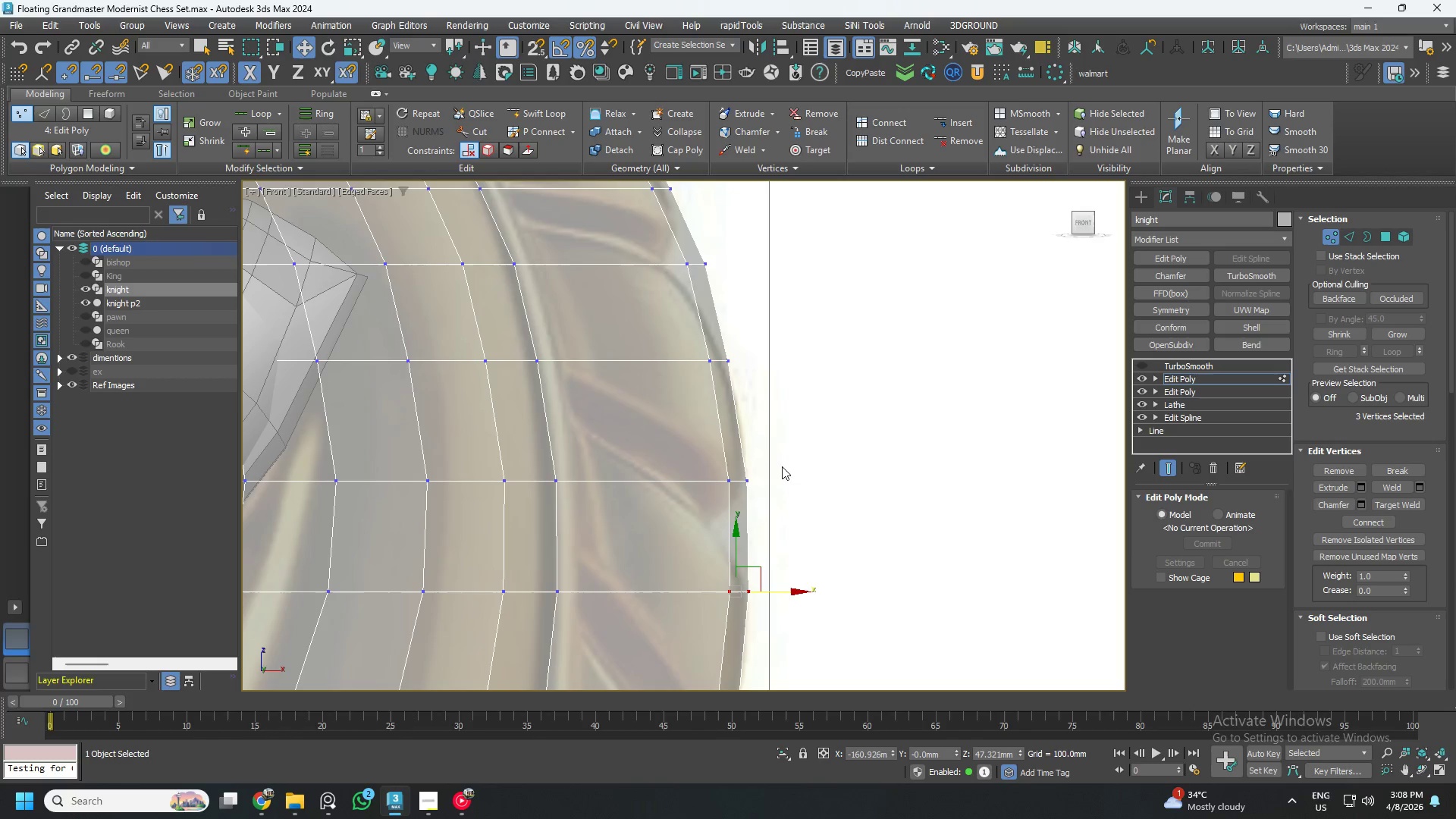 
key(Control+S)
 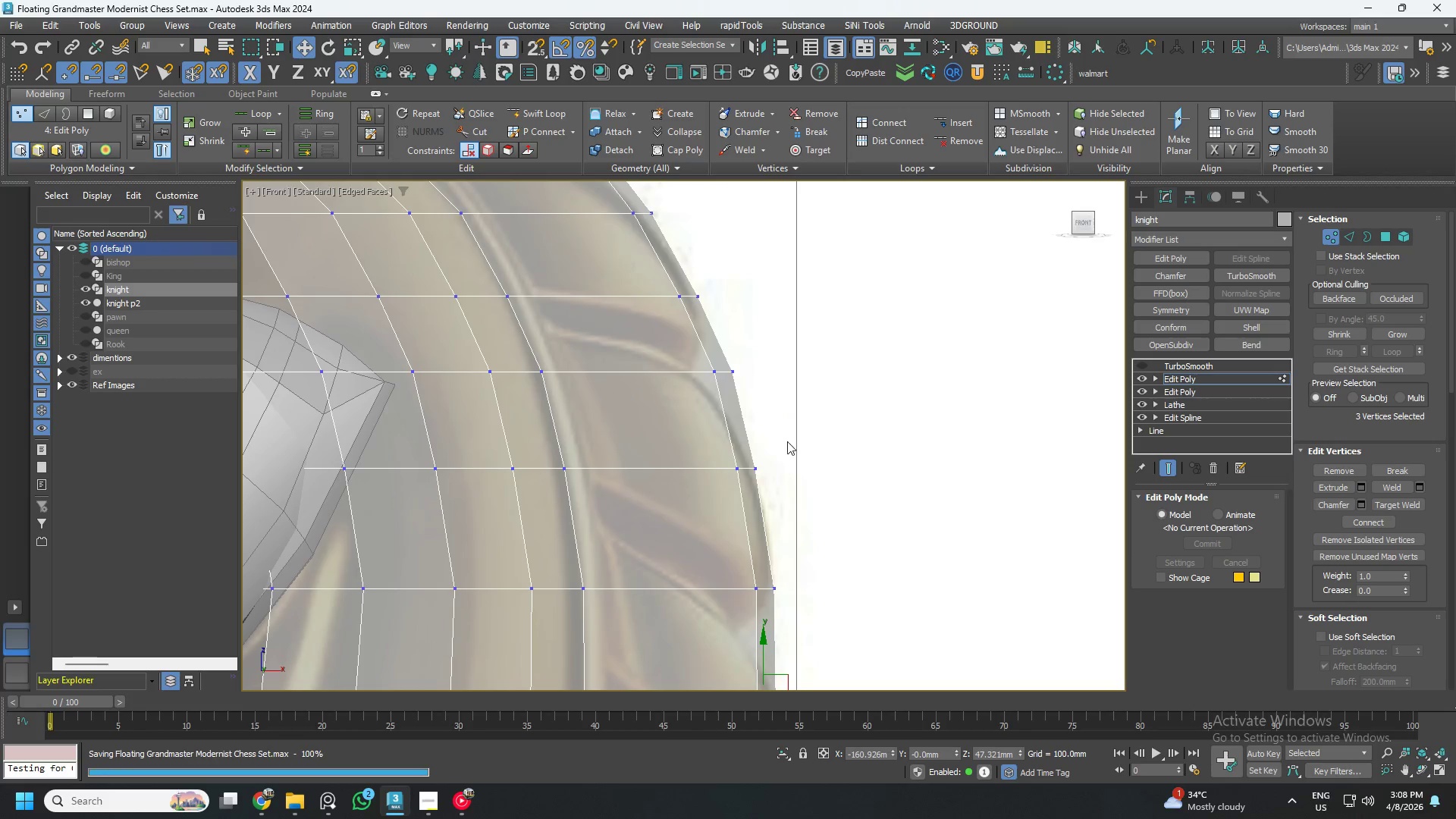 
left_click_drag(start_coordinate=[797, 363], to_coordinate=[662, 393])
 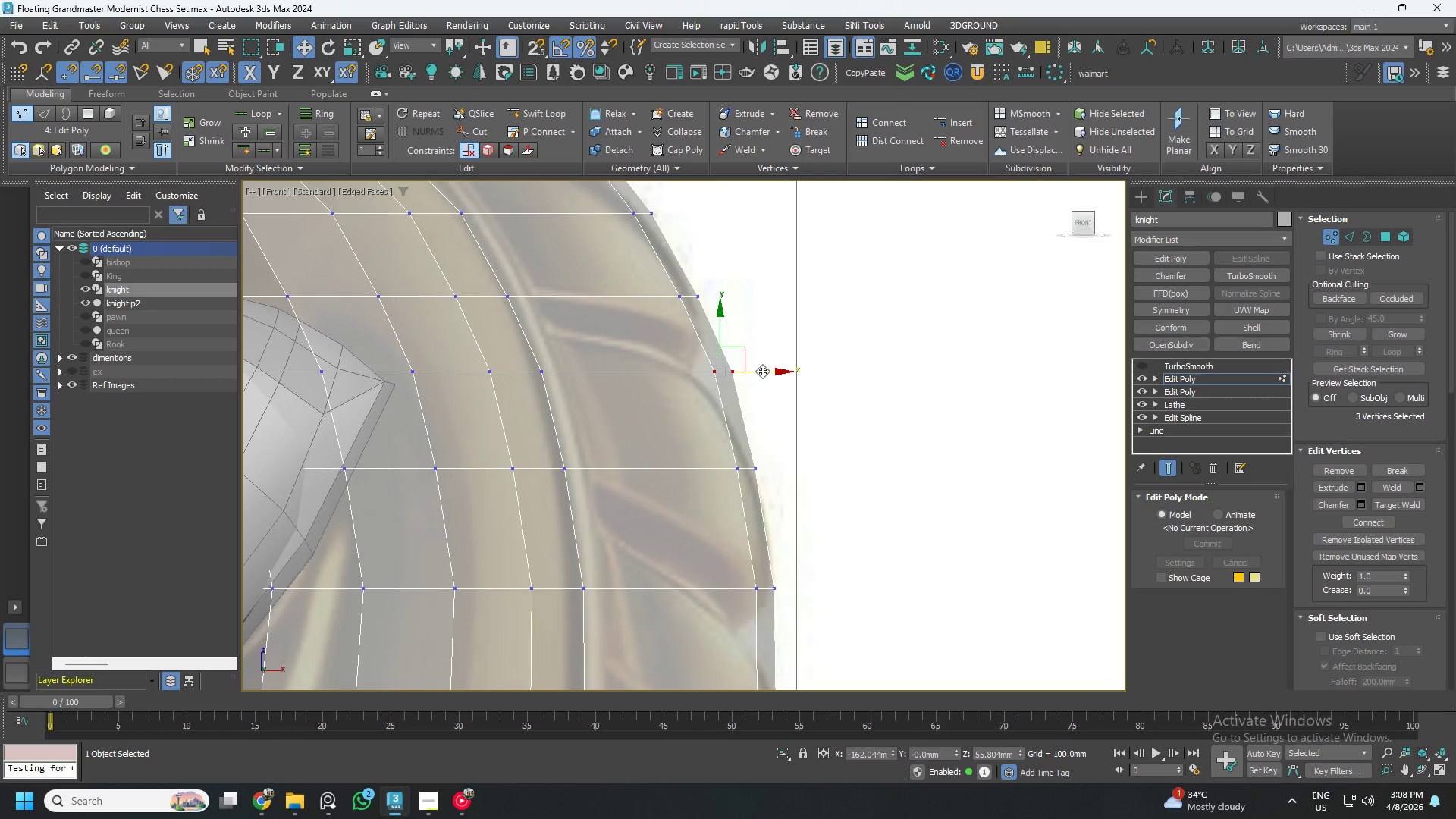 
left_click_drag(start_coordinate=[763, 370], to_coordinate=[757, 373])
 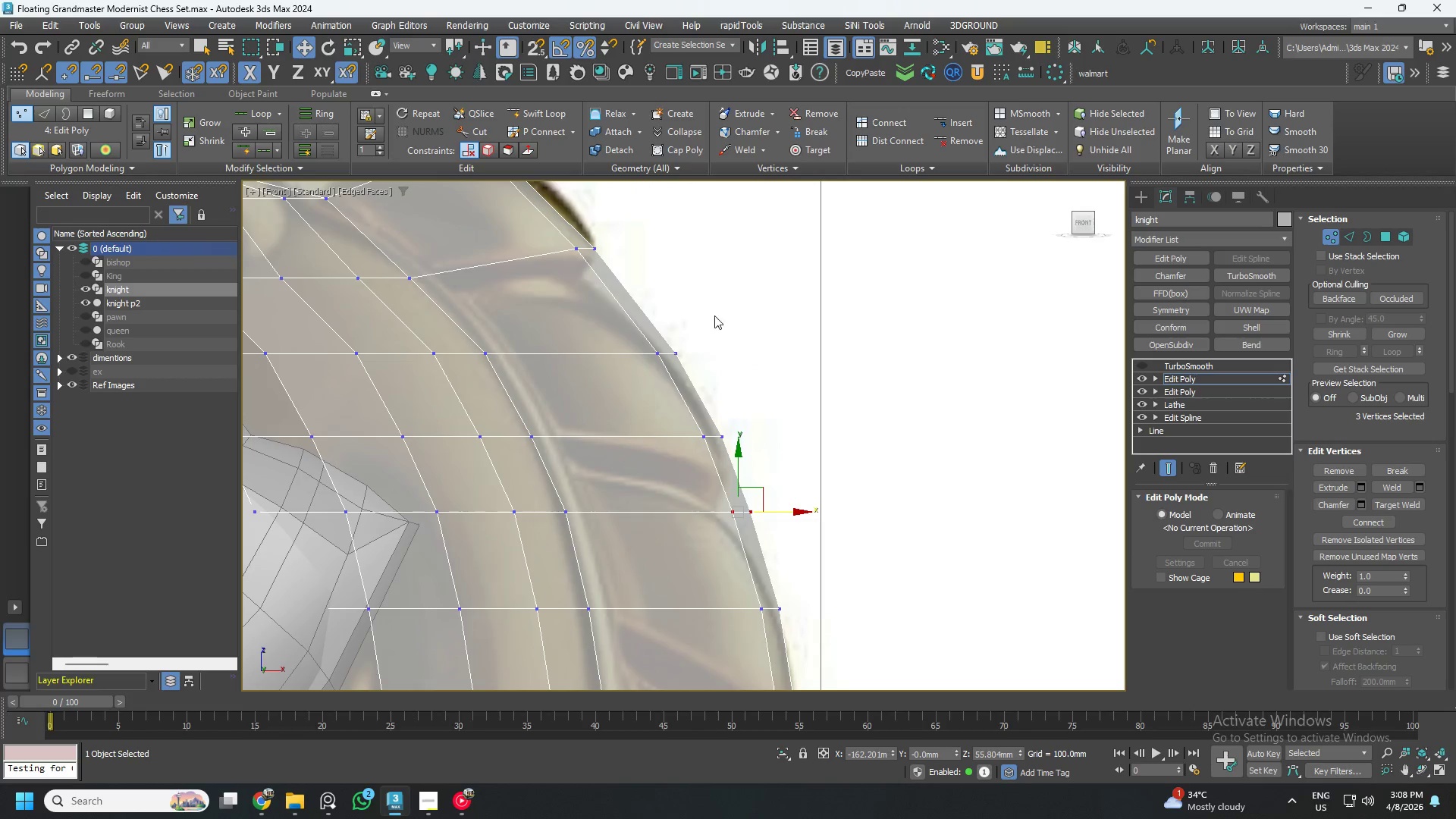 
scroll: coordinate [719, 517], scroll_direction: down, amount: 1.0
 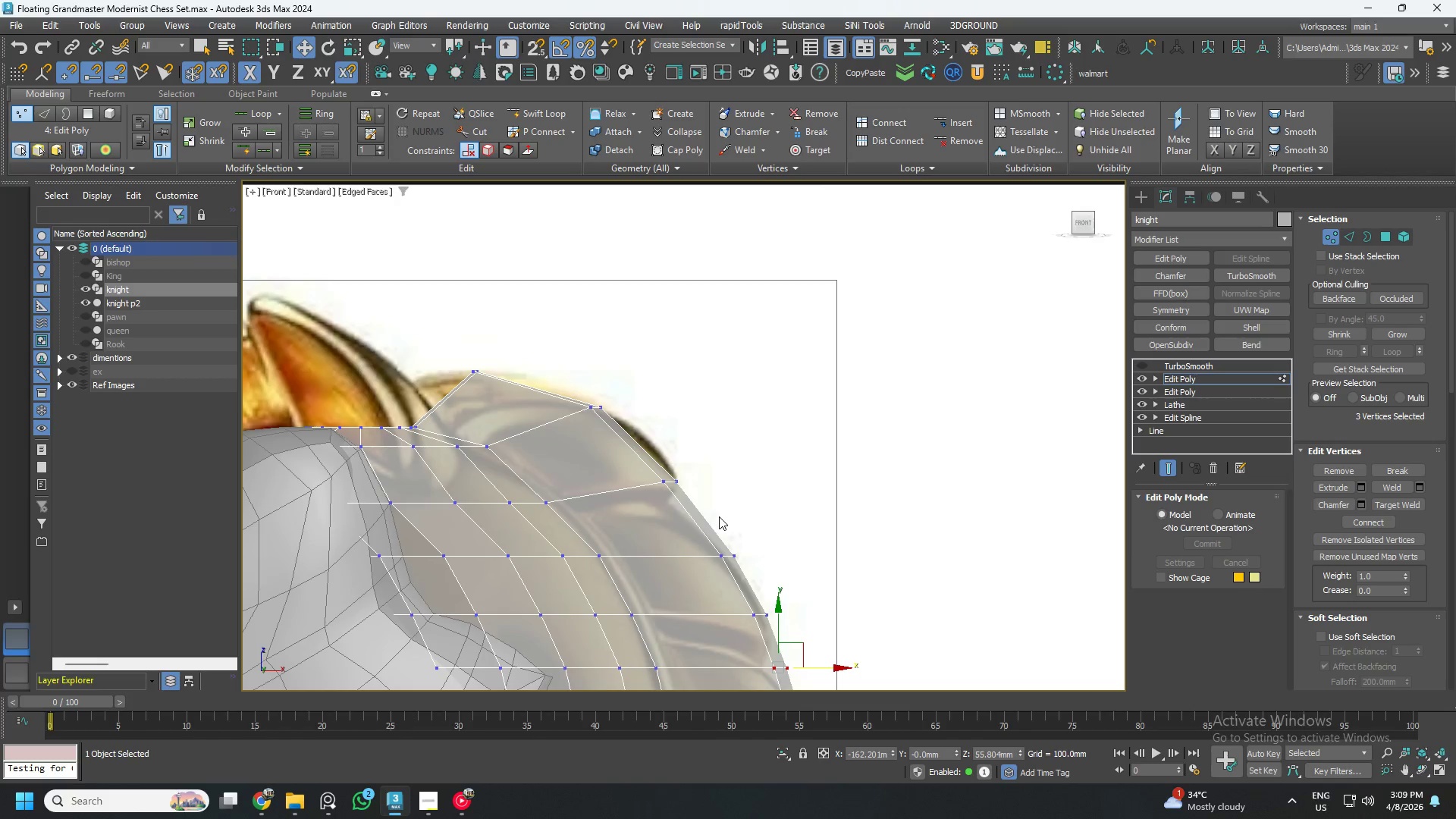 
wait(6.34)
 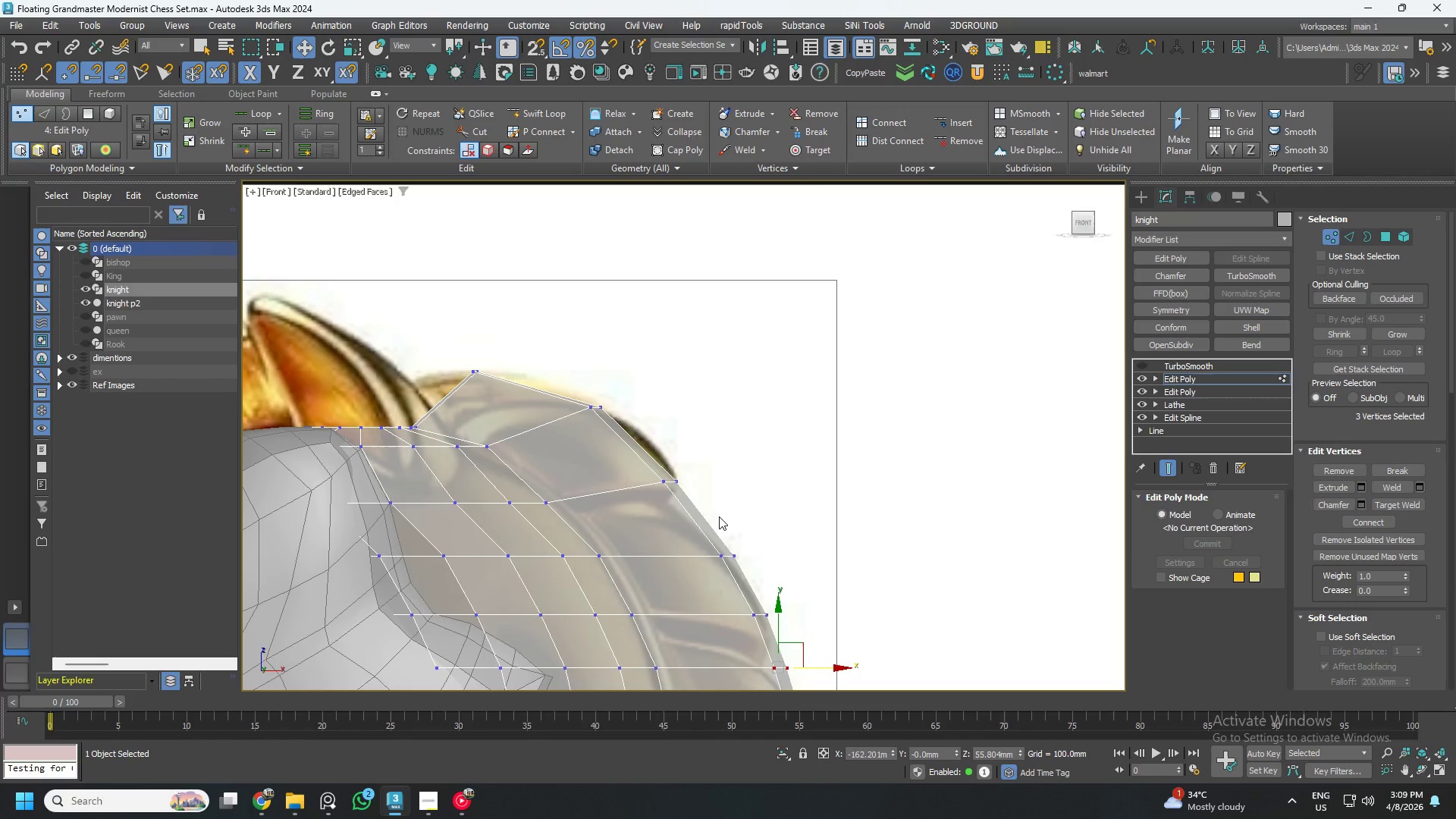 
scroll: coordinate [745, 453], scroll_direction: down, amount: 4.0
 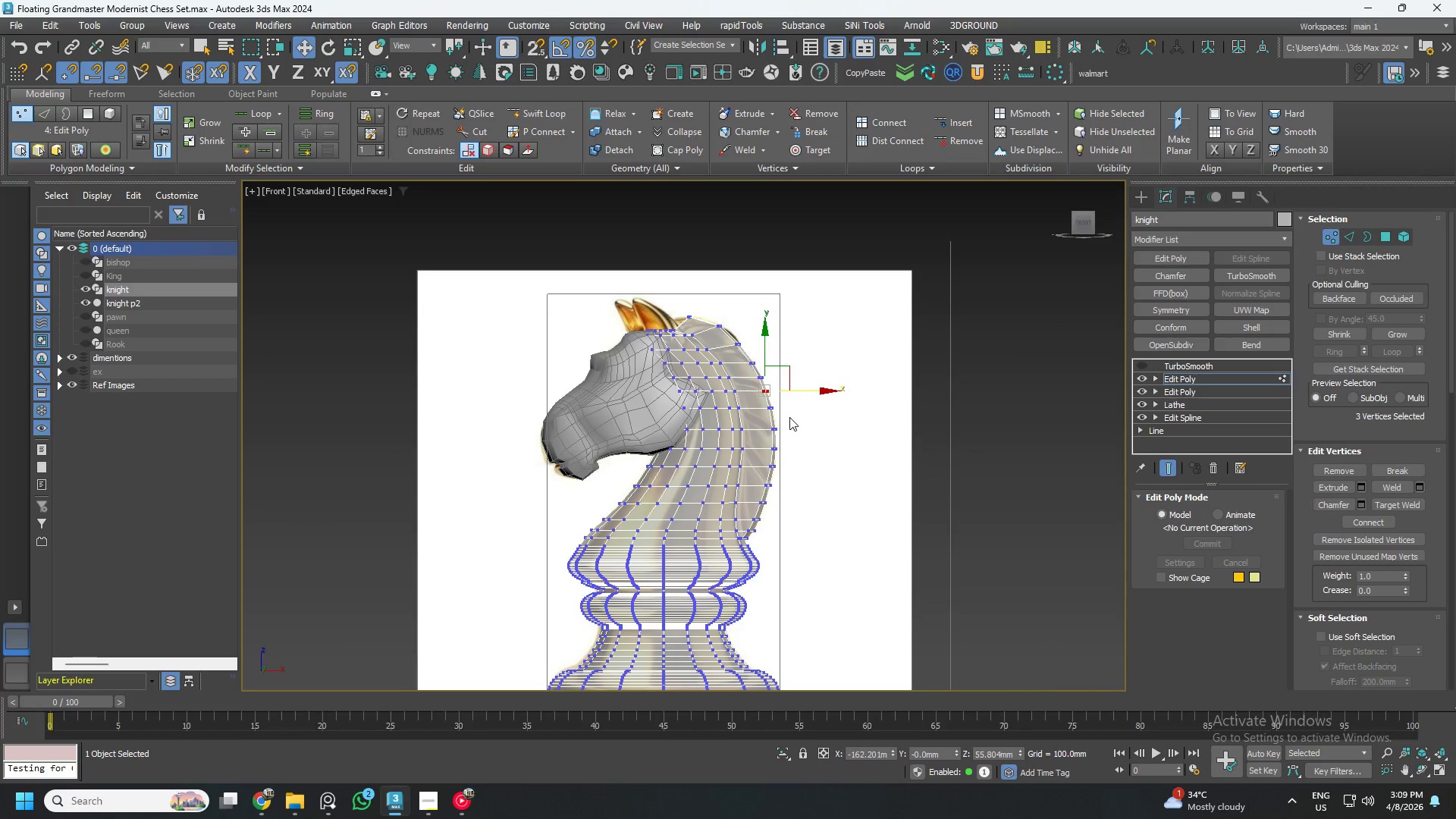 
left_click([460, 801])
 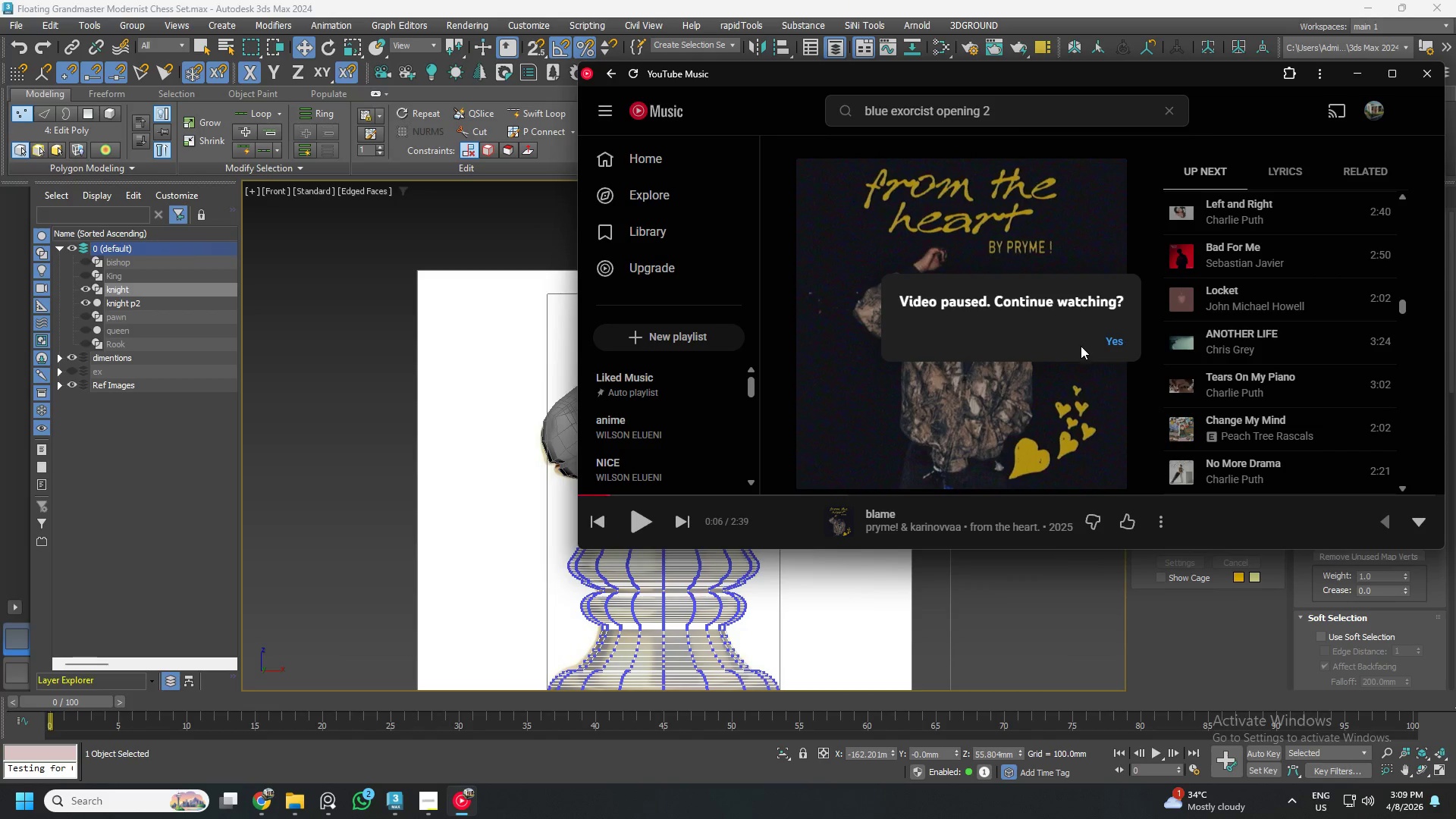 
left_click([1114, 337])
 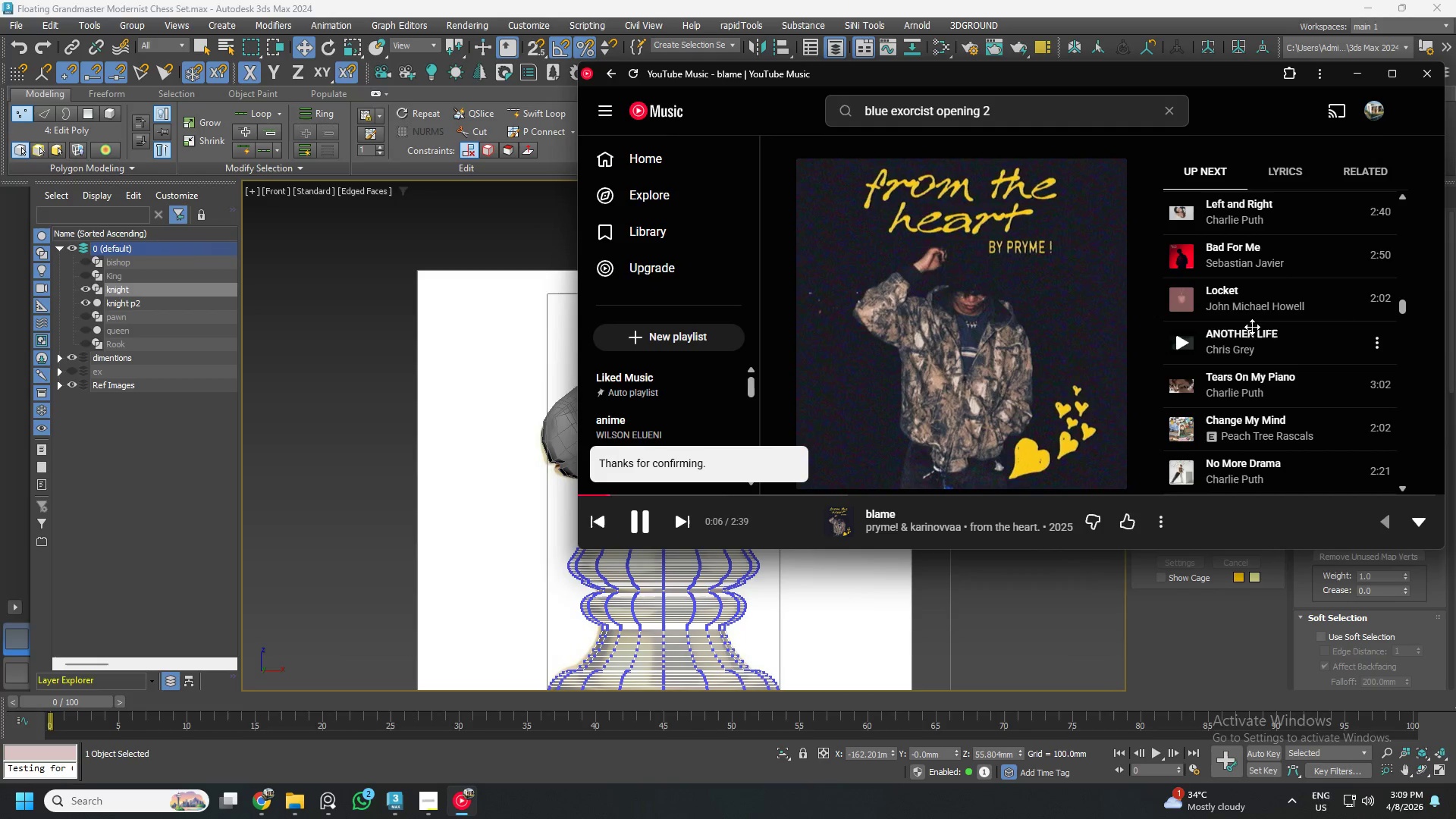 
scroll: coordinate [1269, 324], scroll_direction: down, amount: 18.0
 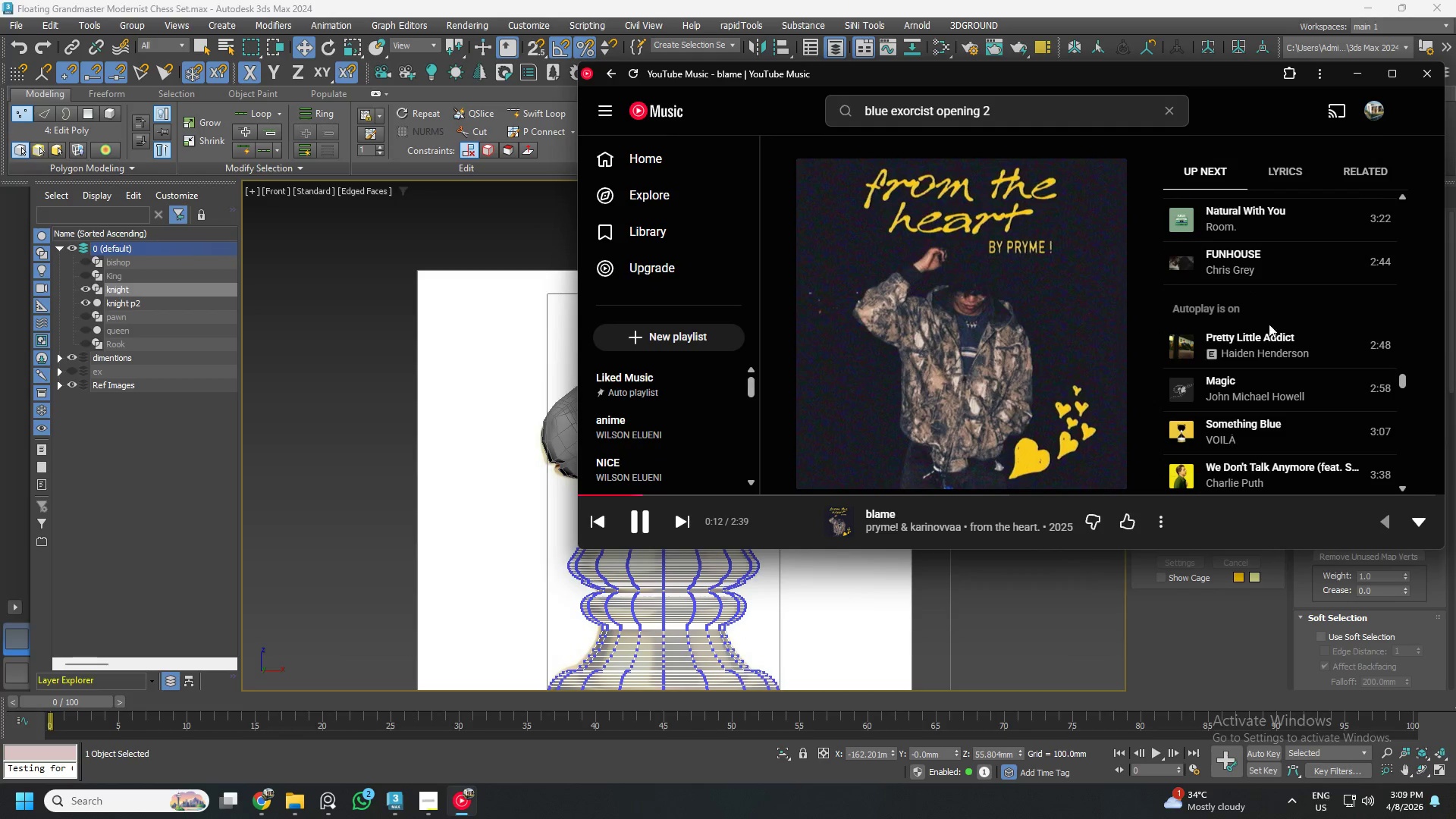 
scroll: coordinate [1269, 324], scroll_direction: up, amount: 19.0
 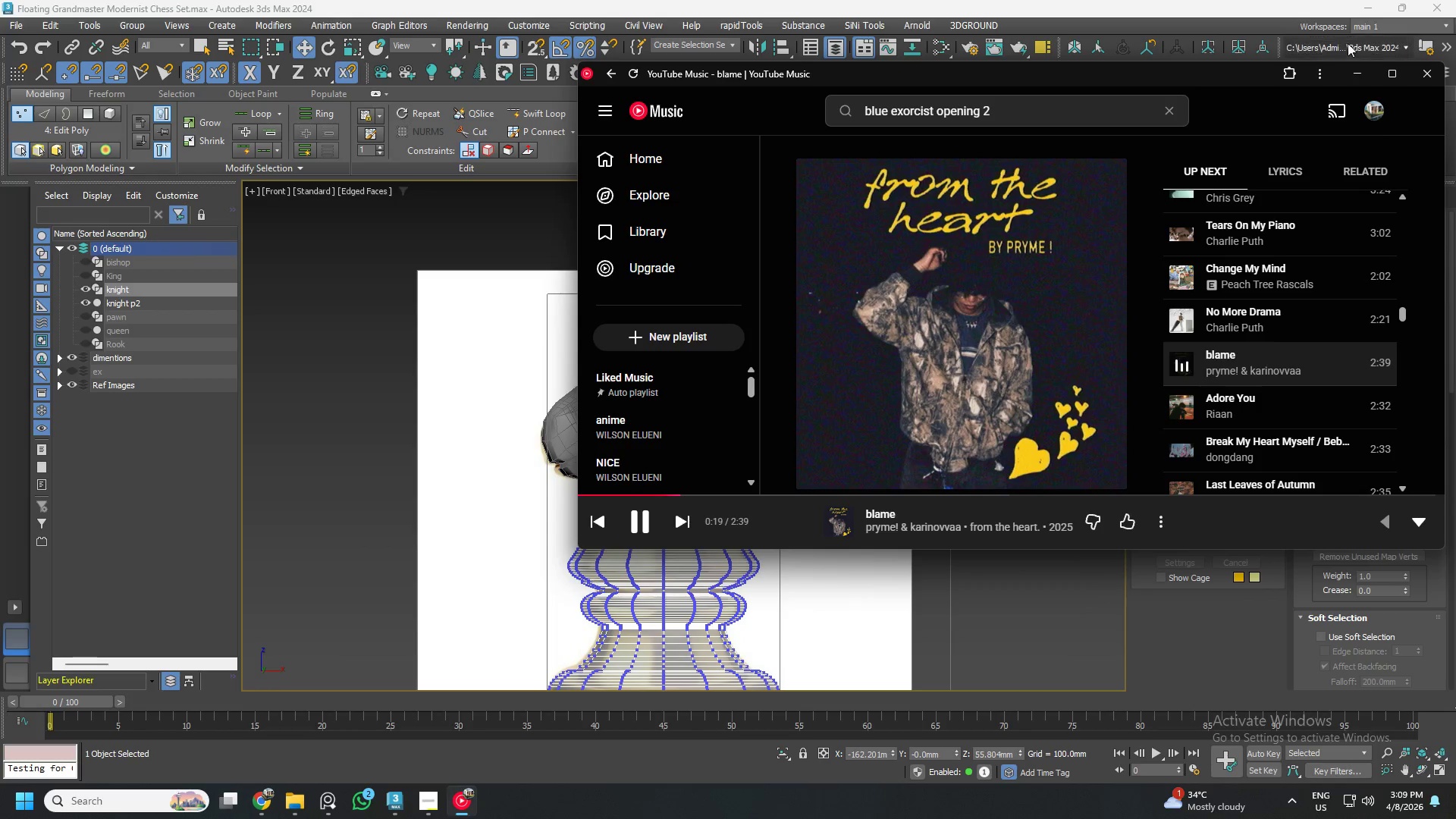 
left_click([1365, 70])
 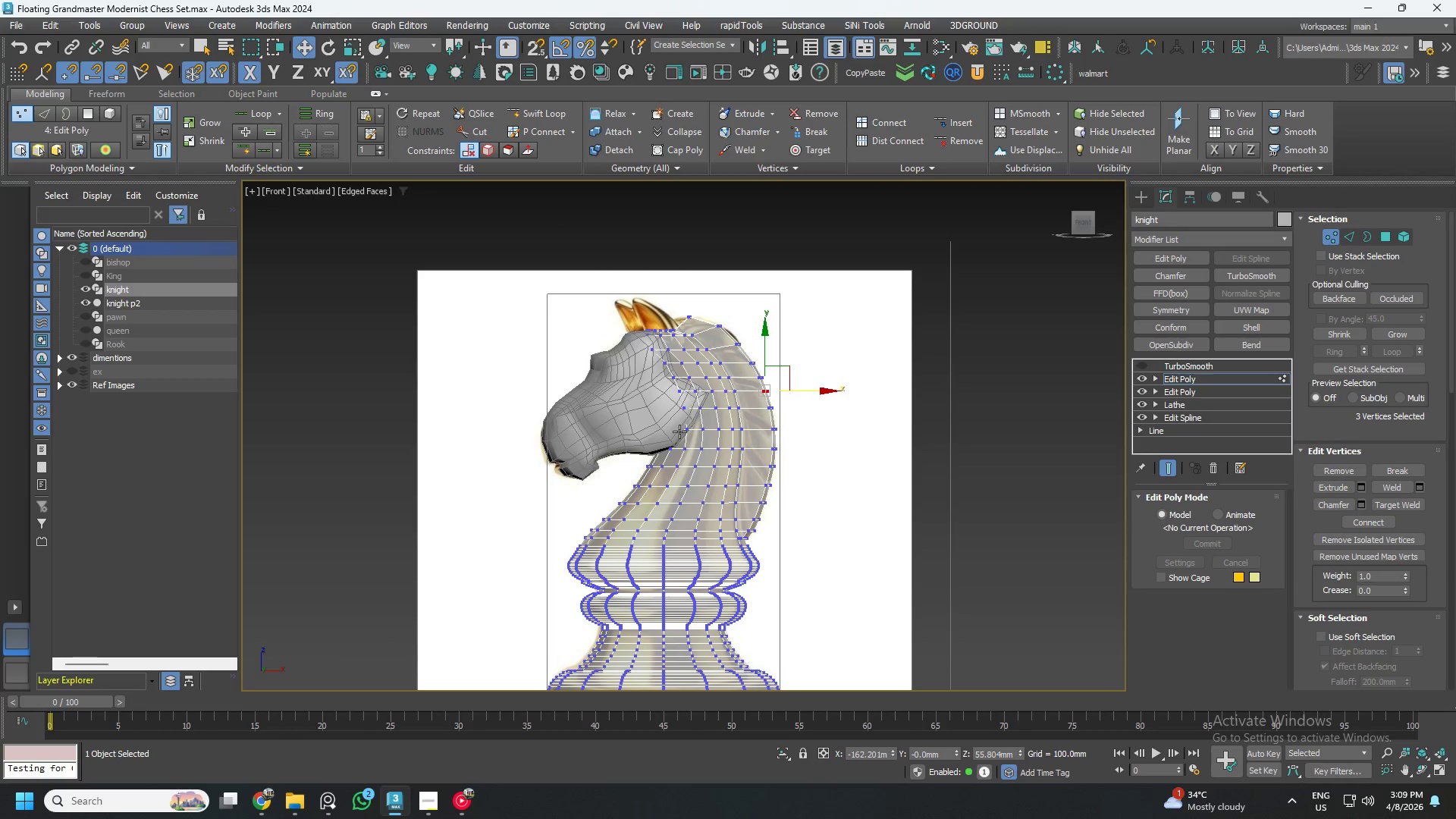 
scroll: coordinate [632, 325], scroll_direction: up, amount: 5.0
 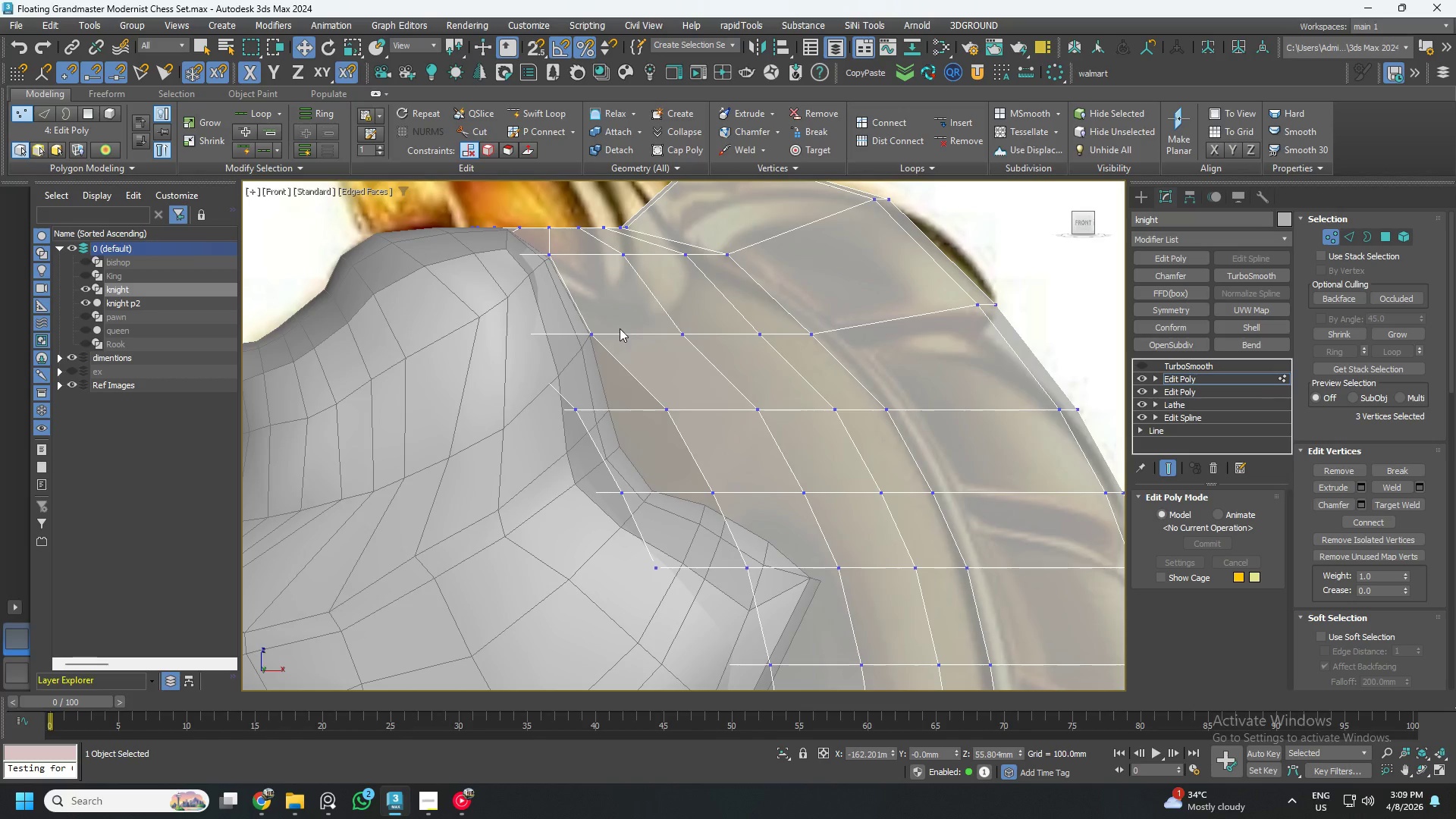 
scroll: coordinate [656, 323], scroll_direction: down, amount: 2.0
 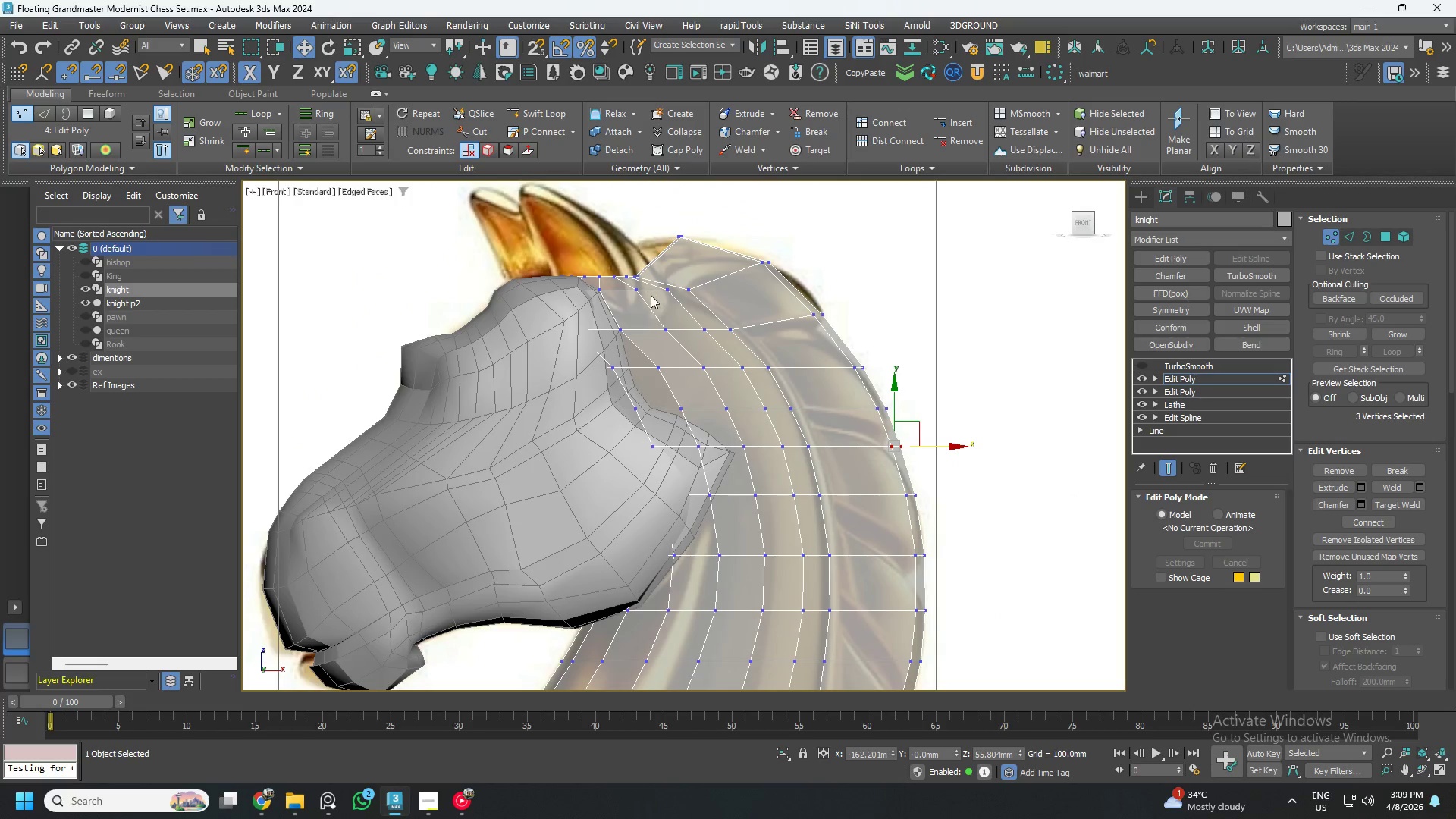 
key(4)
 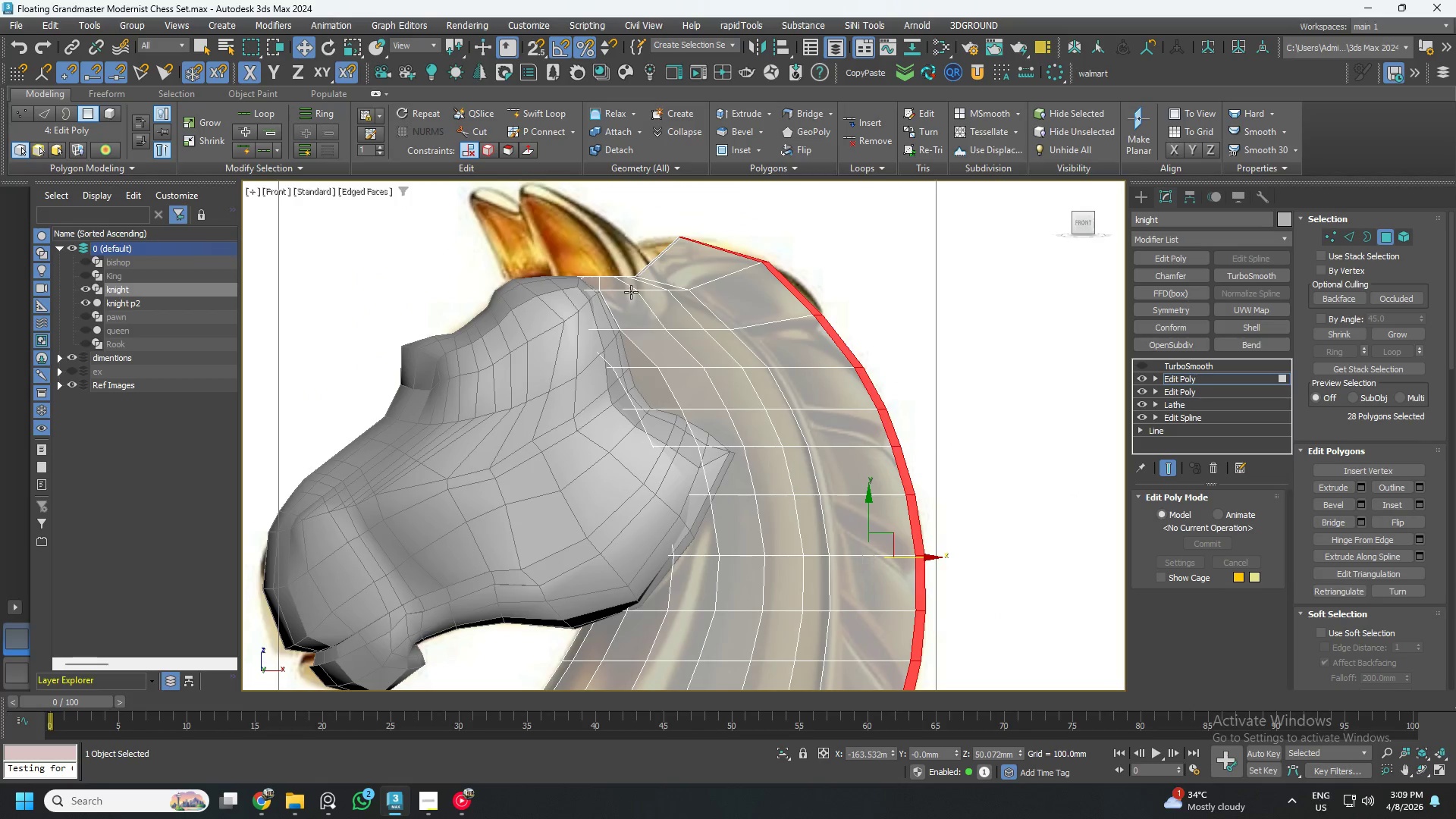 
hold_key(key=AltLeft, duration=0.58)
 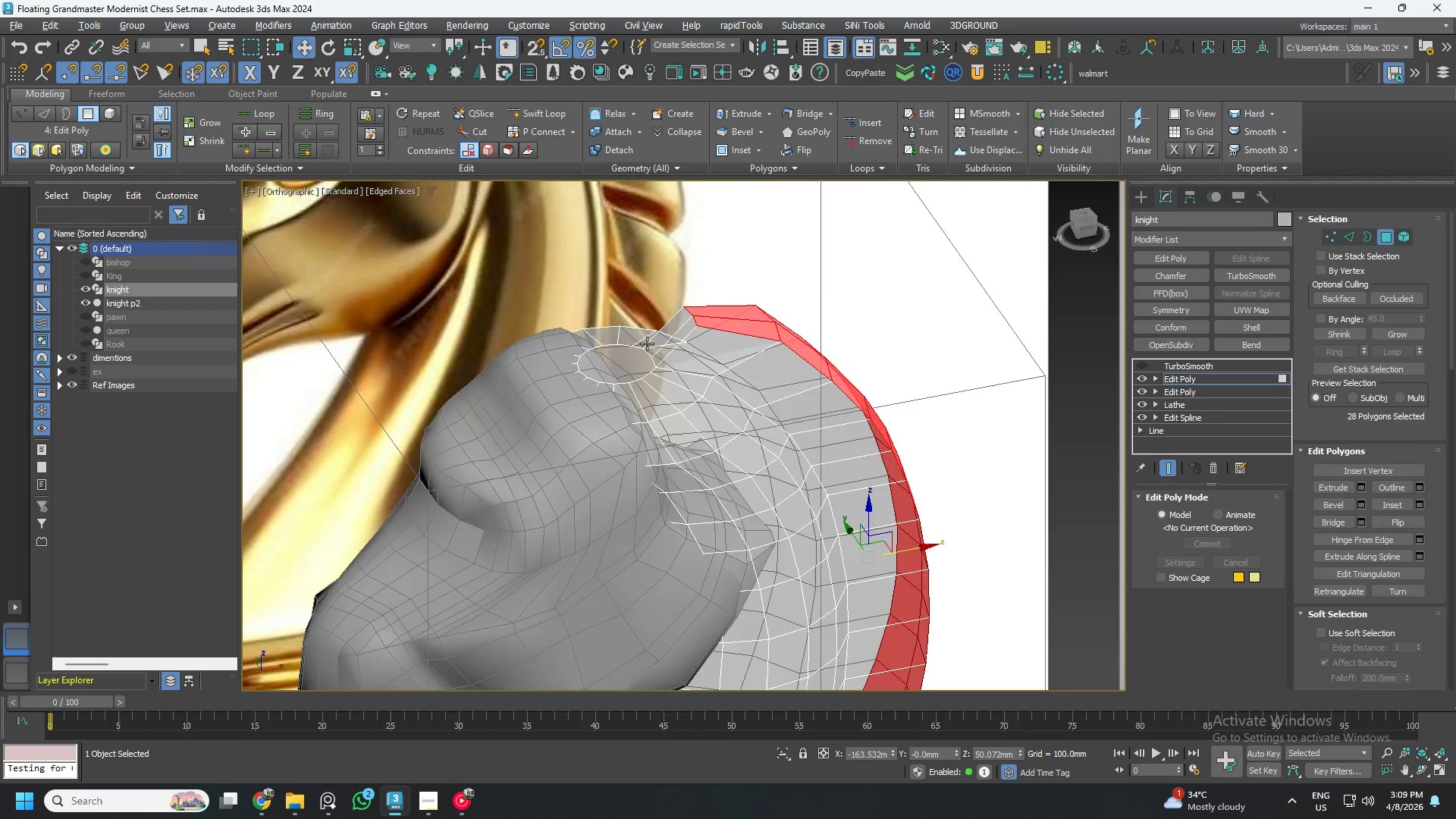 
scroll: coordinate [644, 345], scroll_direction: up, amount: 2.0
 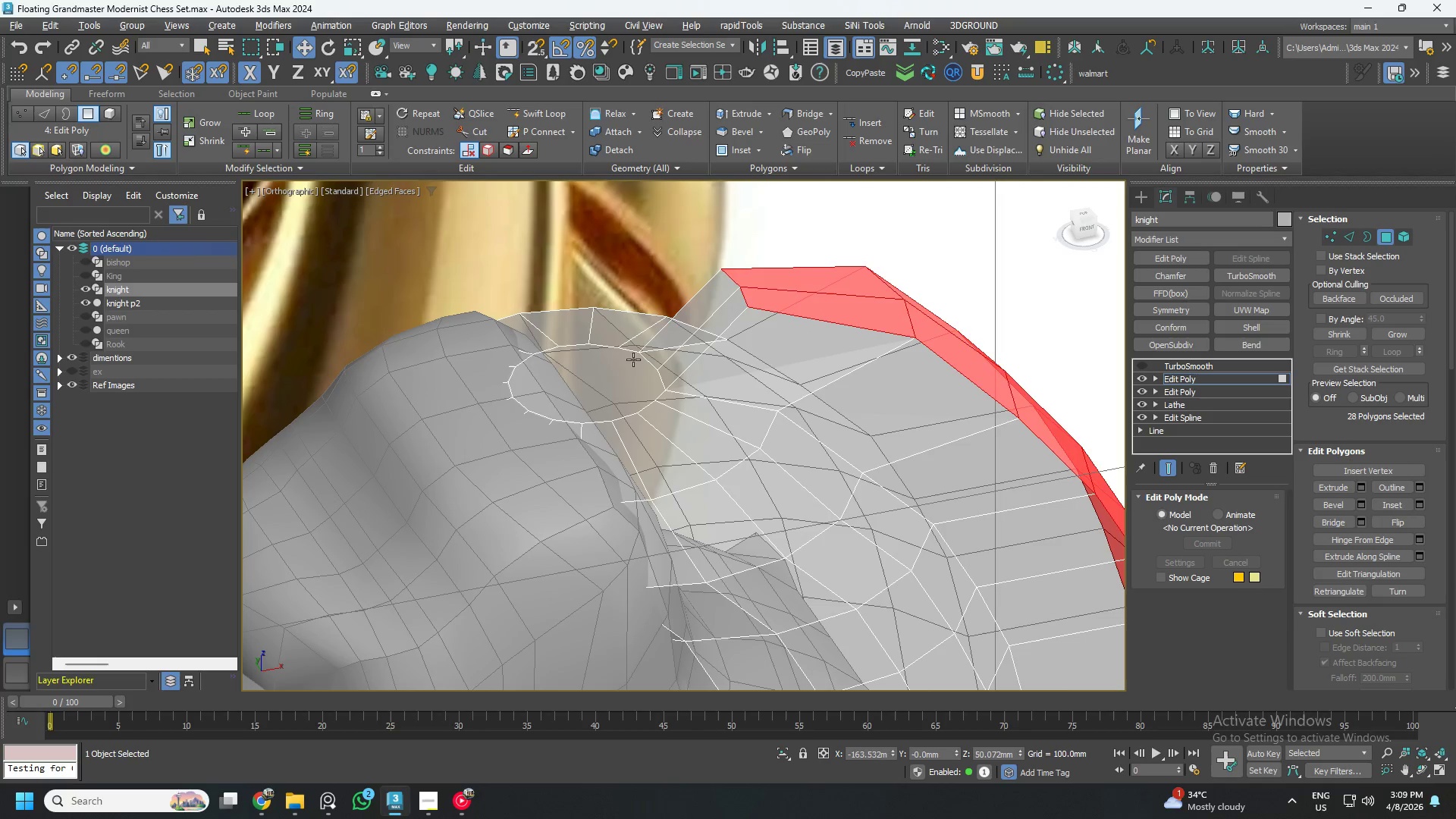 
left_click([628, 364])
 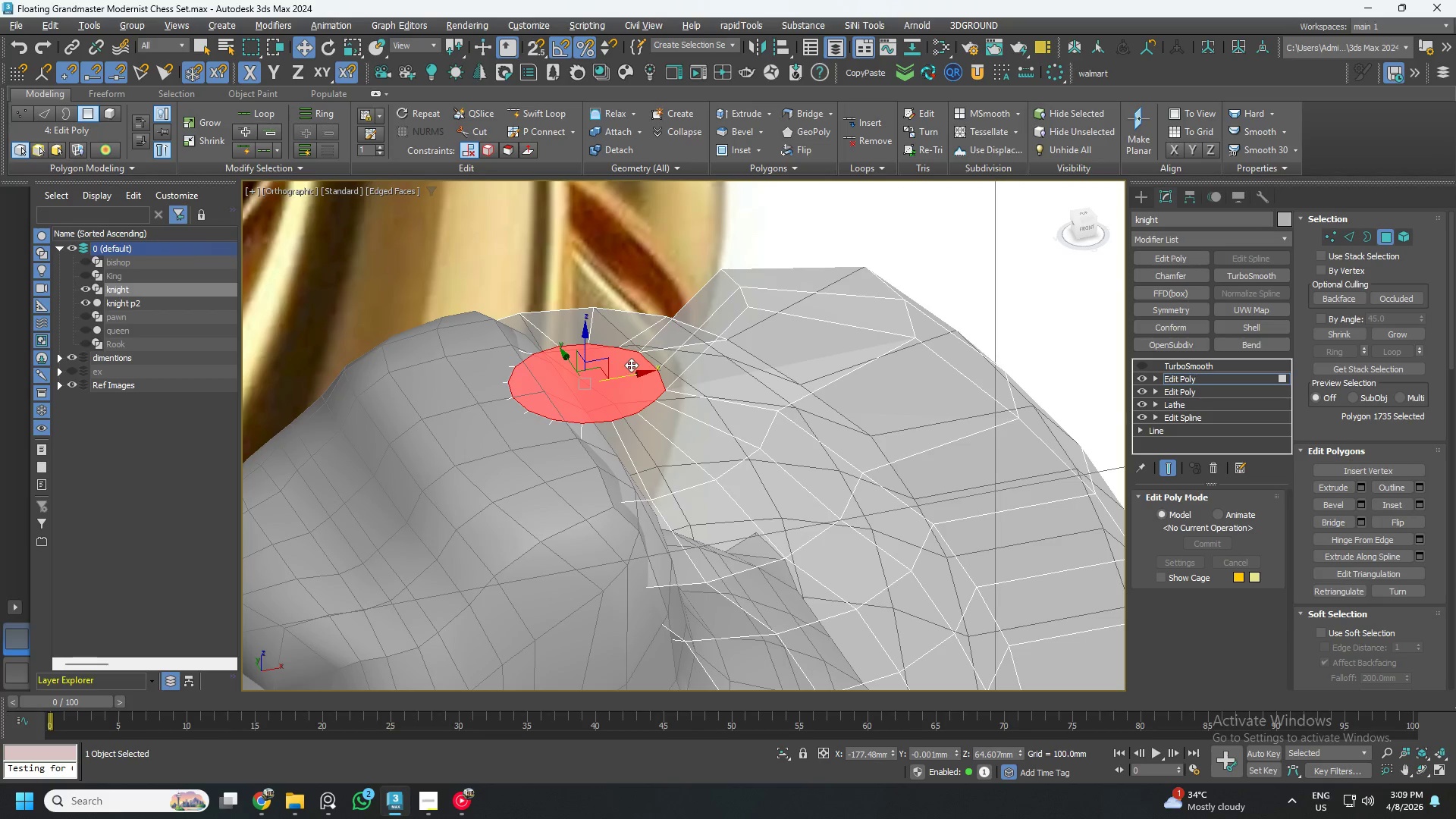 
scroll: coordinate [633, 365], scroll_direction: down, amount: 1.0
 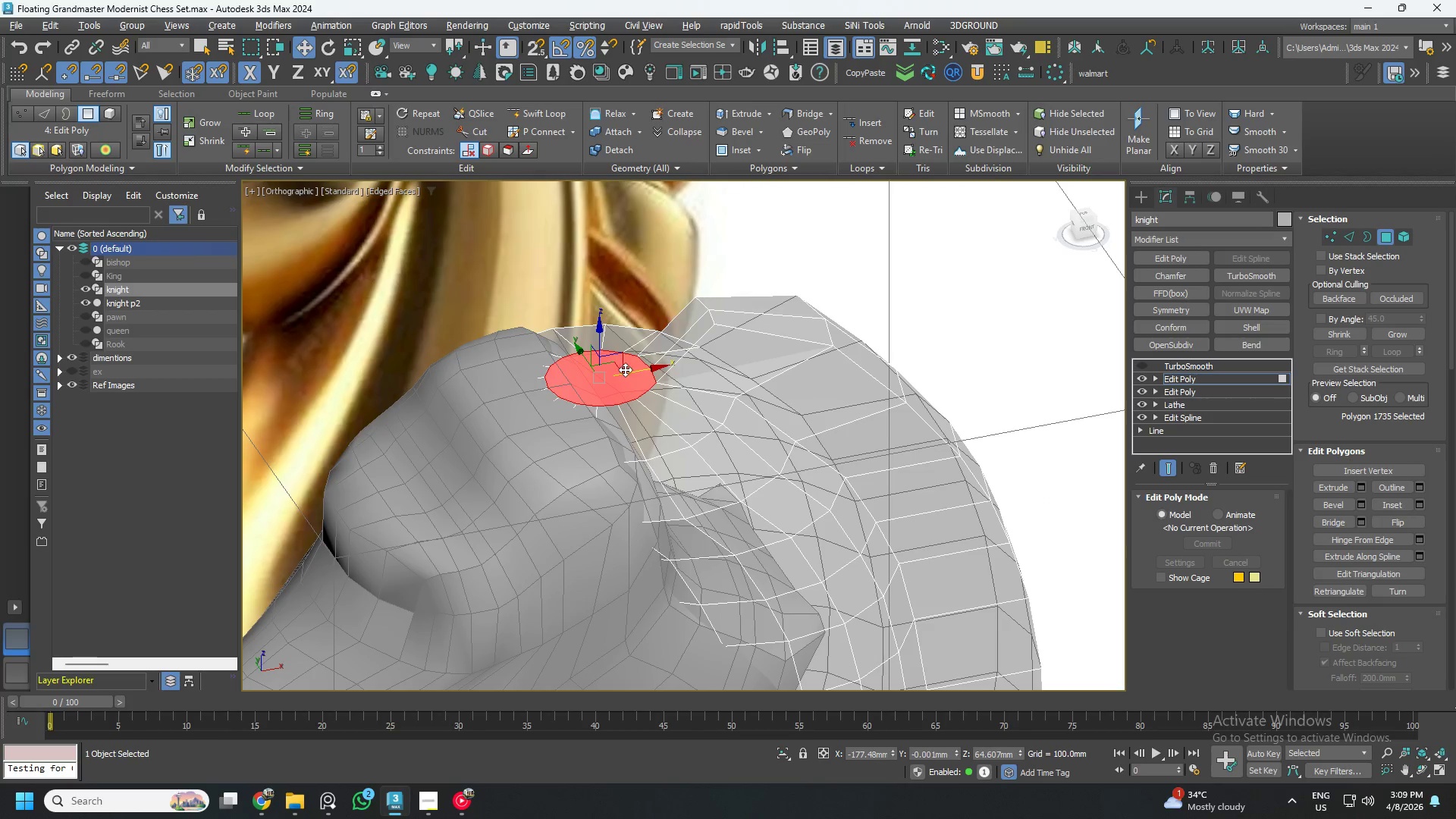 
scroll: coordinate [617, 372], scroll_direction: up, amount: 1.0
 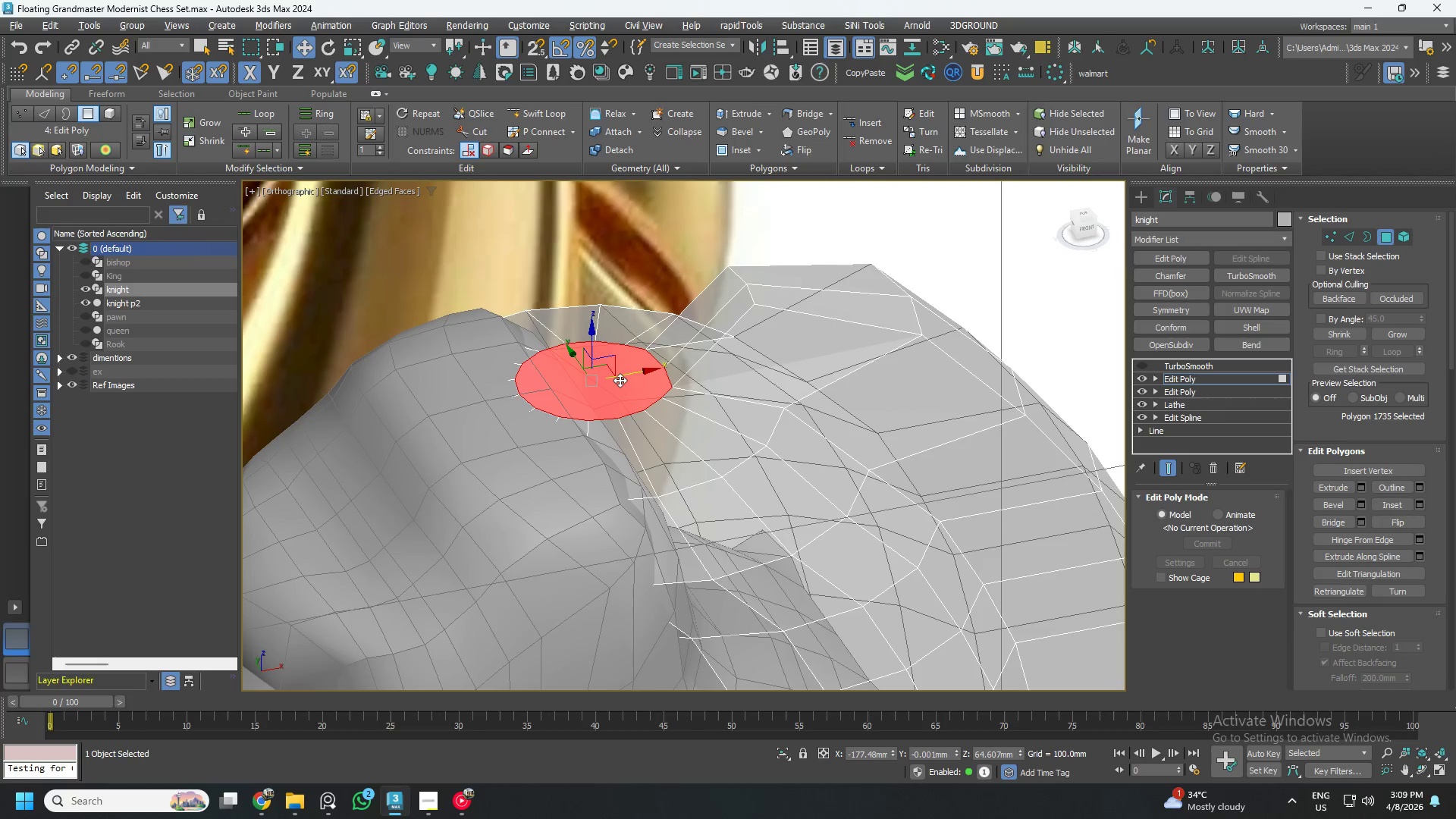 
key(R)
 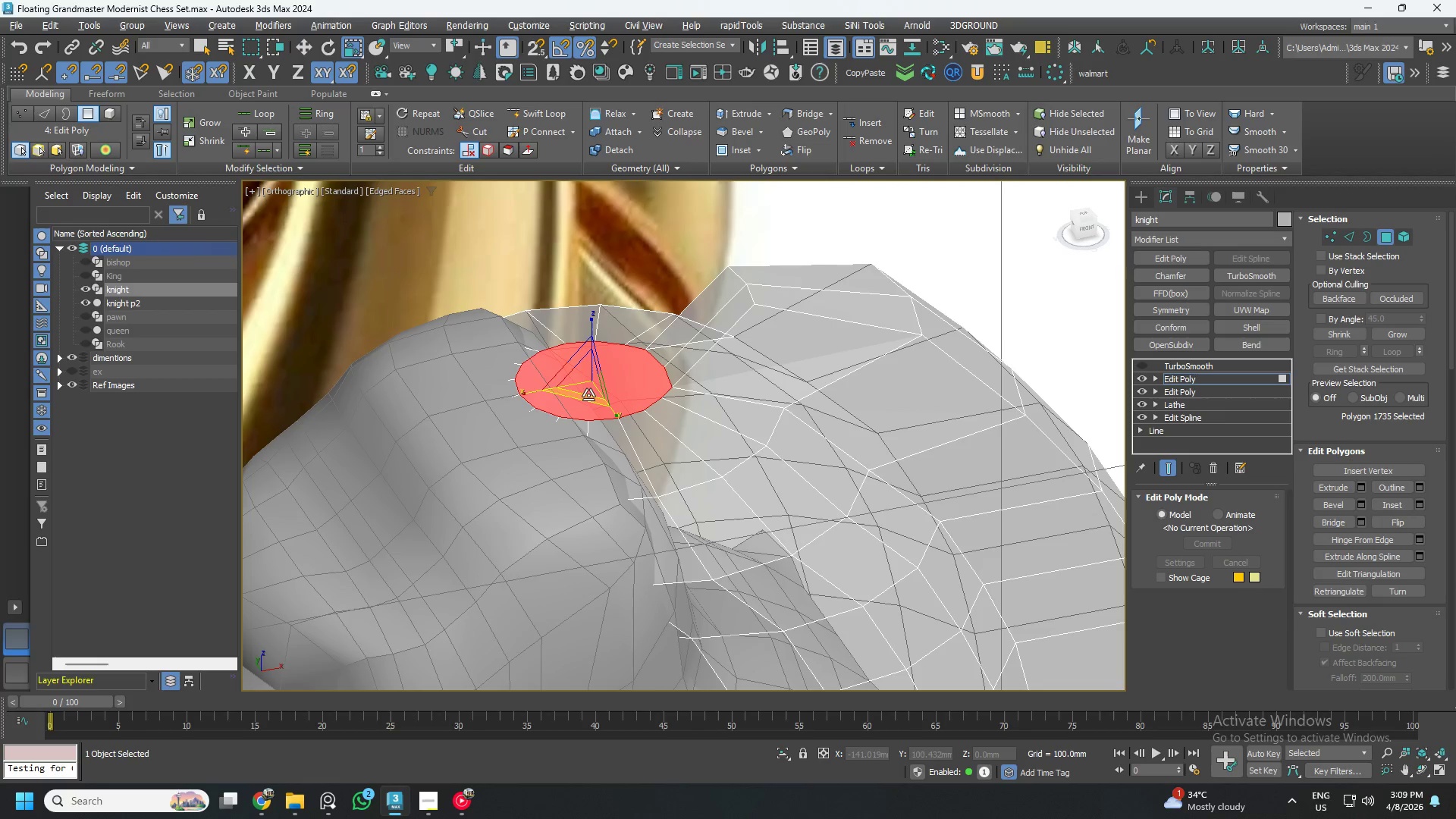 
hold_key(key=ShiftLeft, duration=1.14)
left_click_drag(start_coordinate=[587, 397], to_coordinate=[595, 388])
 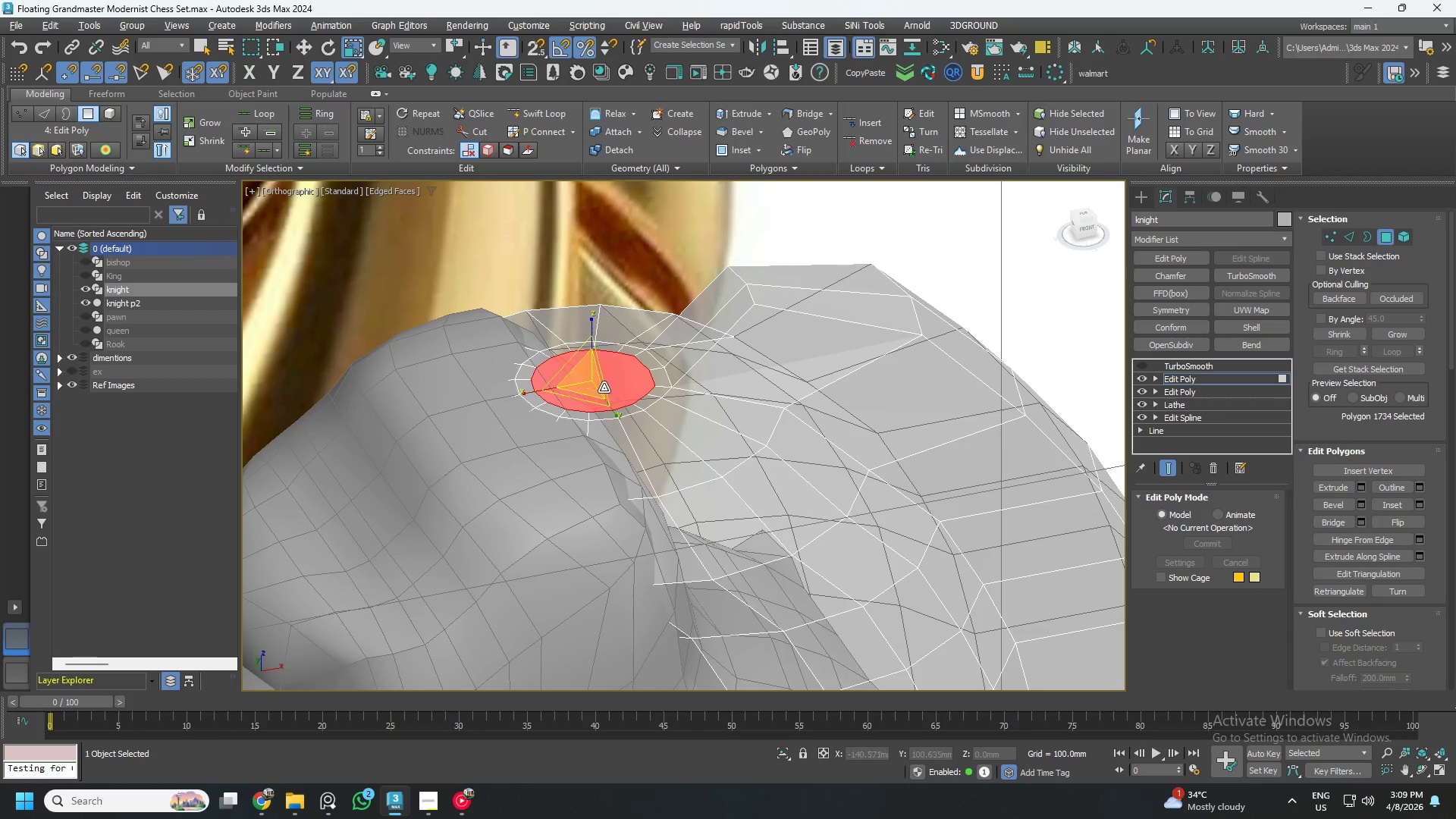 
key(W)
 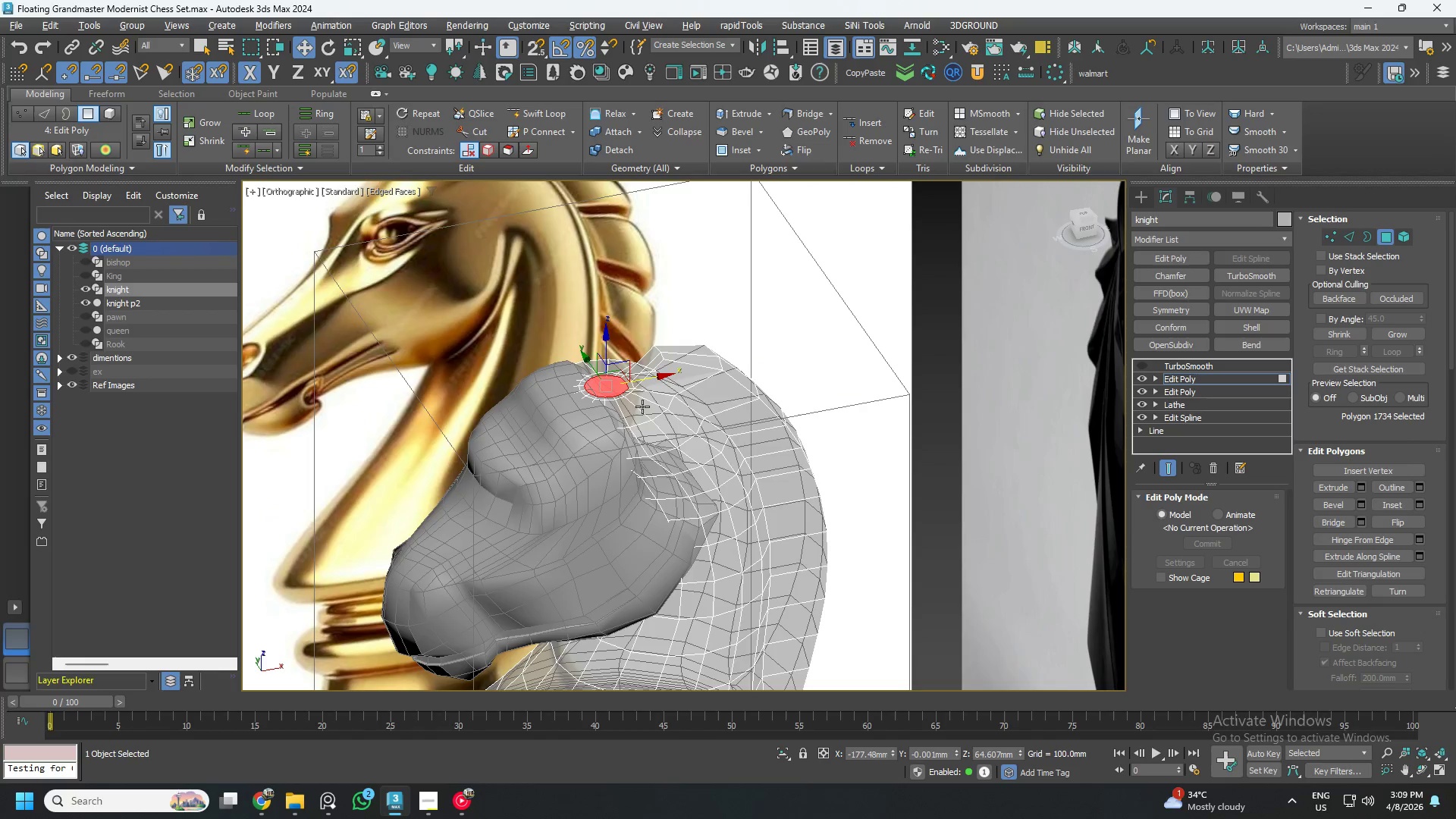 
scroll: coordinate [613, 390], scroll_direction: down, amount: 3.0
 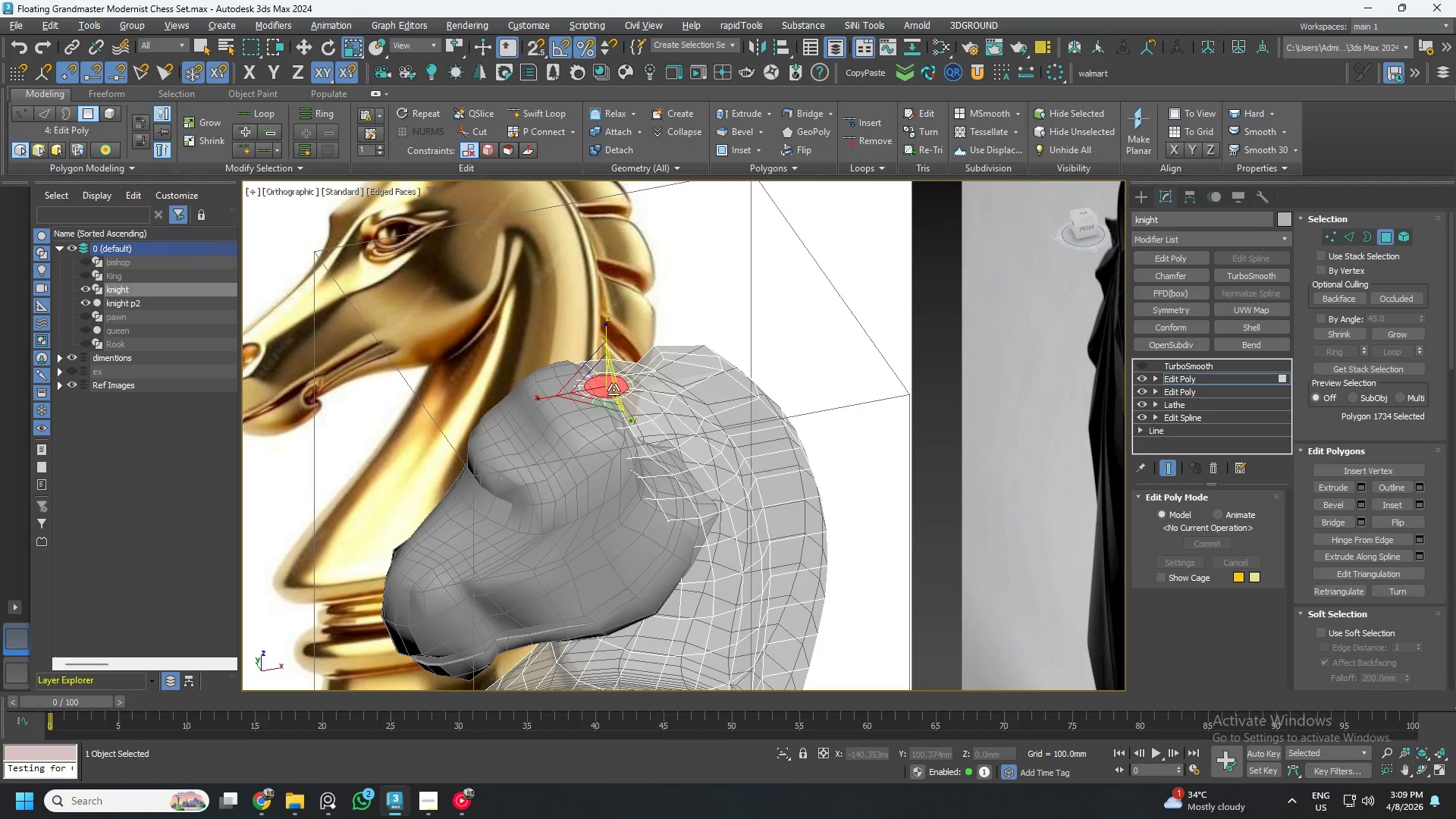 
hold_key(key=AltLeft, duration=0.41)
 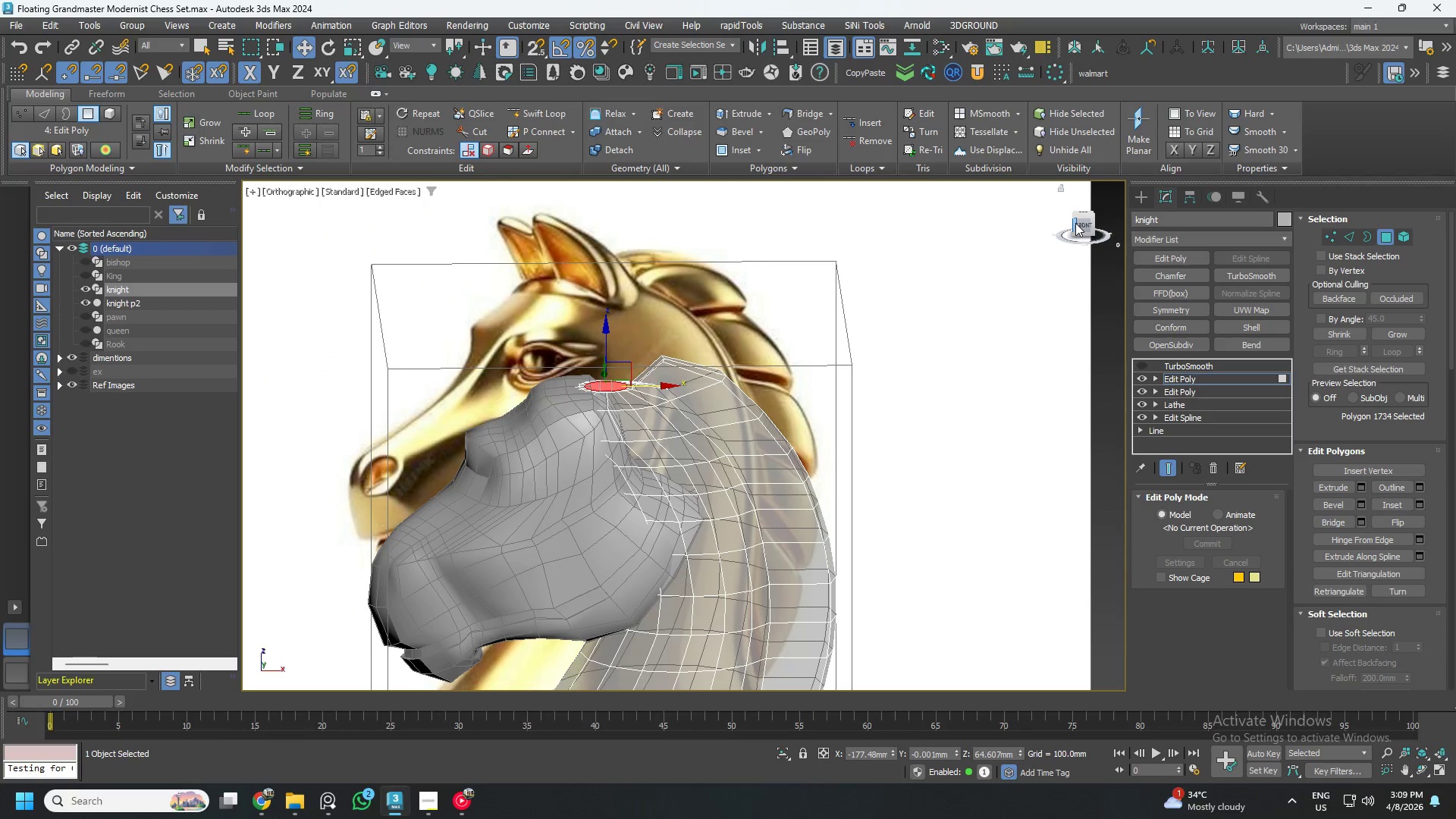 
left_click([1081, 223])
 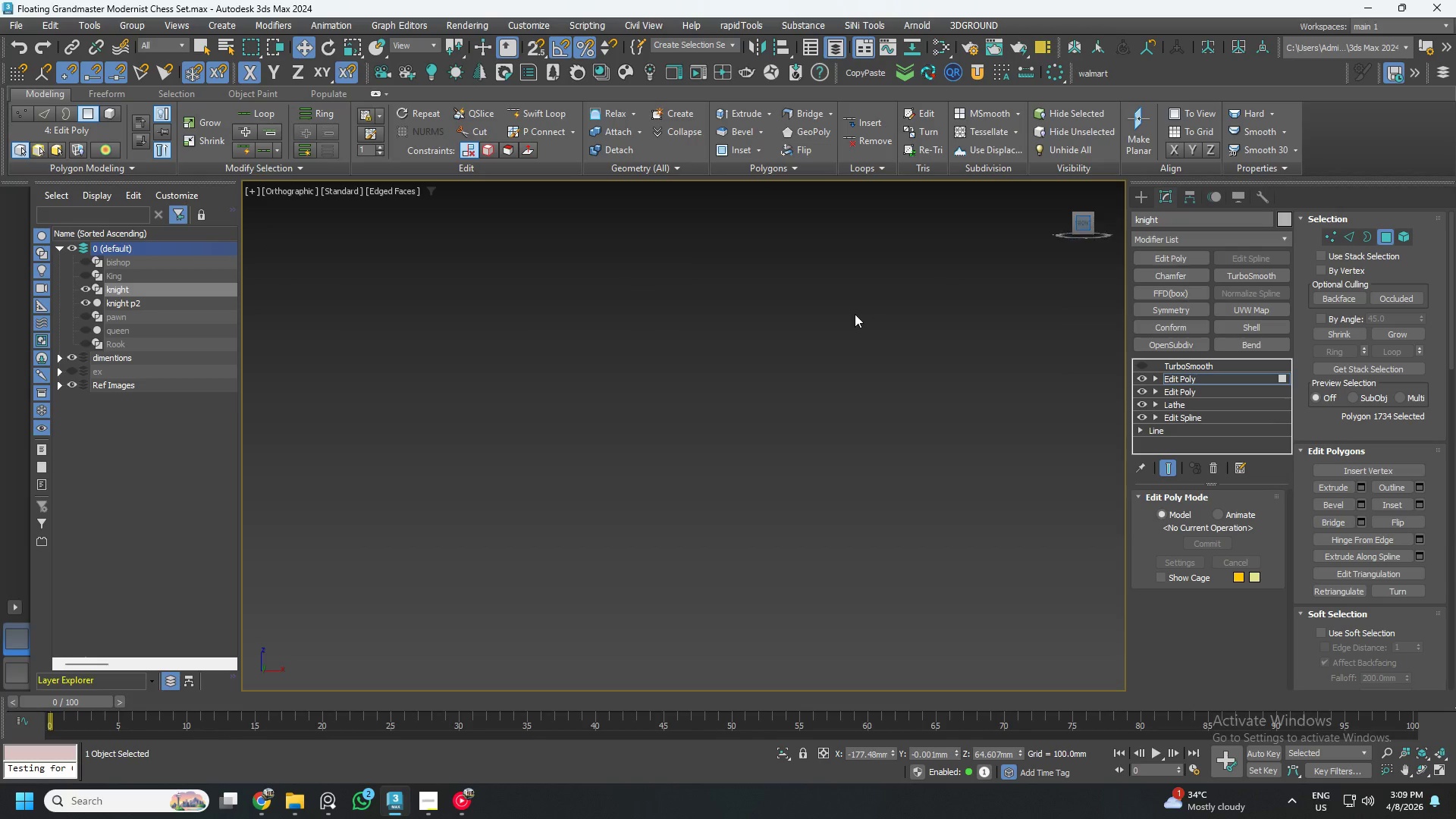 
key(Z)
 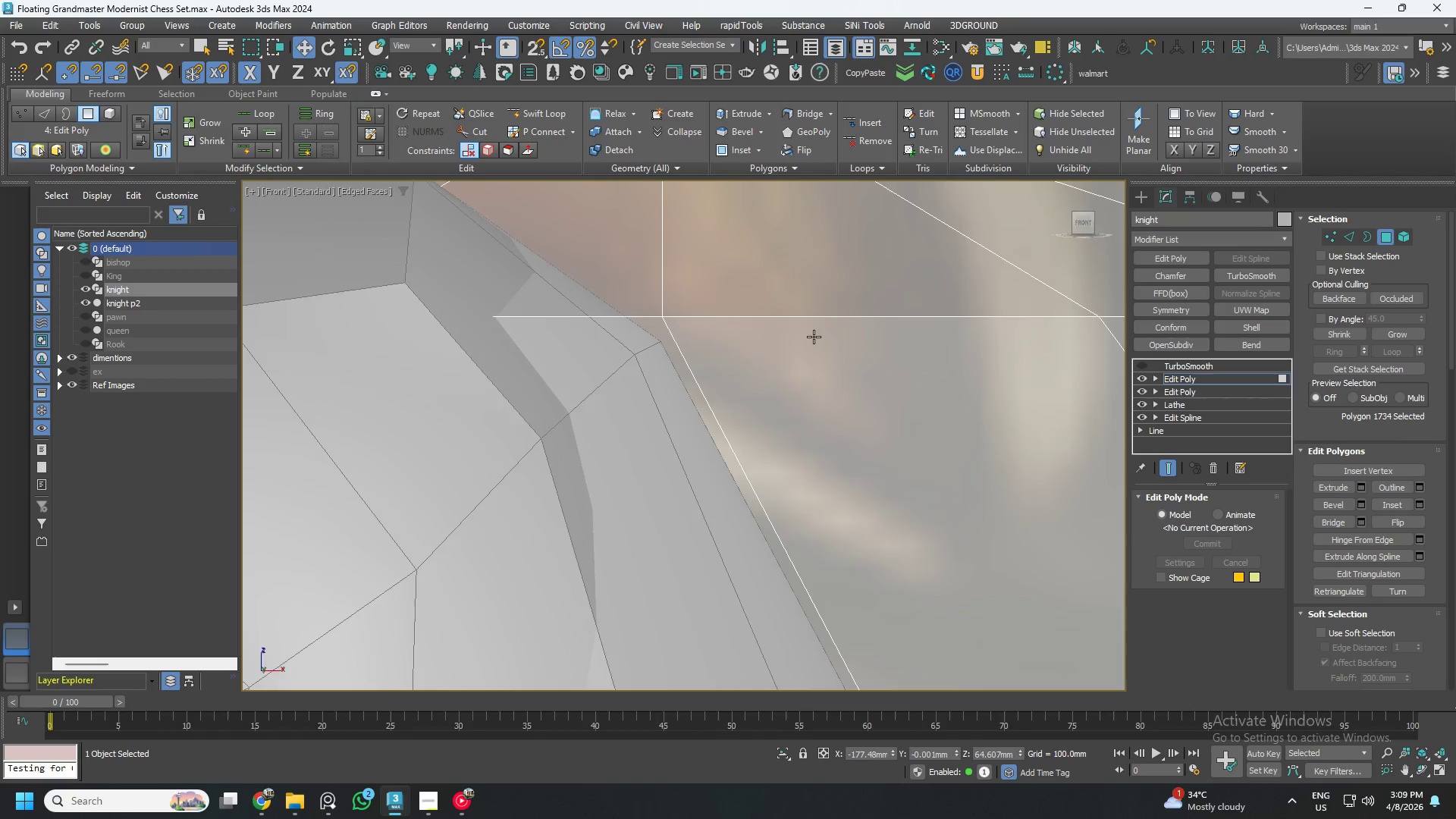 
scroll: coordinate [723, 372], scroll_direction: down, amount: 4.0
 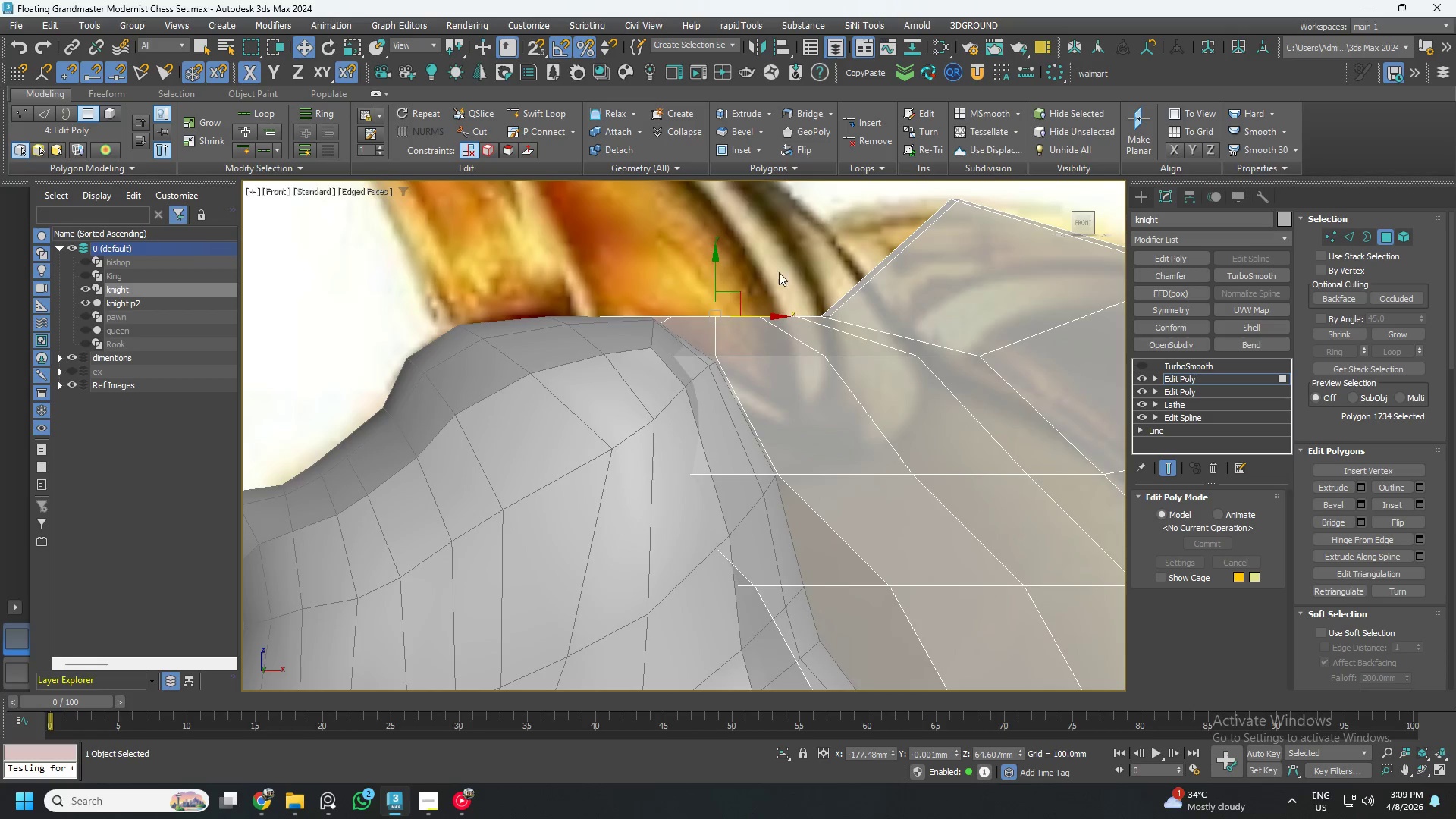 
scroll: coordinate [756, 317], scroll_direction: up, amount: 3.0
 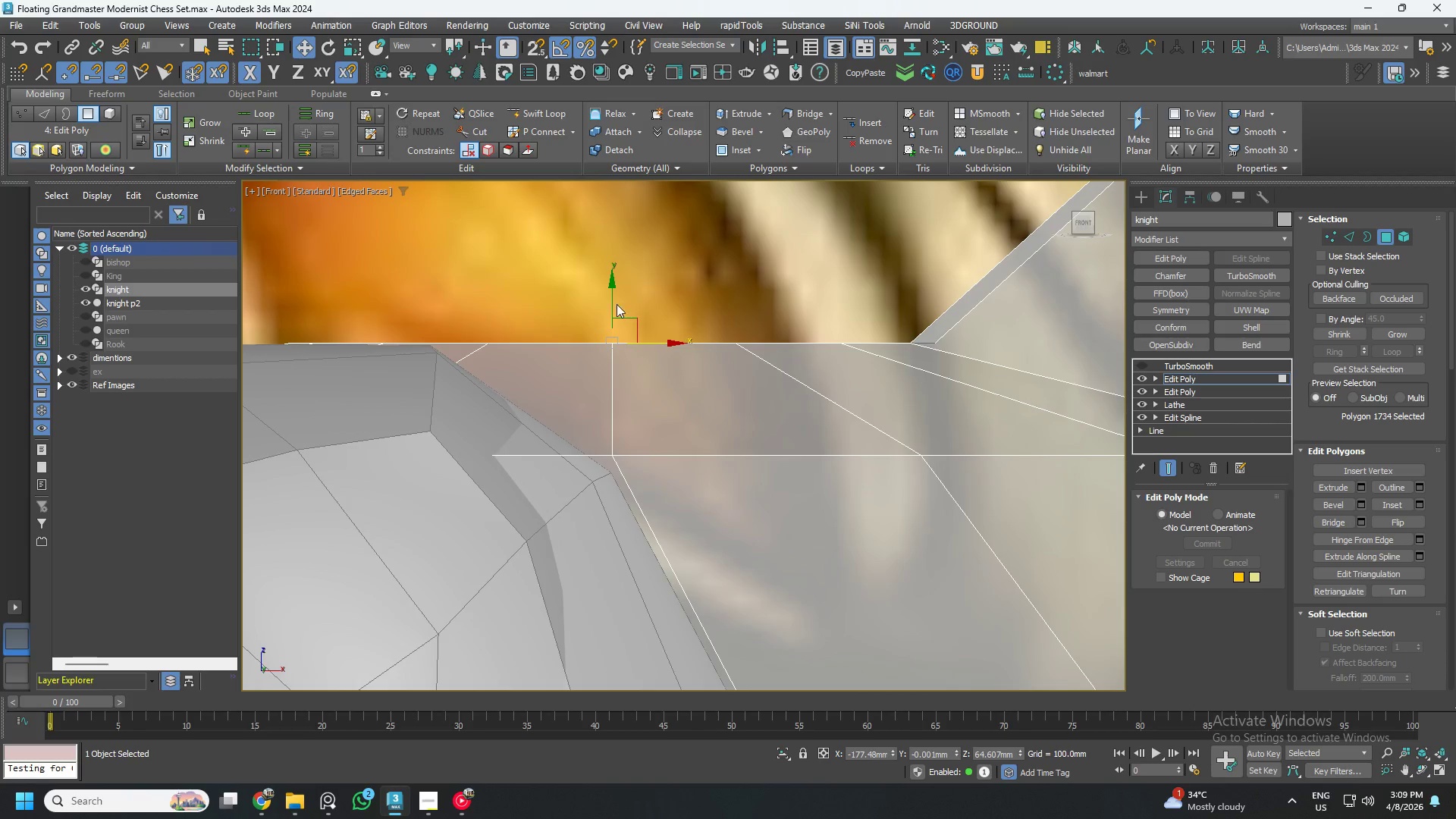 
left_click_drag(start_coordinate=[612, 301], to_coordinate=[613, 280])
 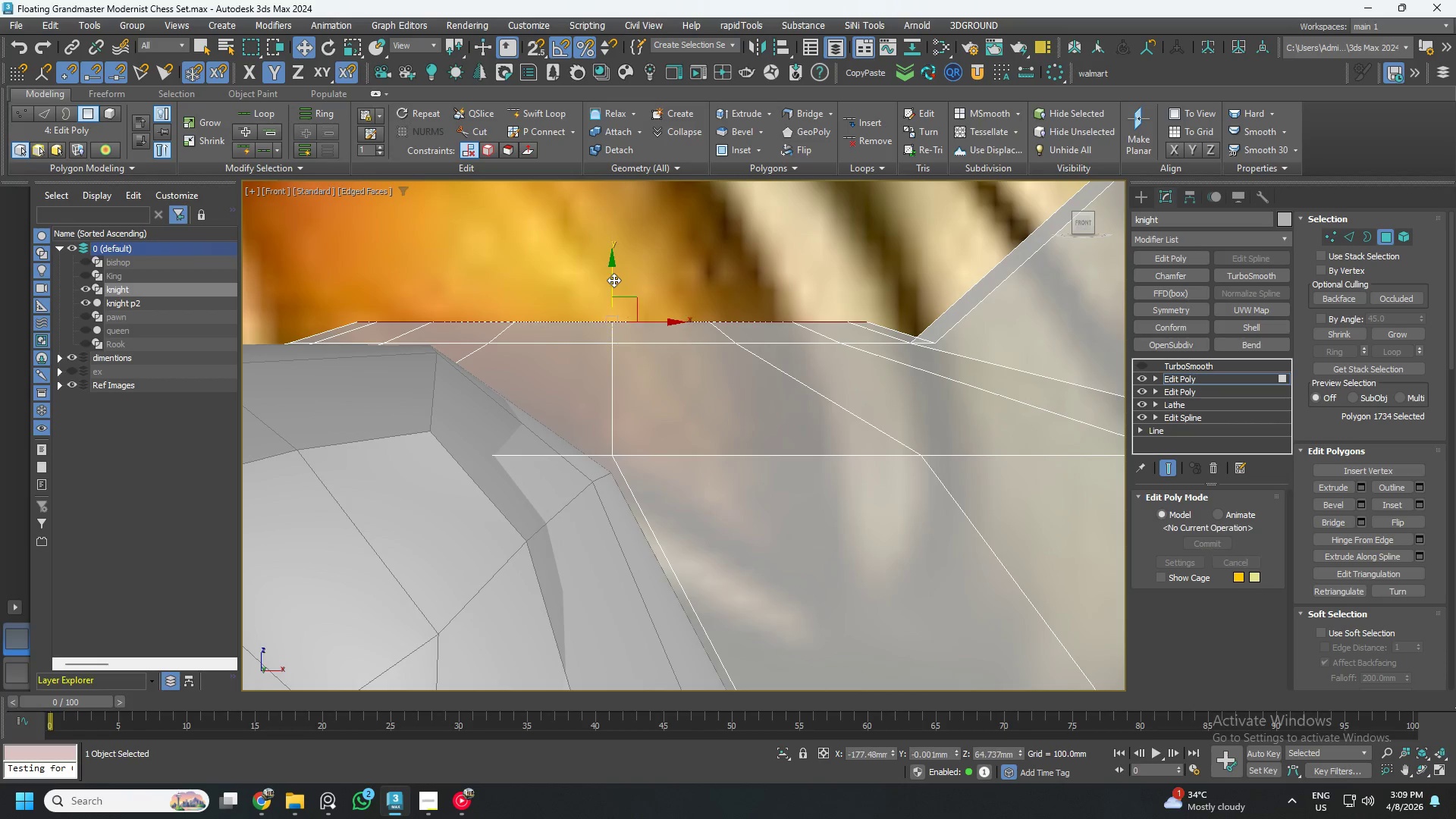 
scroll: coordinate [615, 281], scroll_direction: down, amount: 3.0
 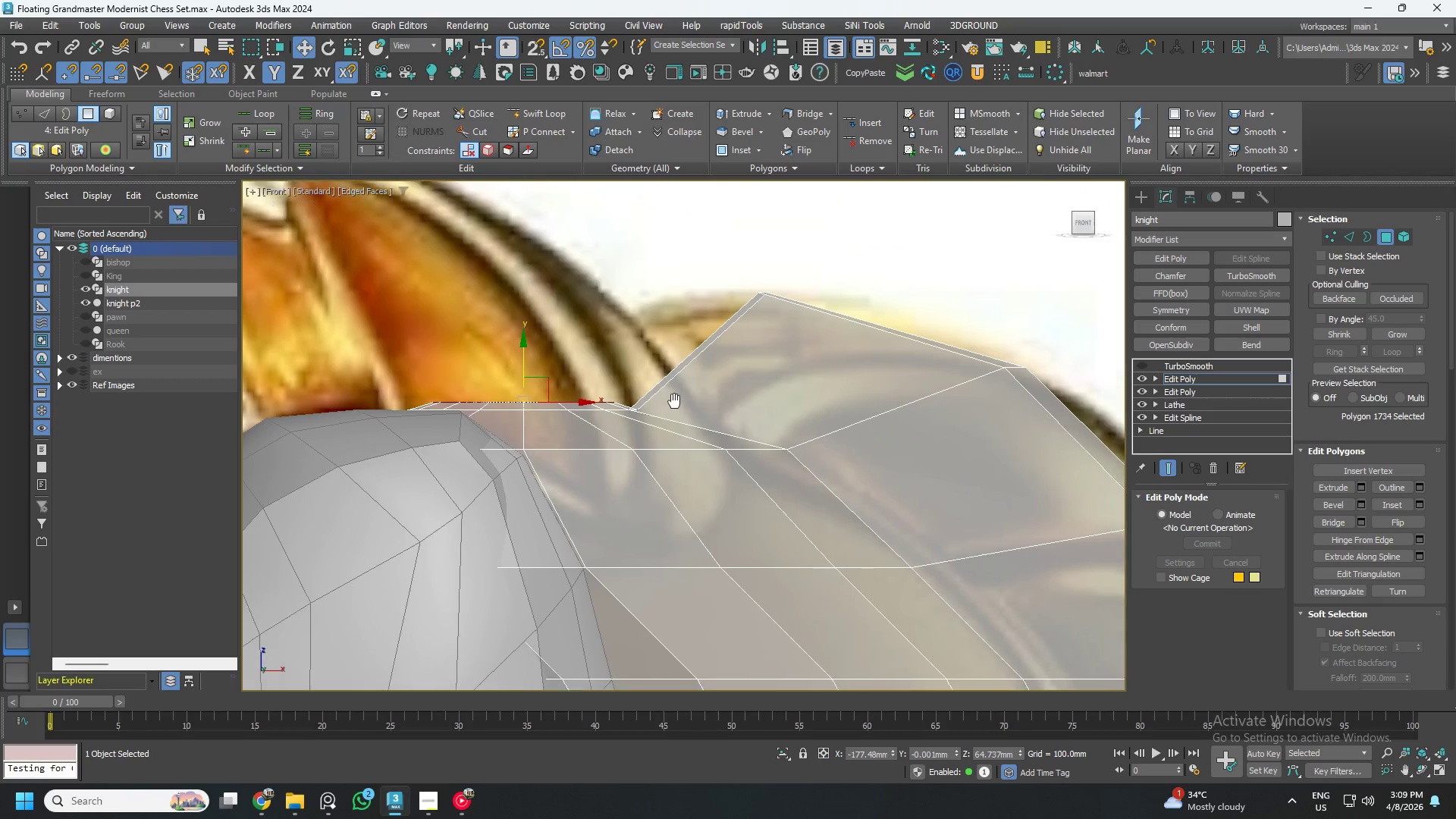 
key(1)
 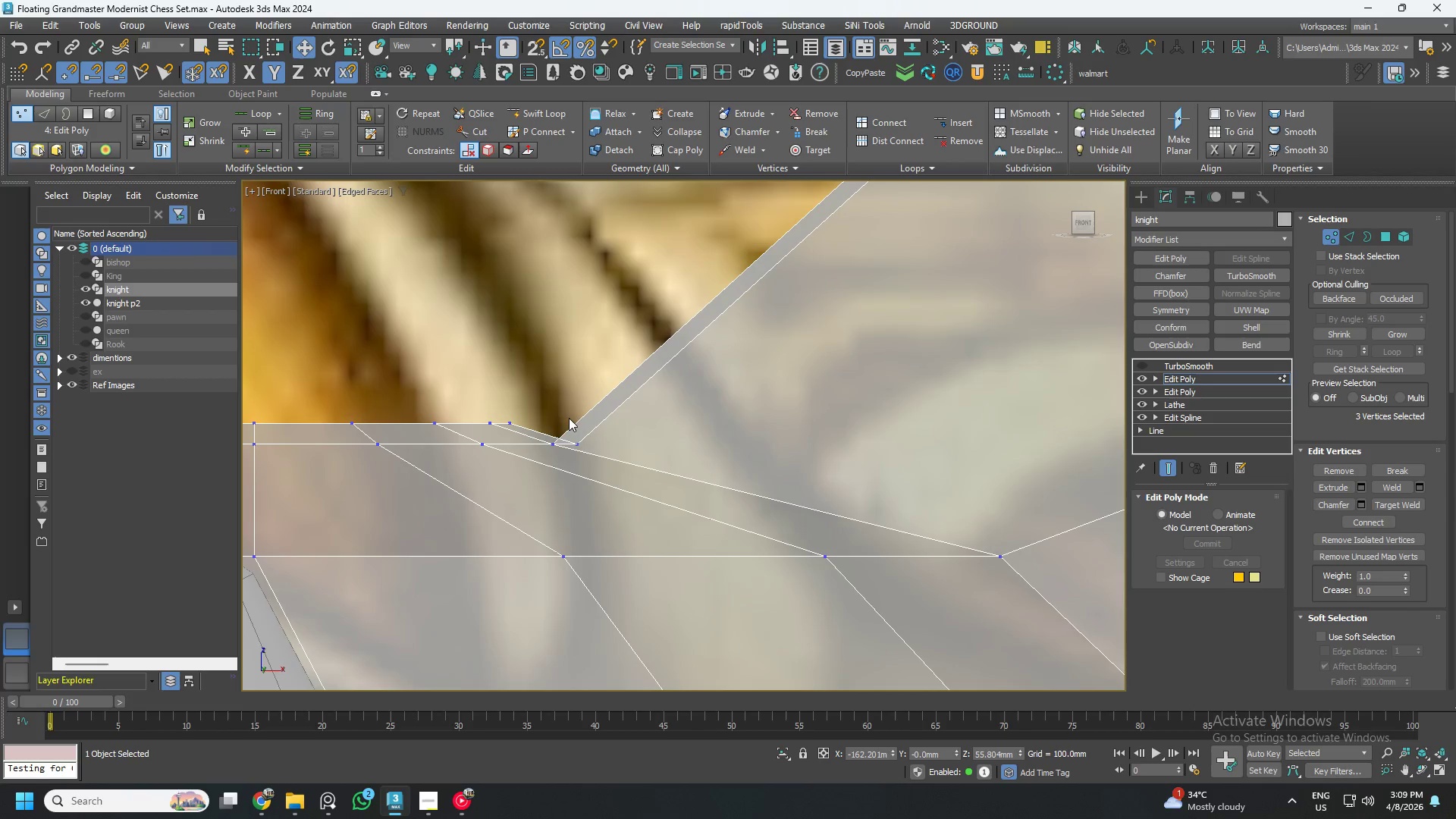 
scroll: coordinate [652, 400], scroll_direction: up, amount: 3.0
 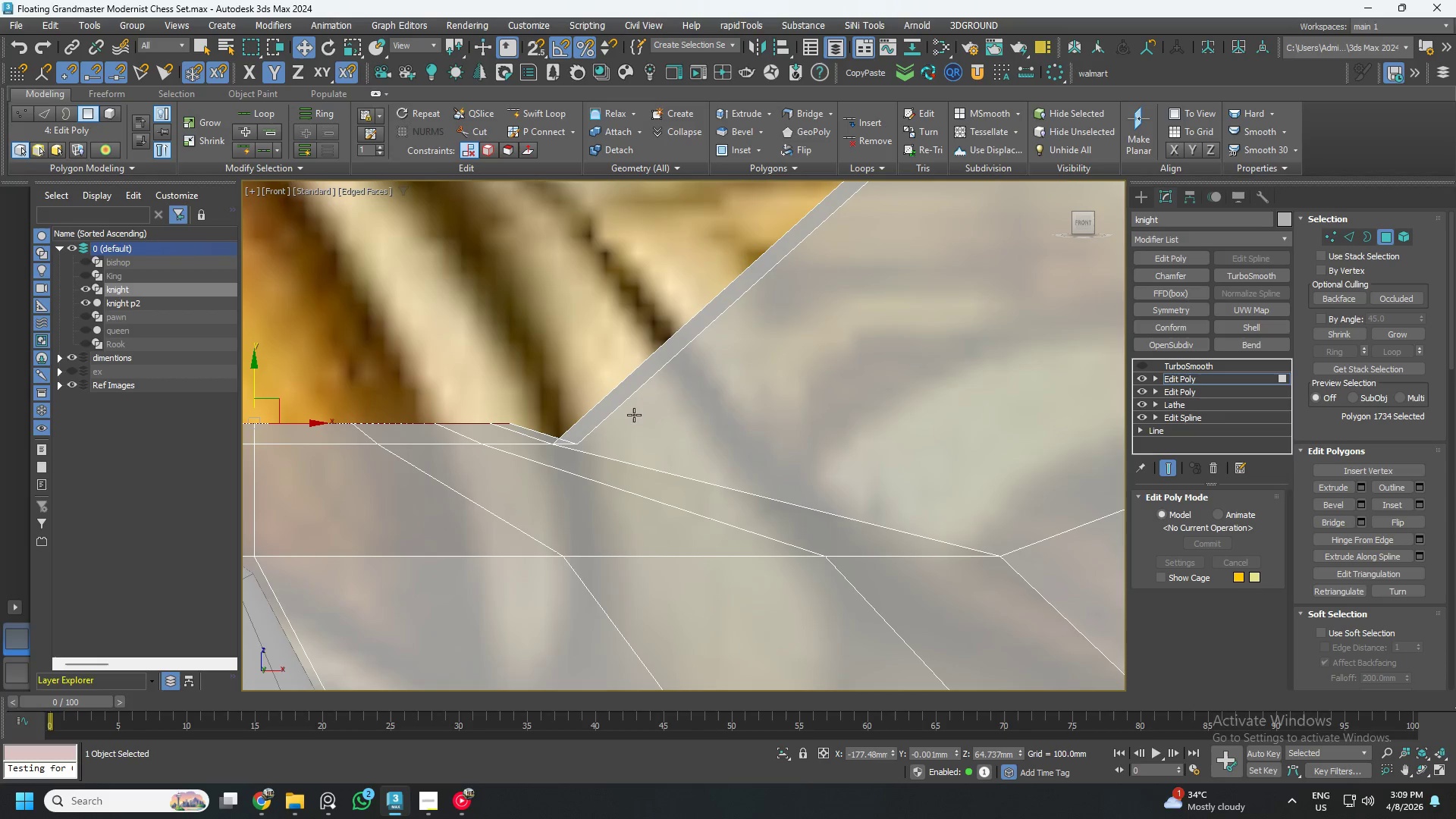 
left_click_drag(start_coordinate=[570, 409], to_coordinate=[604, 457])
 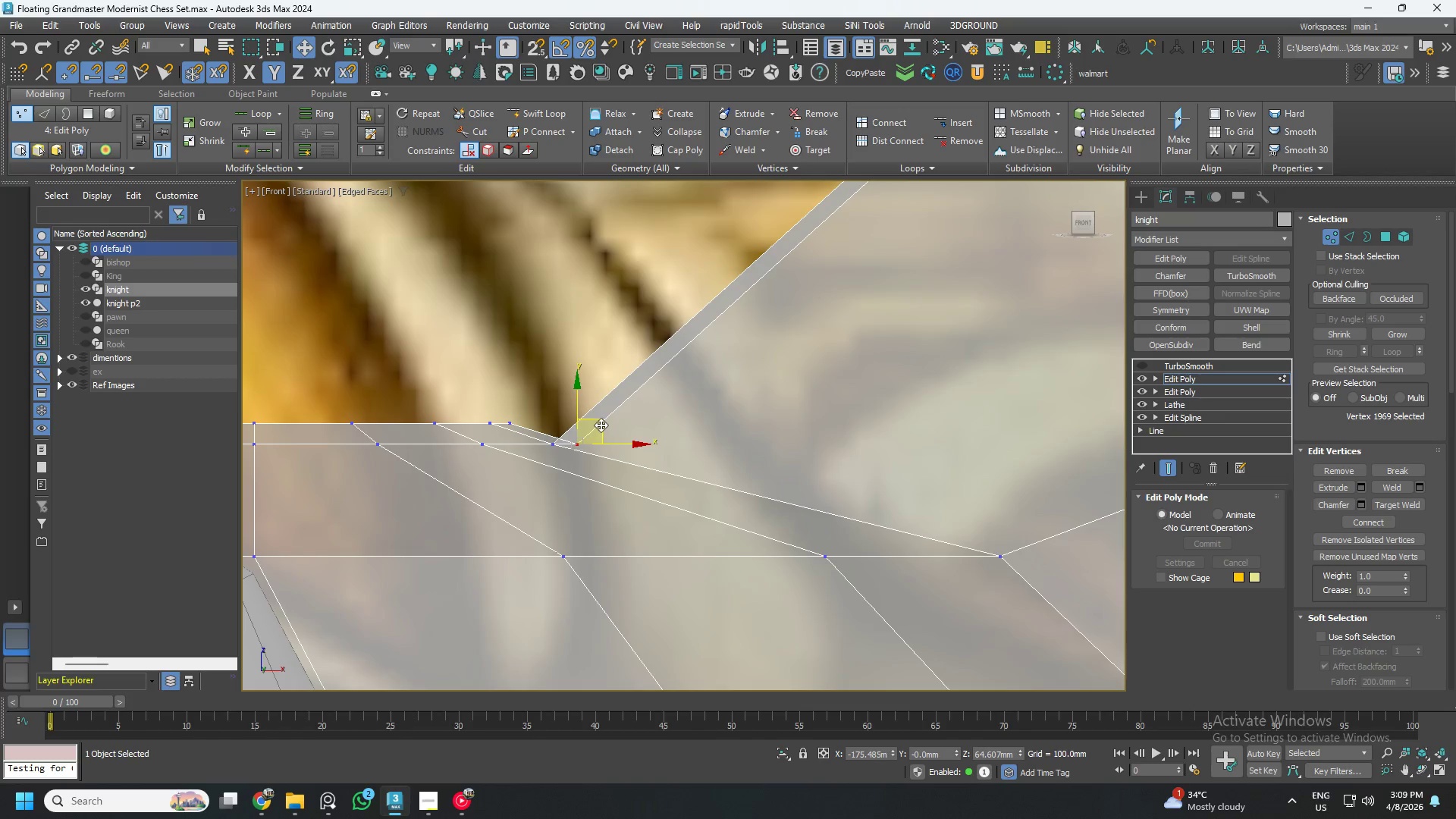 
left_click_drag(start_coordinate=[602, 421], to_coordinate=[618, 277])
 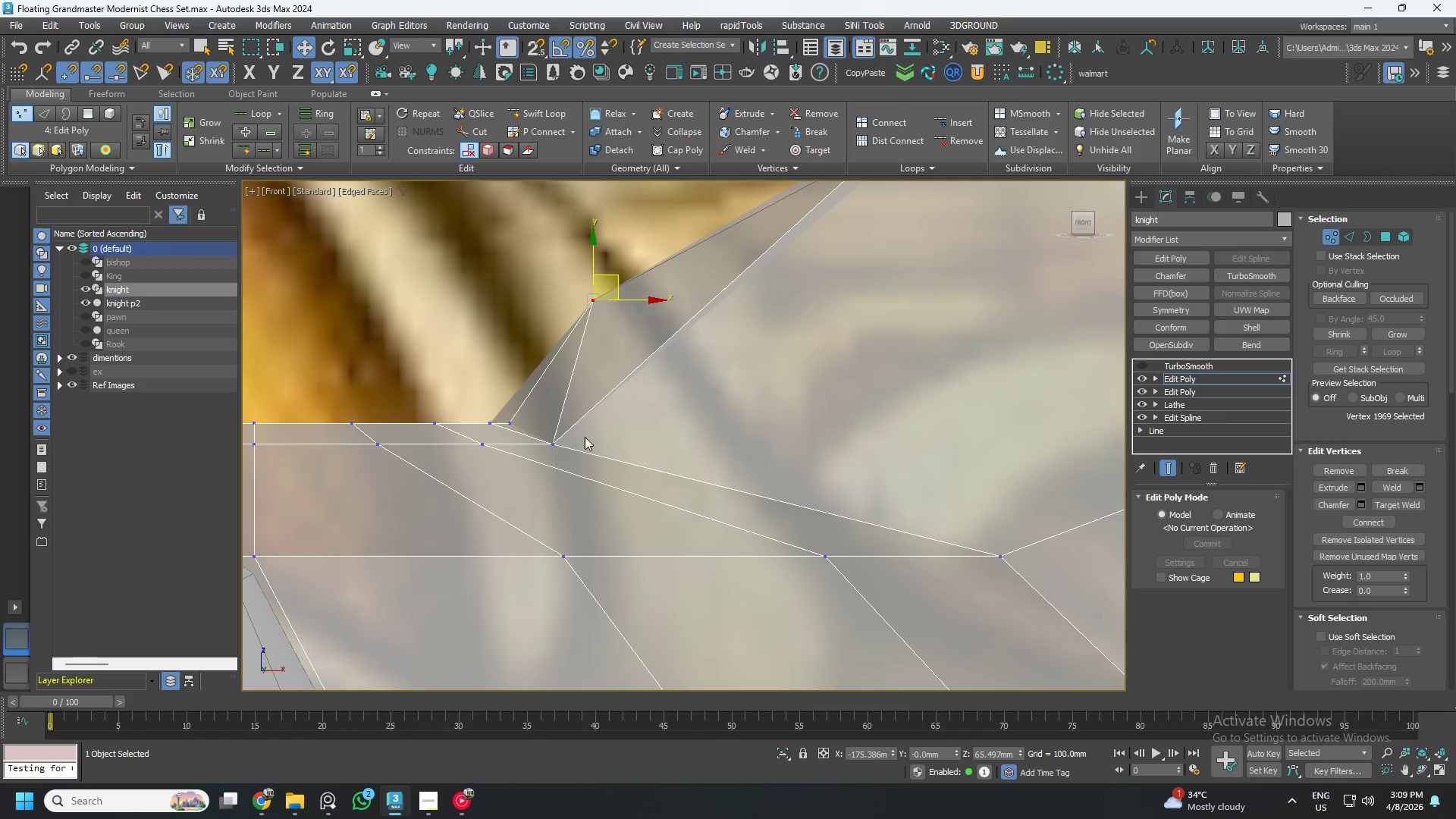 
left_click_drag(start_coordinate=[607, 473], to_coordinate=[538, 424])
 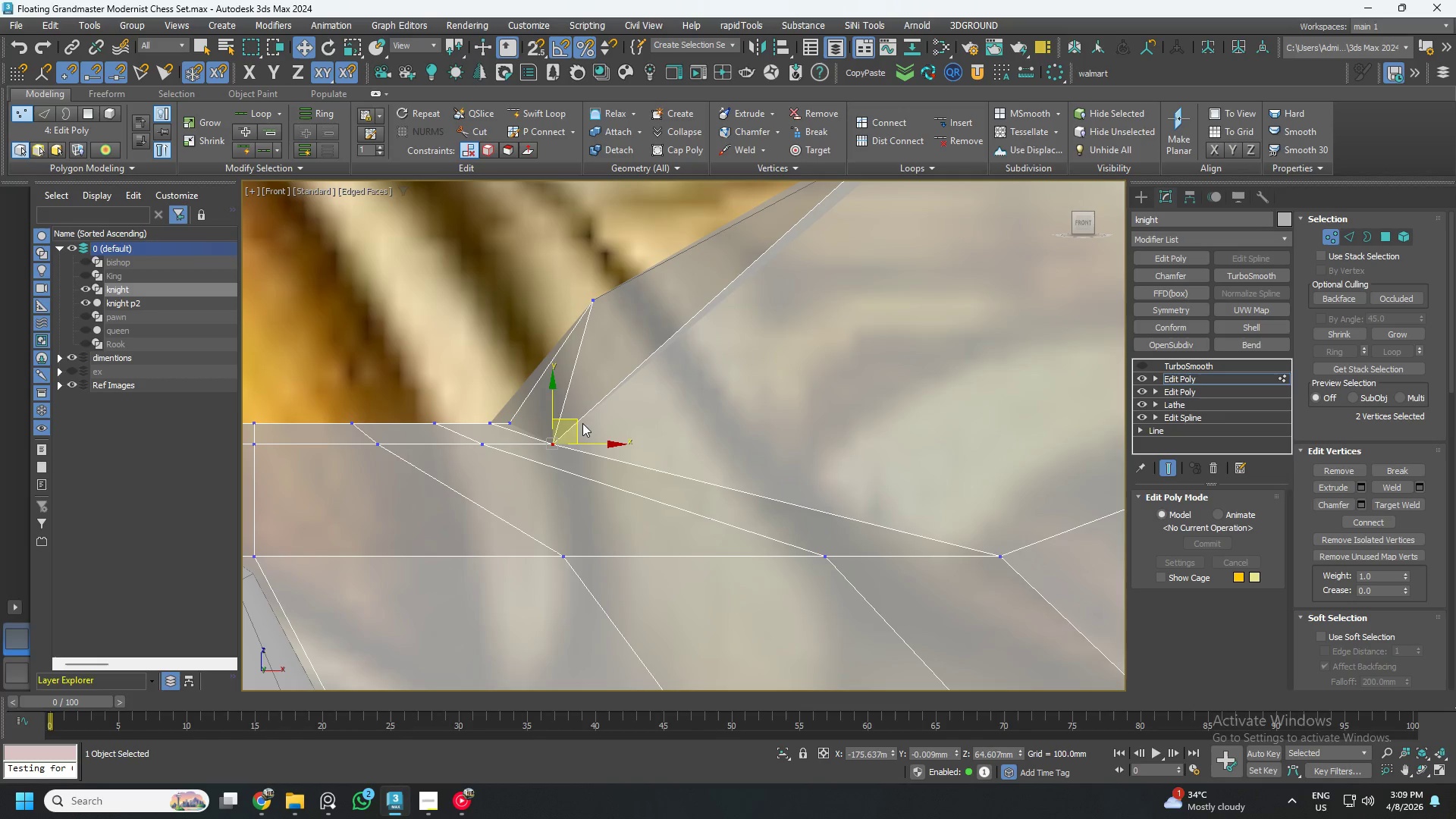 
left_click_drag(start_coordinate=[577, 422], to_coordinate=[610, 335])
 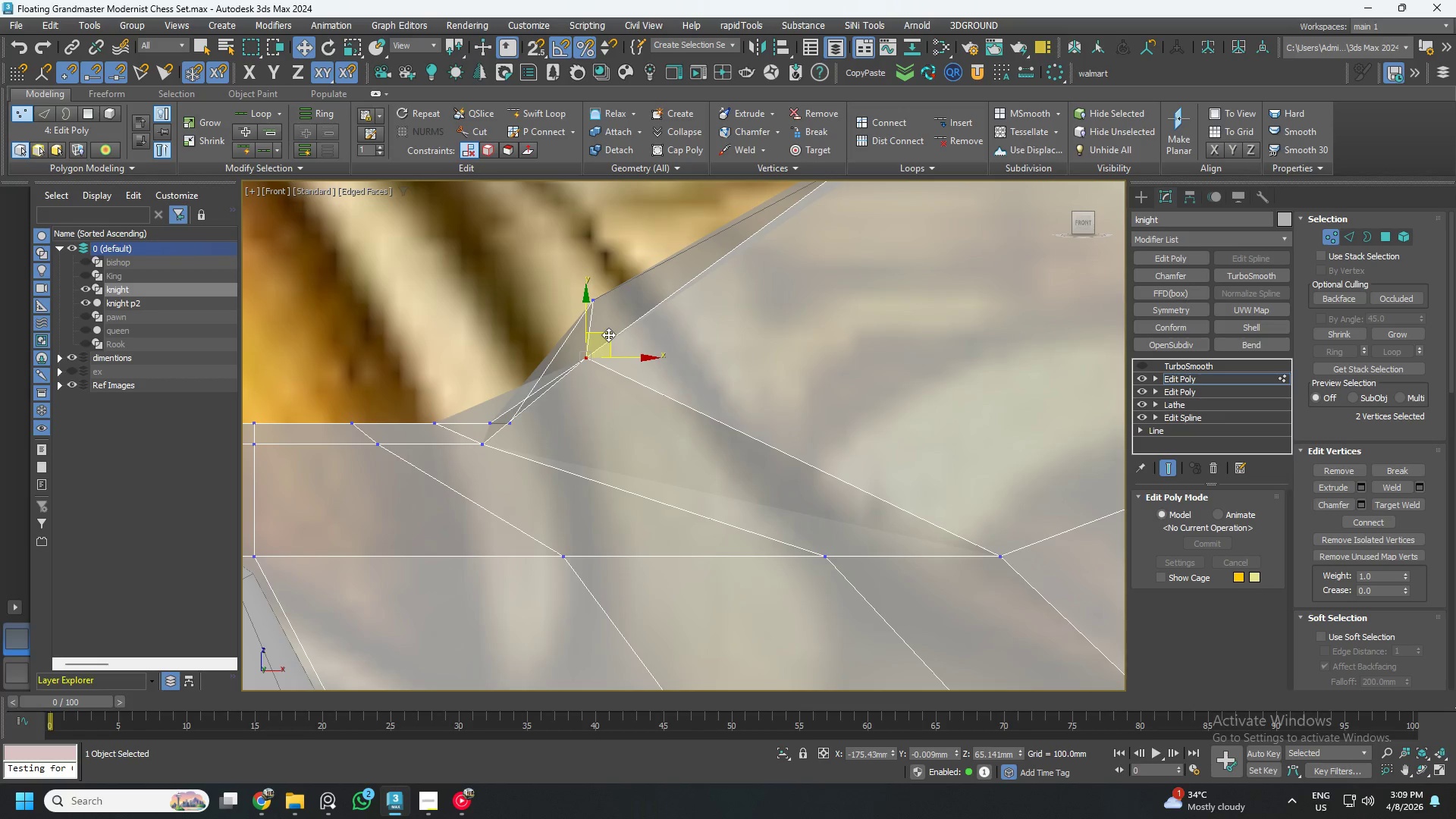 
key(Control+ControlLeft)
 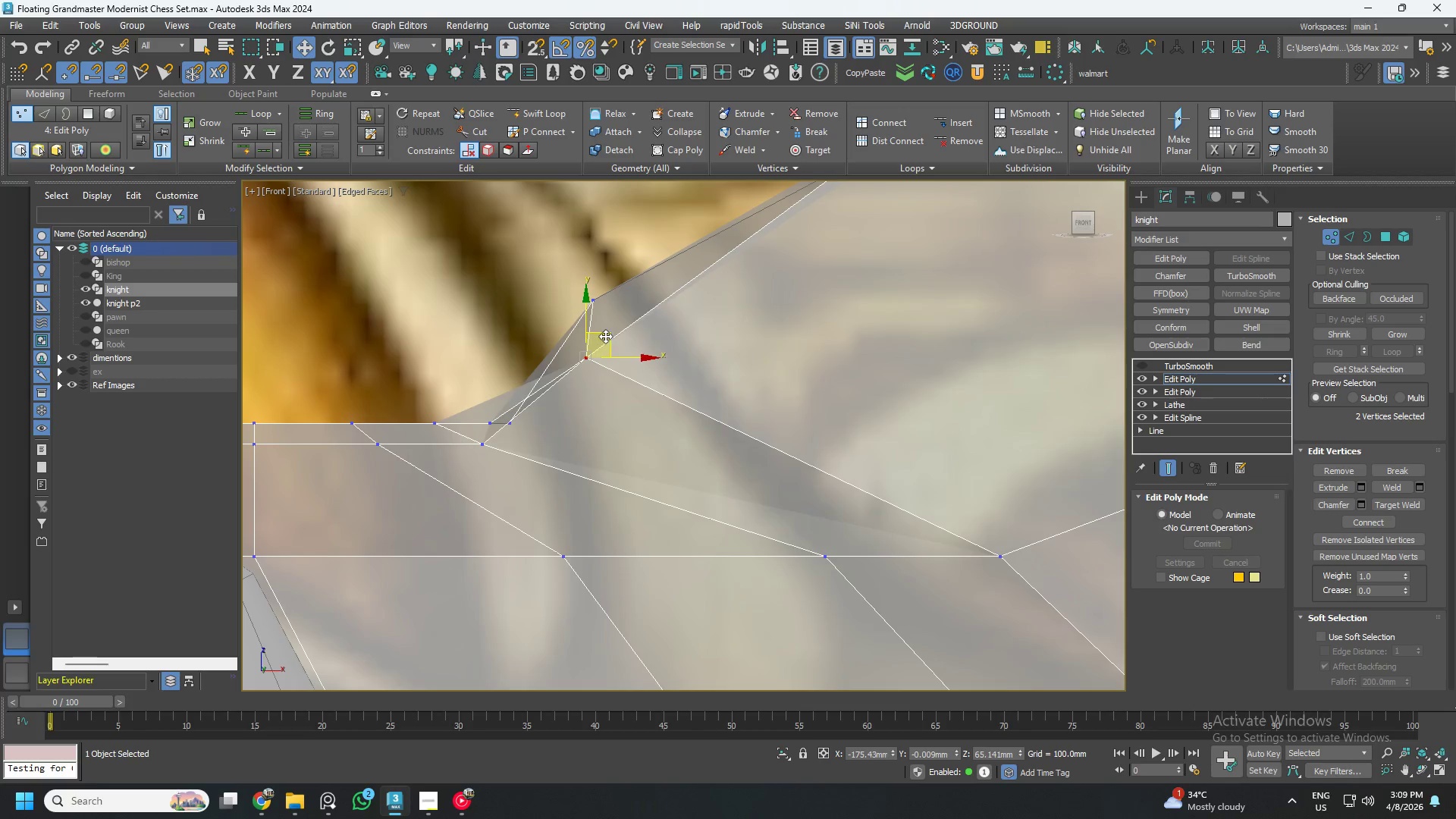 
key(Control+Z)
 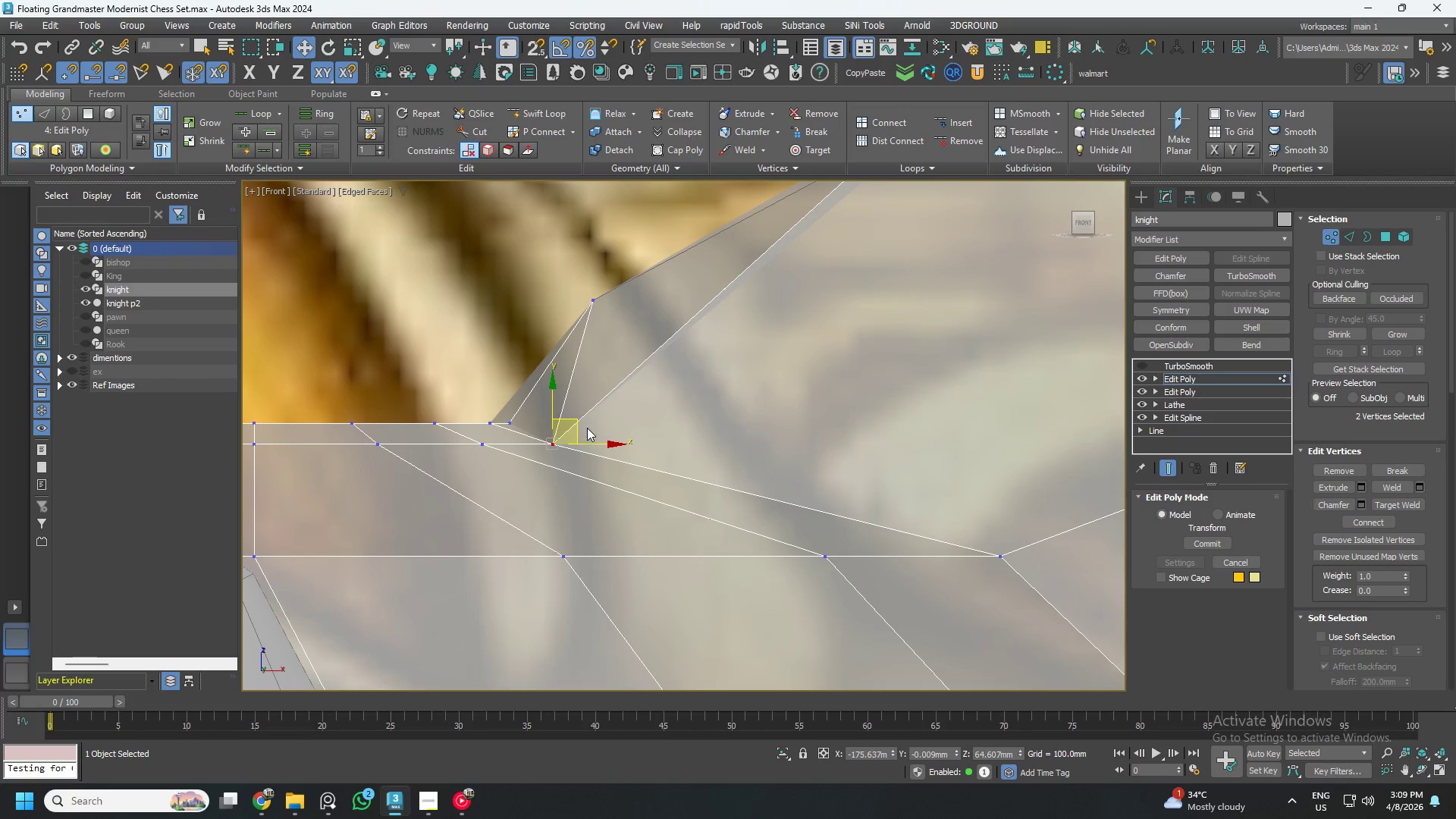 
left_click_drag(start_coordinate=[578, 419], to_coordinate=[596, 397])
 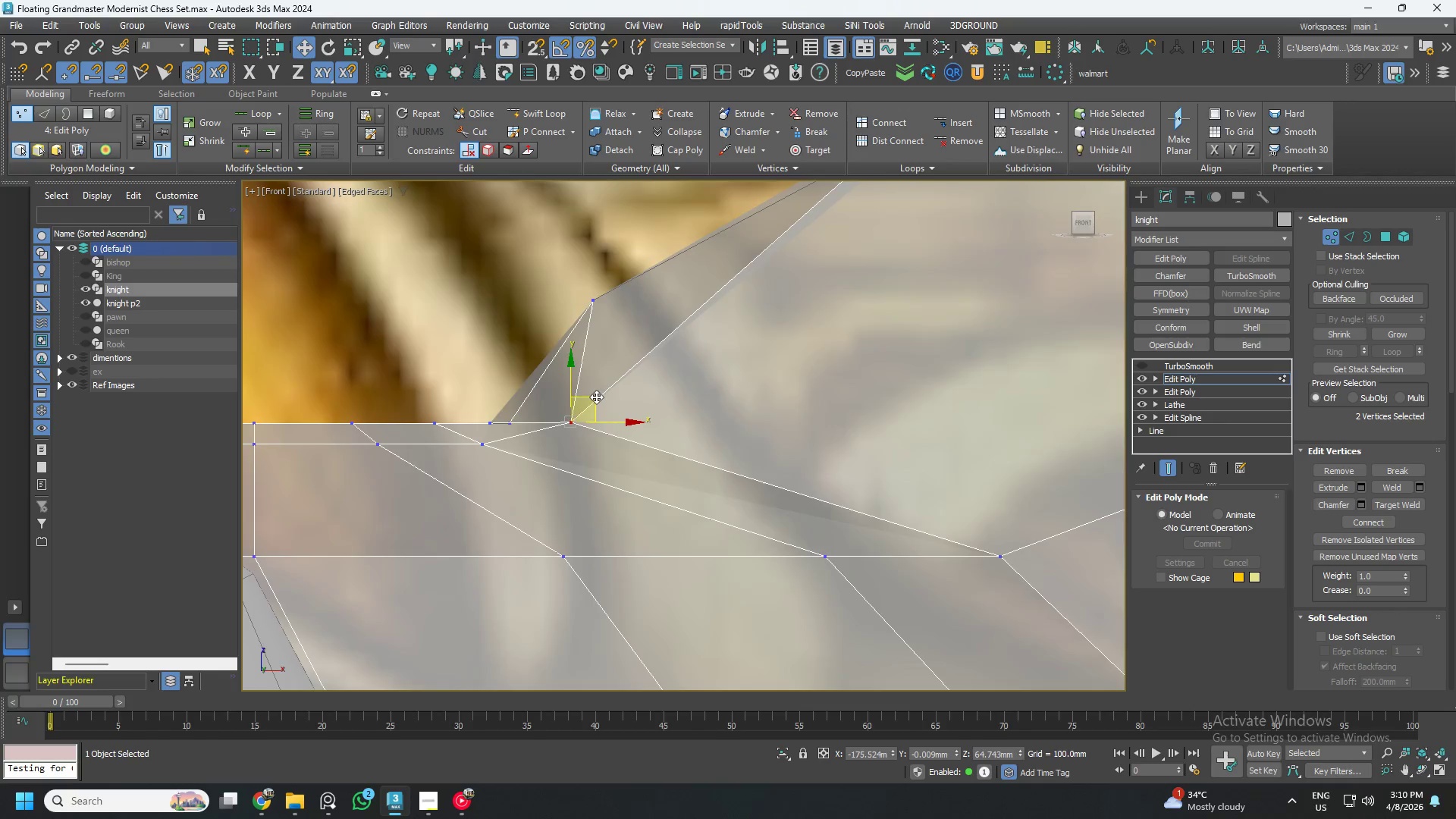 
scroll: coordinate [602, 403], scroll_direction: down, amount: 3.0
 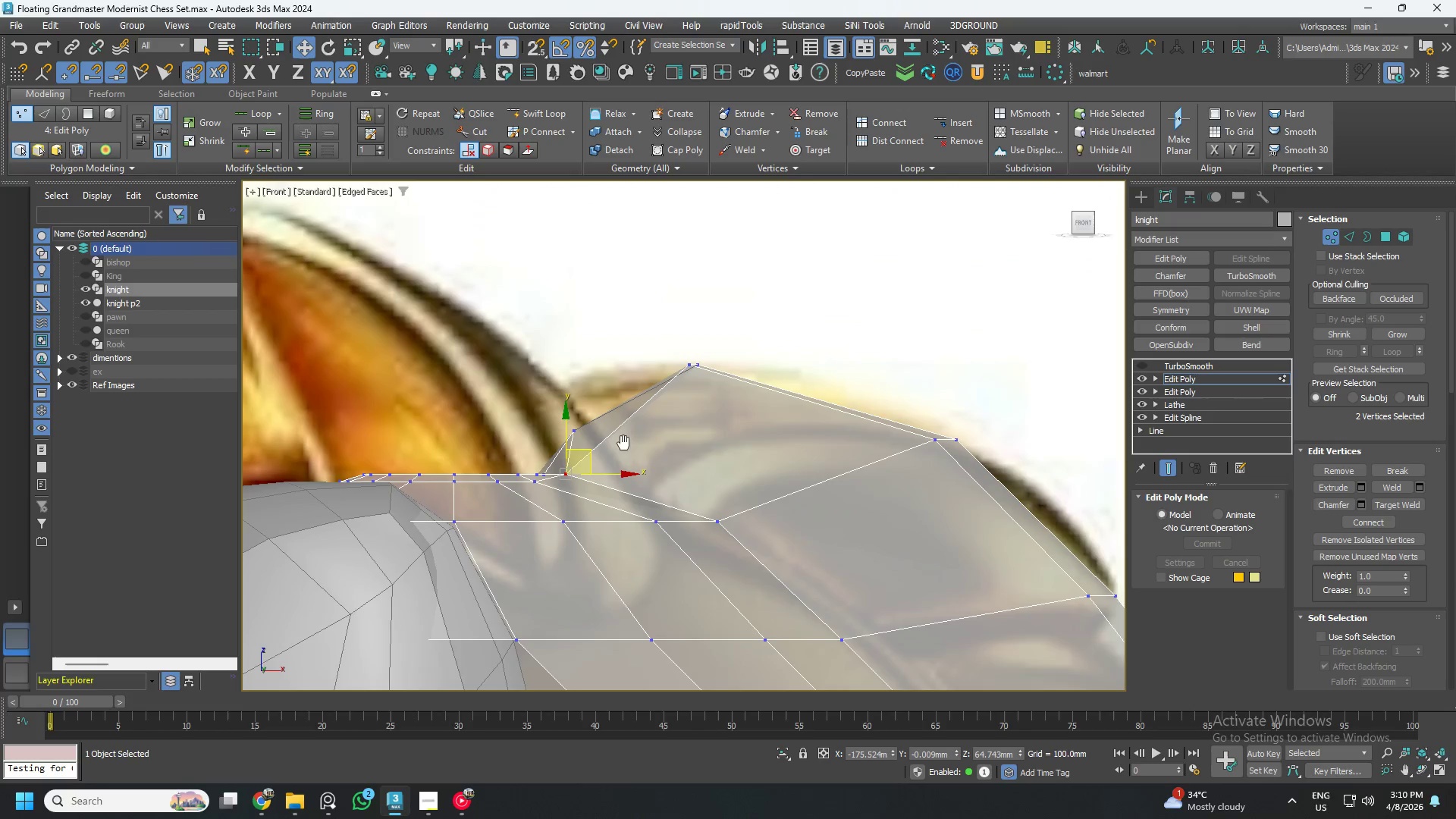 
scroll: coordinate [620, 422], scroll_direction: up, amount: 1.0
 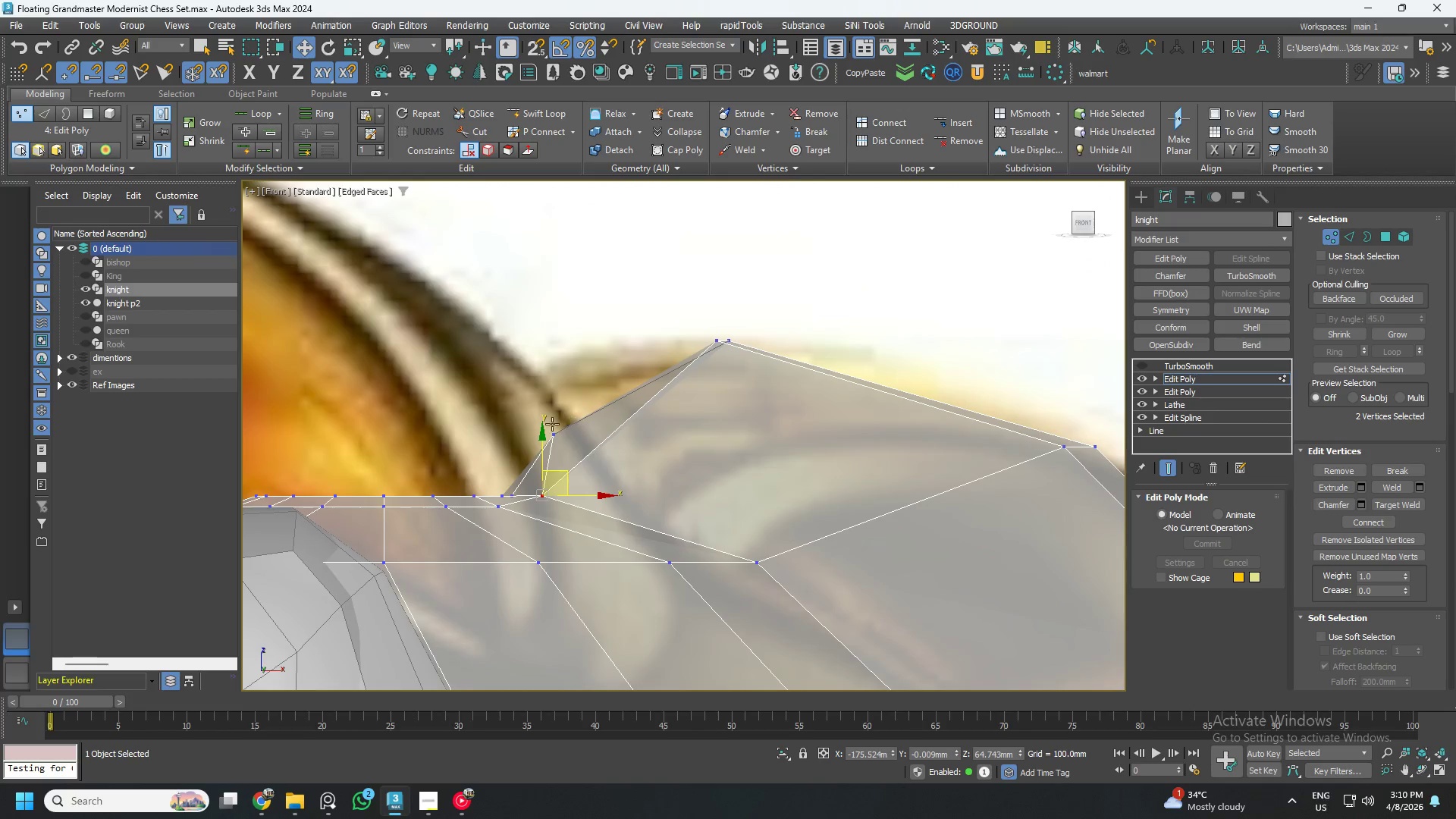 
left_click_drag(start_coordinate=[524, 420], to_coordinate=[574, 460])
 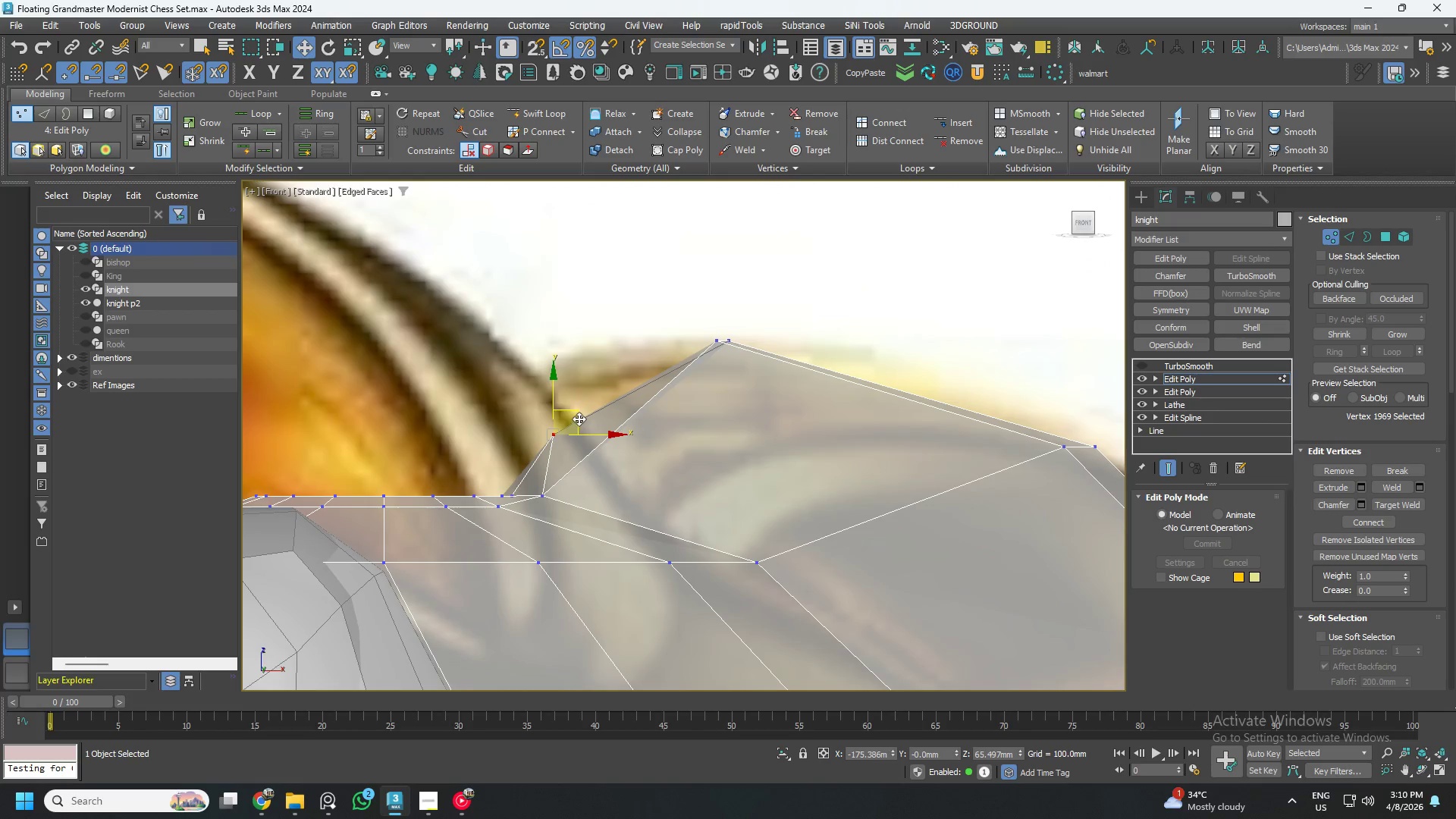 
left_click_drag(start_coordinate=[579, 419], to_coordinate=[591, 366])
 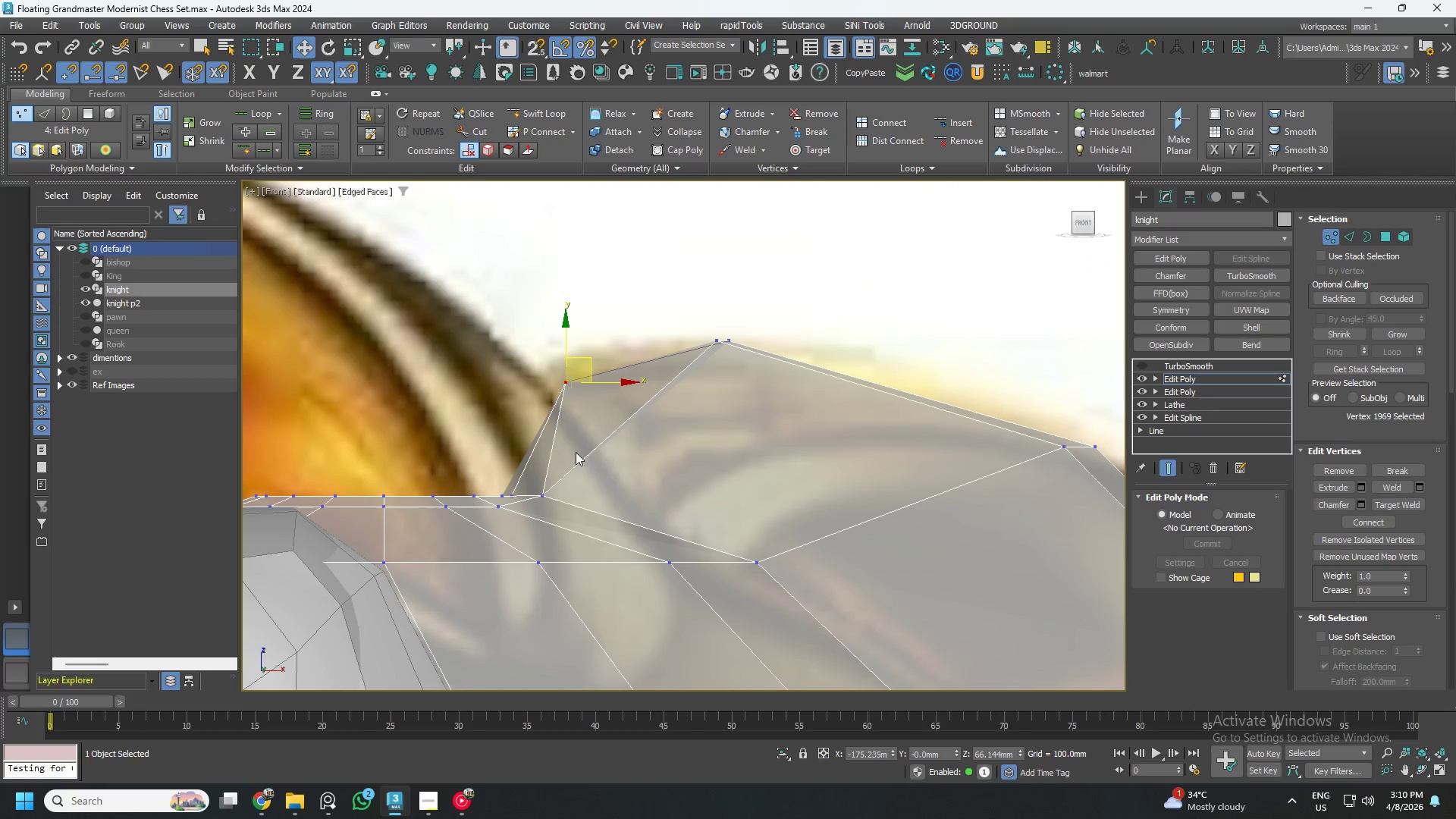 
hold_key(key=AltLeft, duration=0.98)
 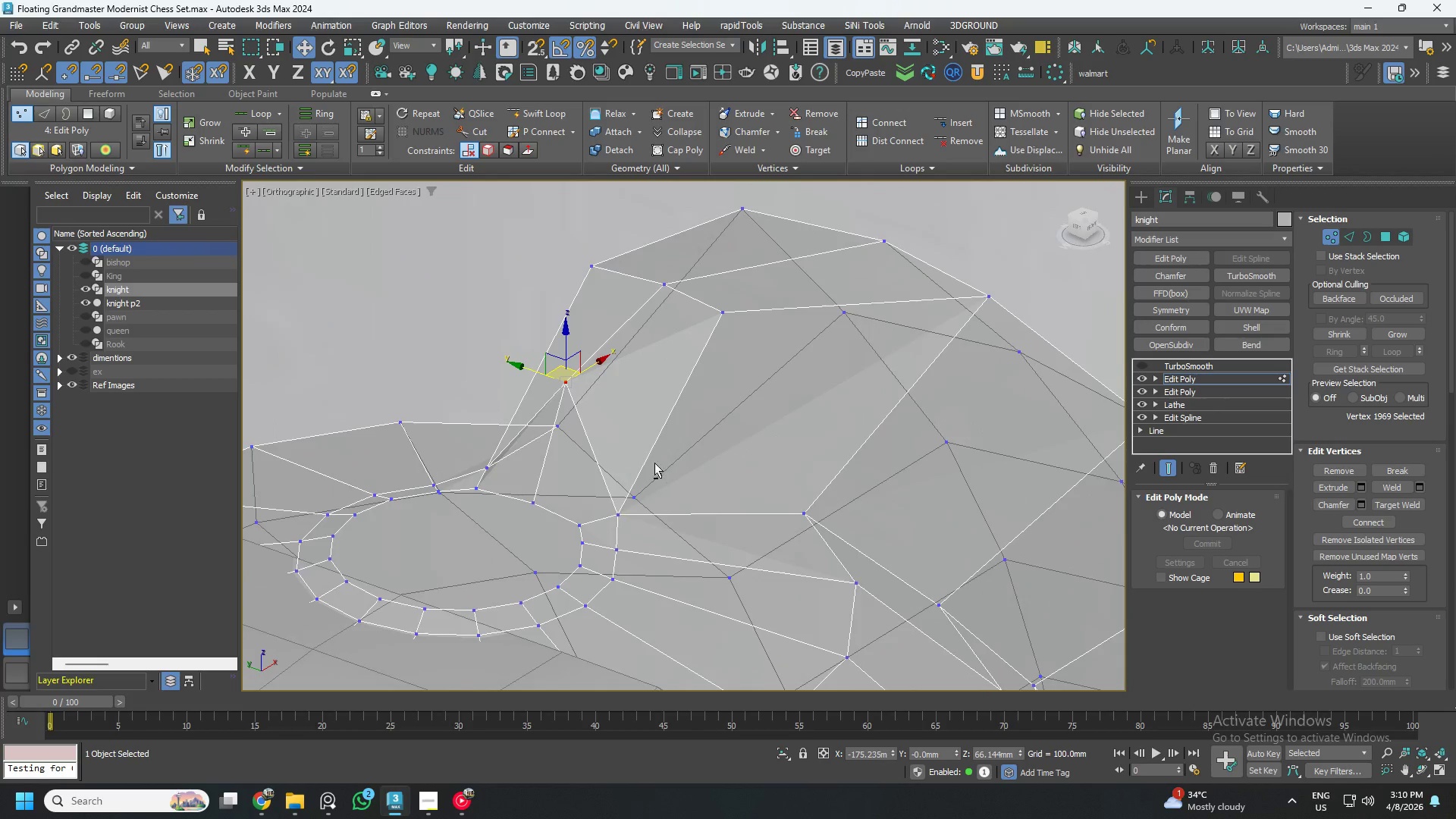 
hold_key(key=AltLeft, duration=0.55)
 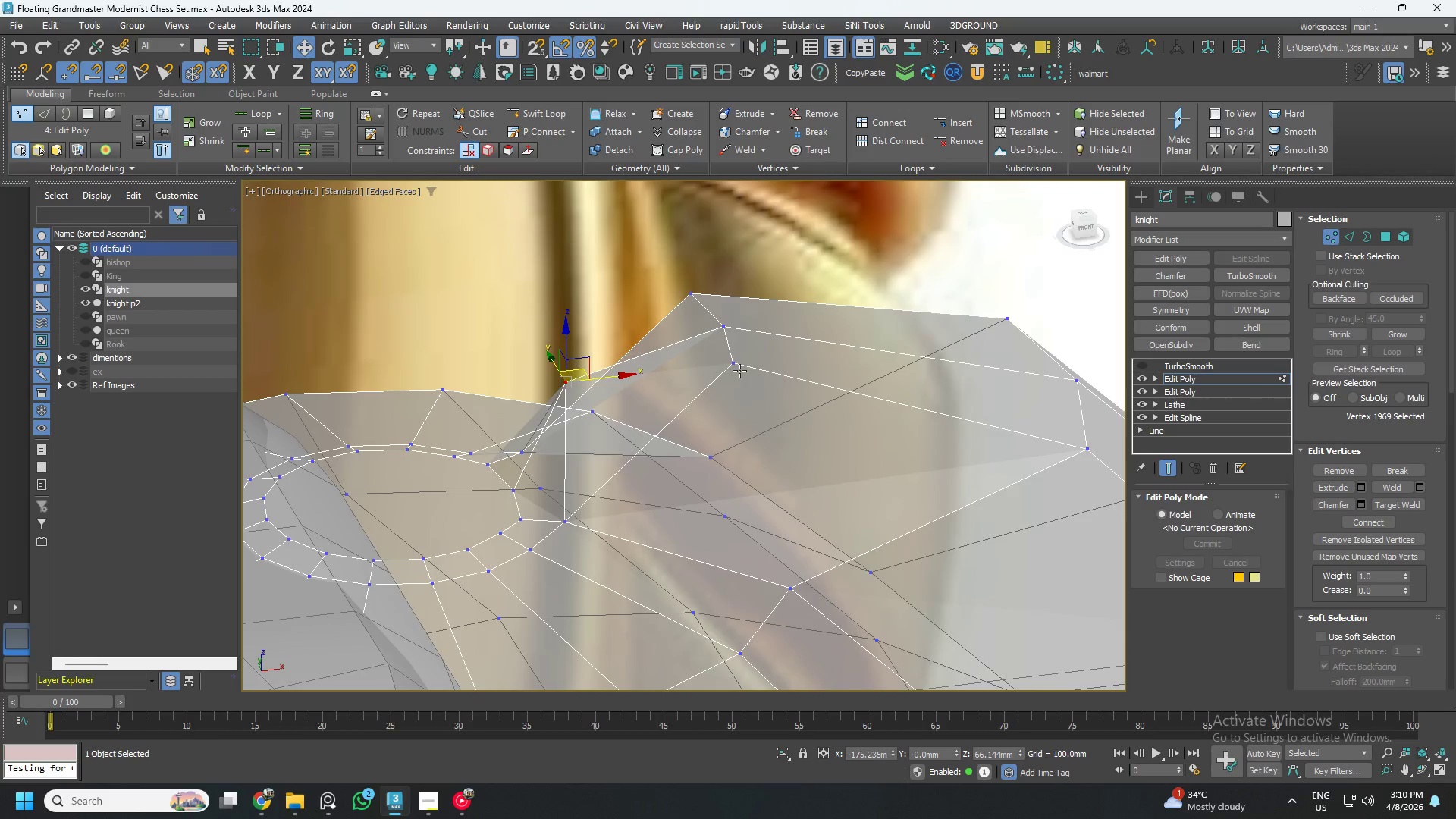 
hold_key(key=AltLeft, duration=0.89)
 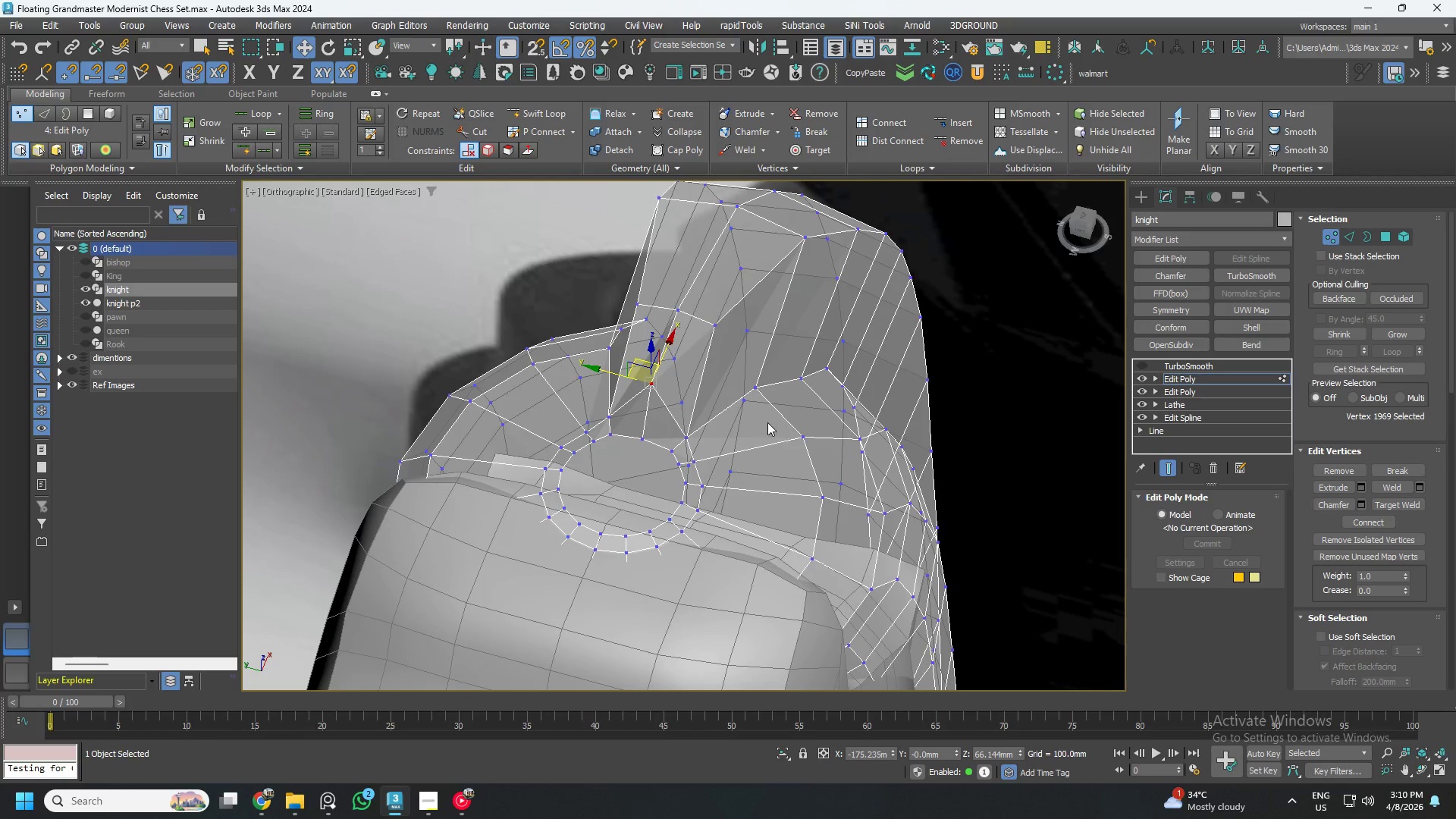 
scroll: coordinate [734, 387], scroll_direction: down, amount: 2.0
 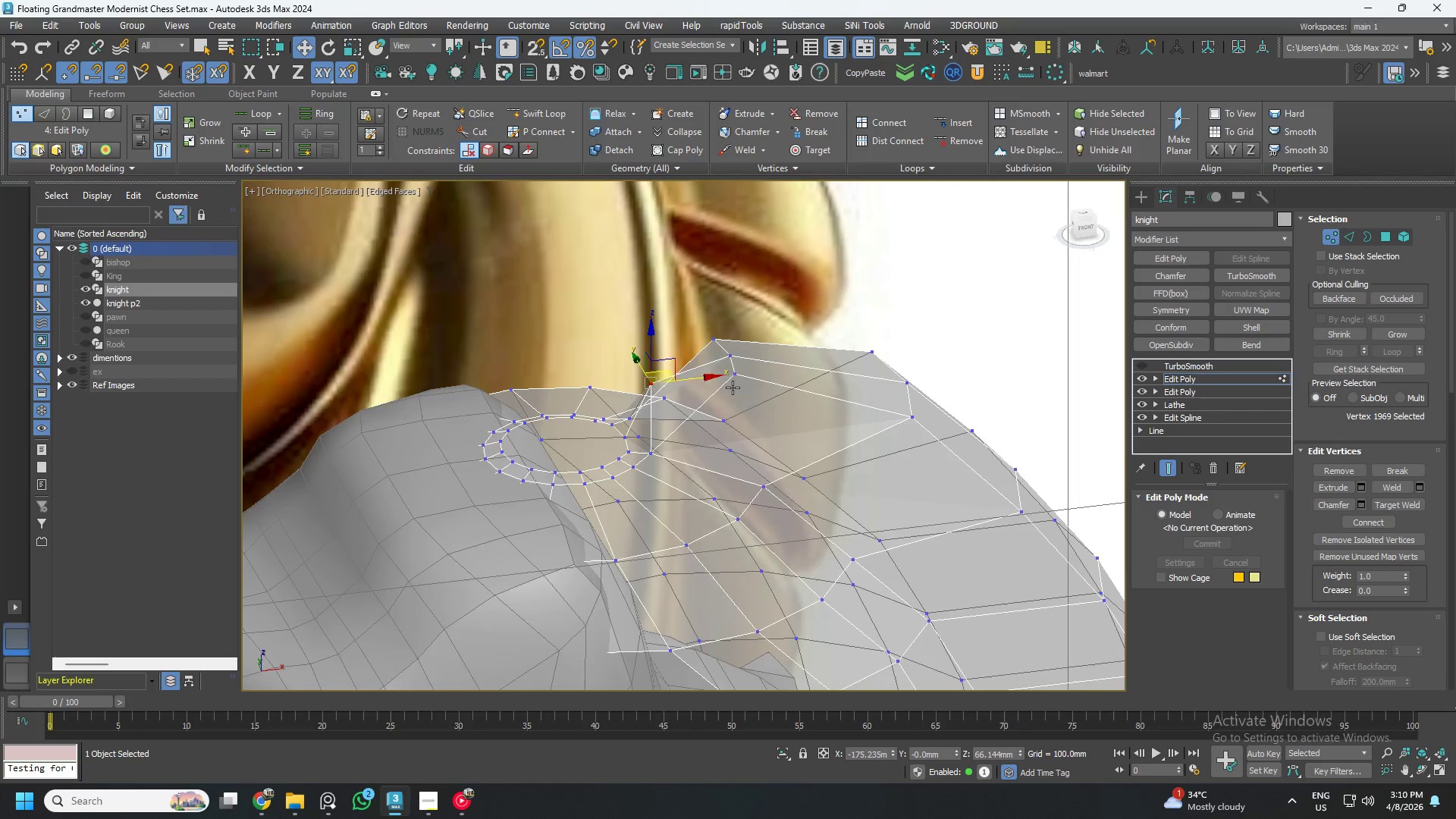 
hold_key(key=AltLeft, duration=0.83)
 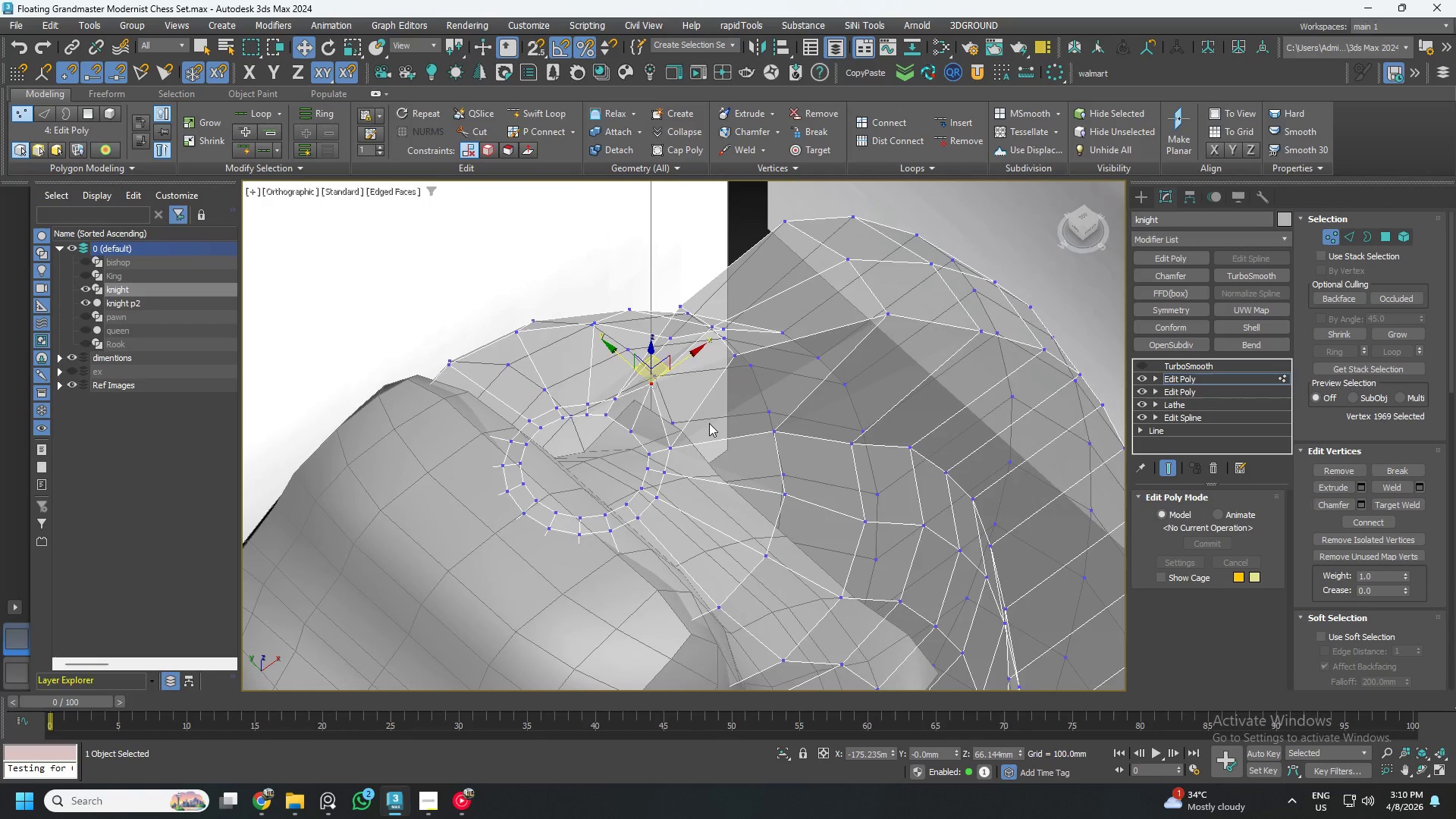 
hold_key(key=AltLeft, duration=0.81)
 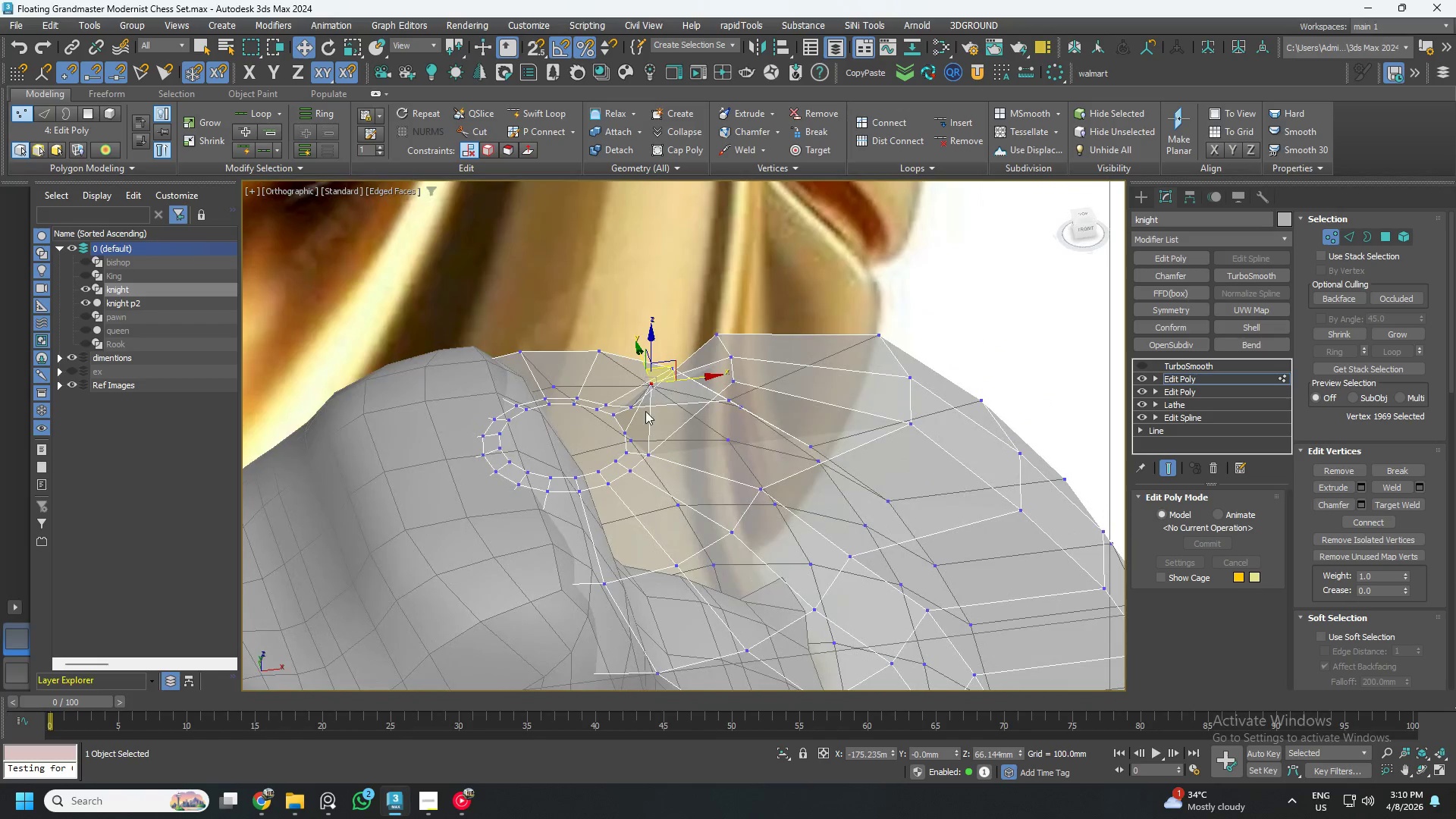 
hold_key(key=AltLeft, duration=0.55)
 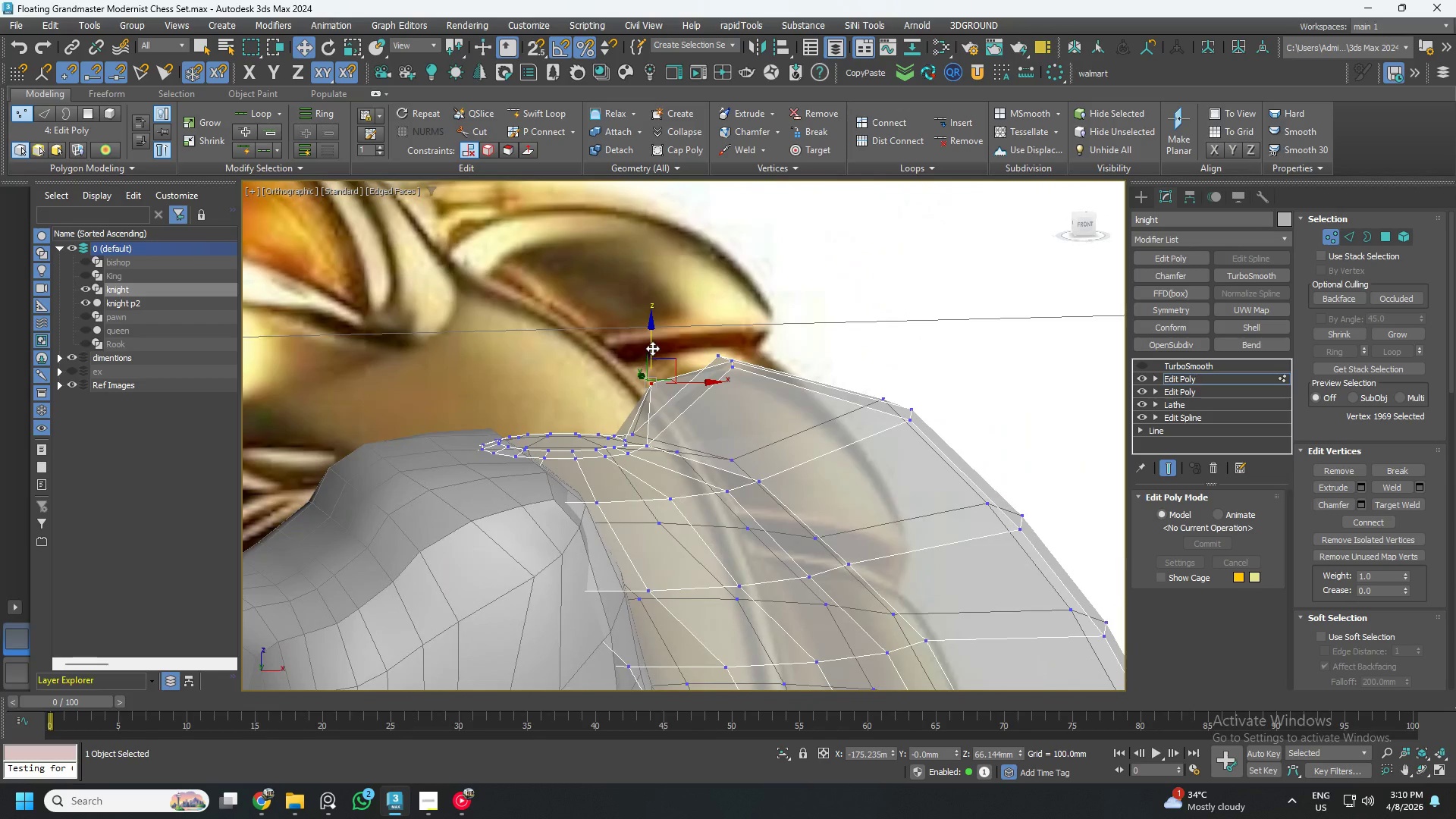 
left_click_drag(start_coordinate=[652, 348], to_coordinate=[651, 362])
 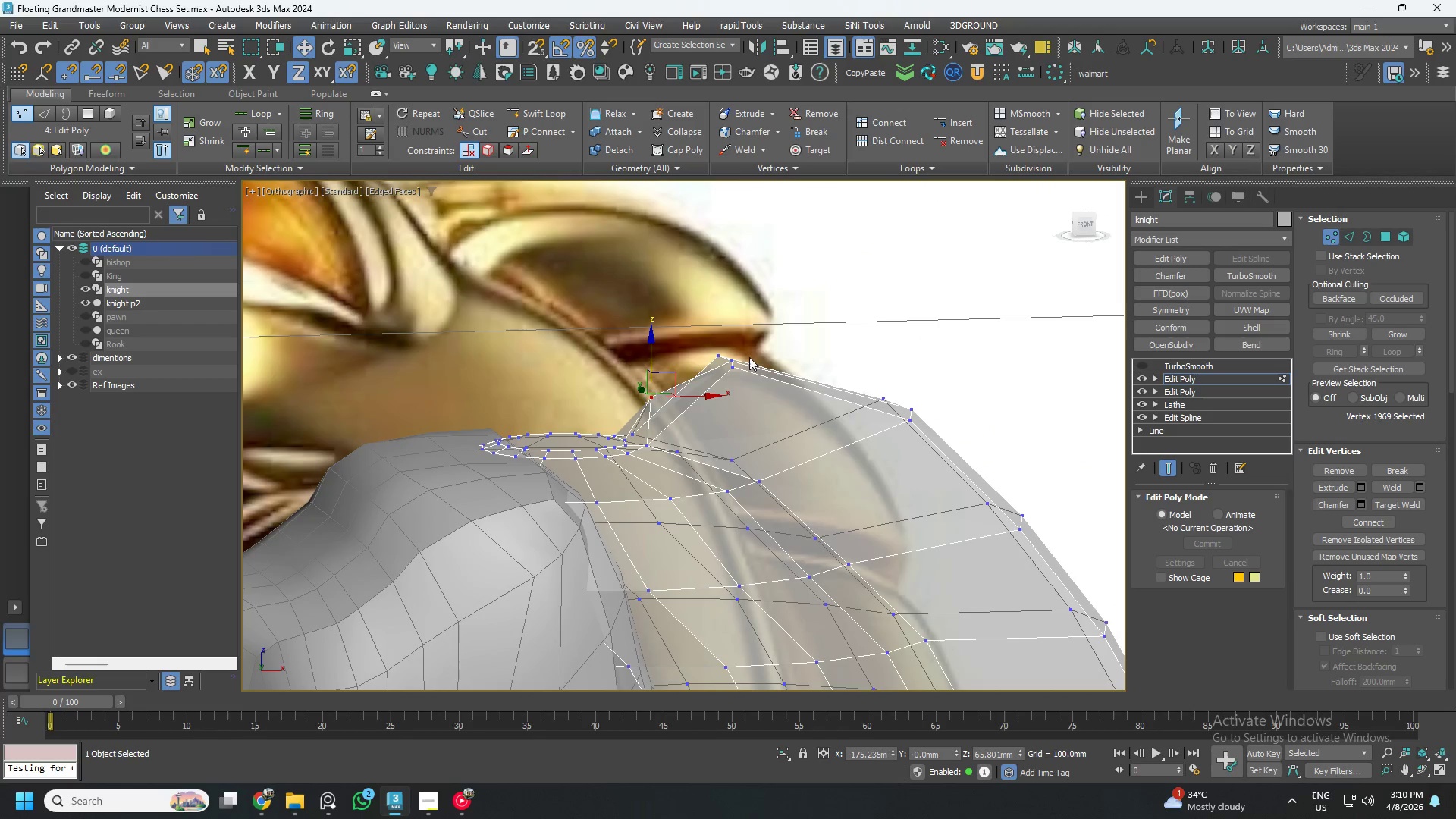 
hold_key(key=AltLeft, duration=0.47)
 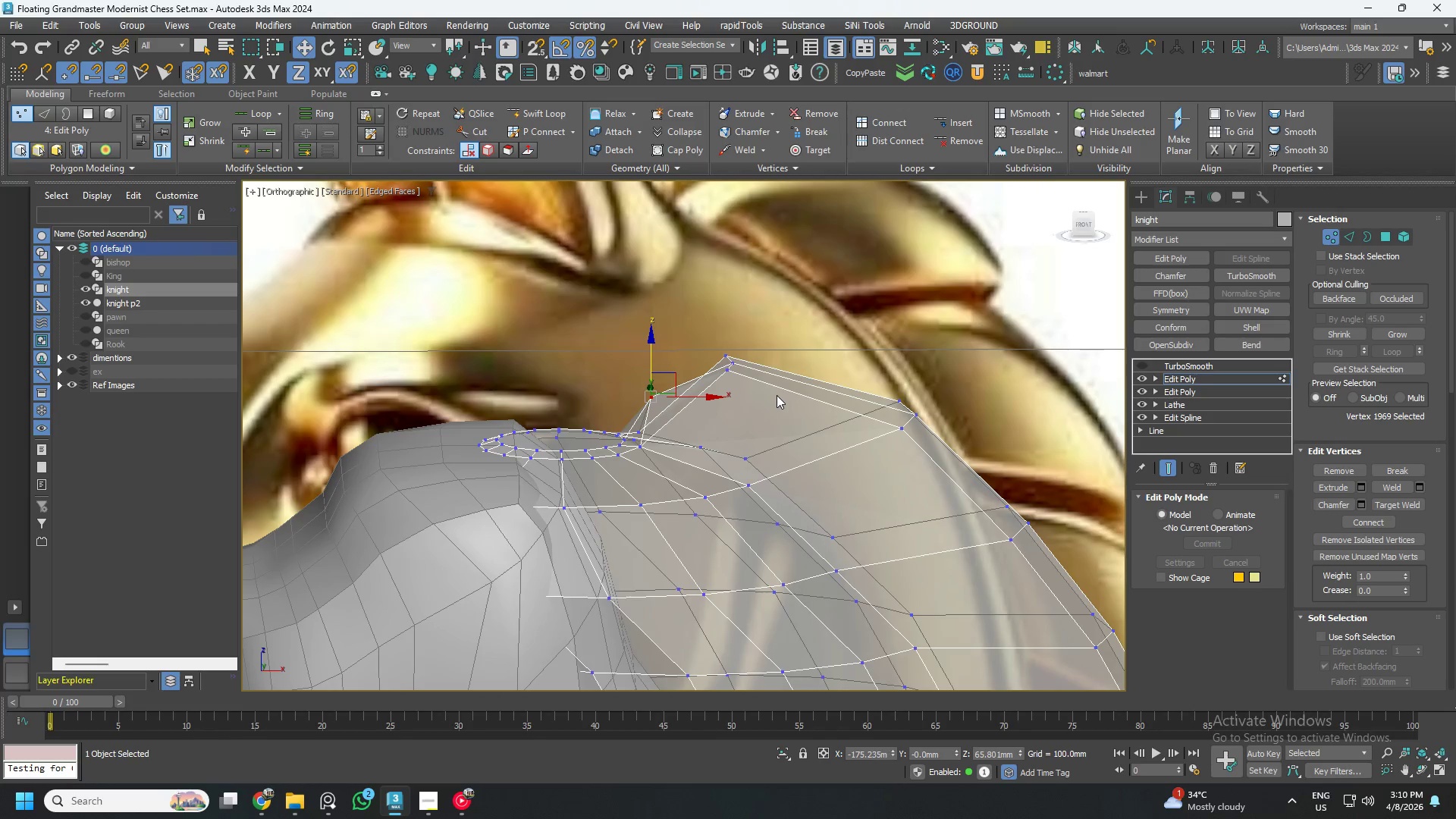 
key(2)
 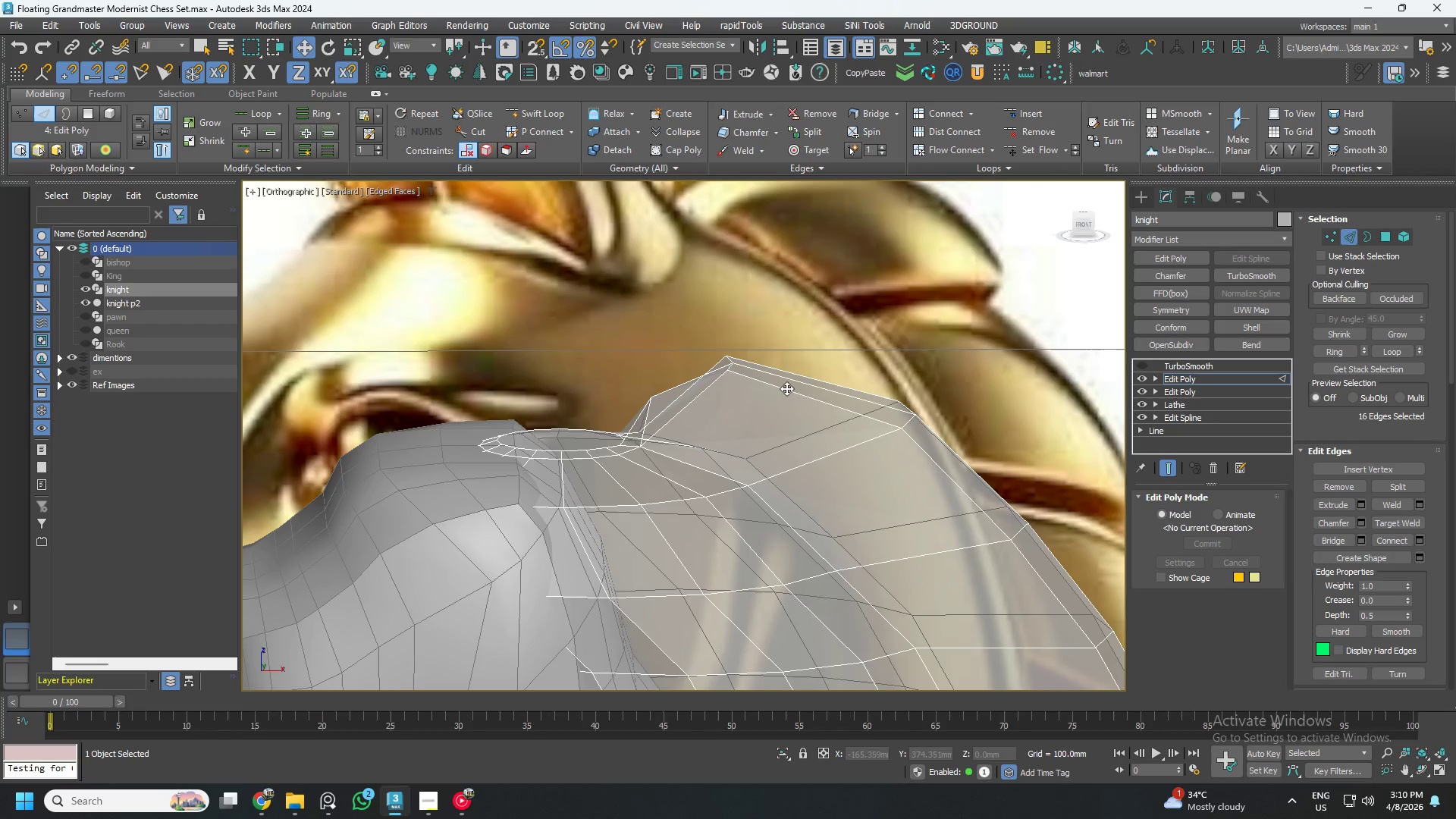 
double_click([786, 388])
 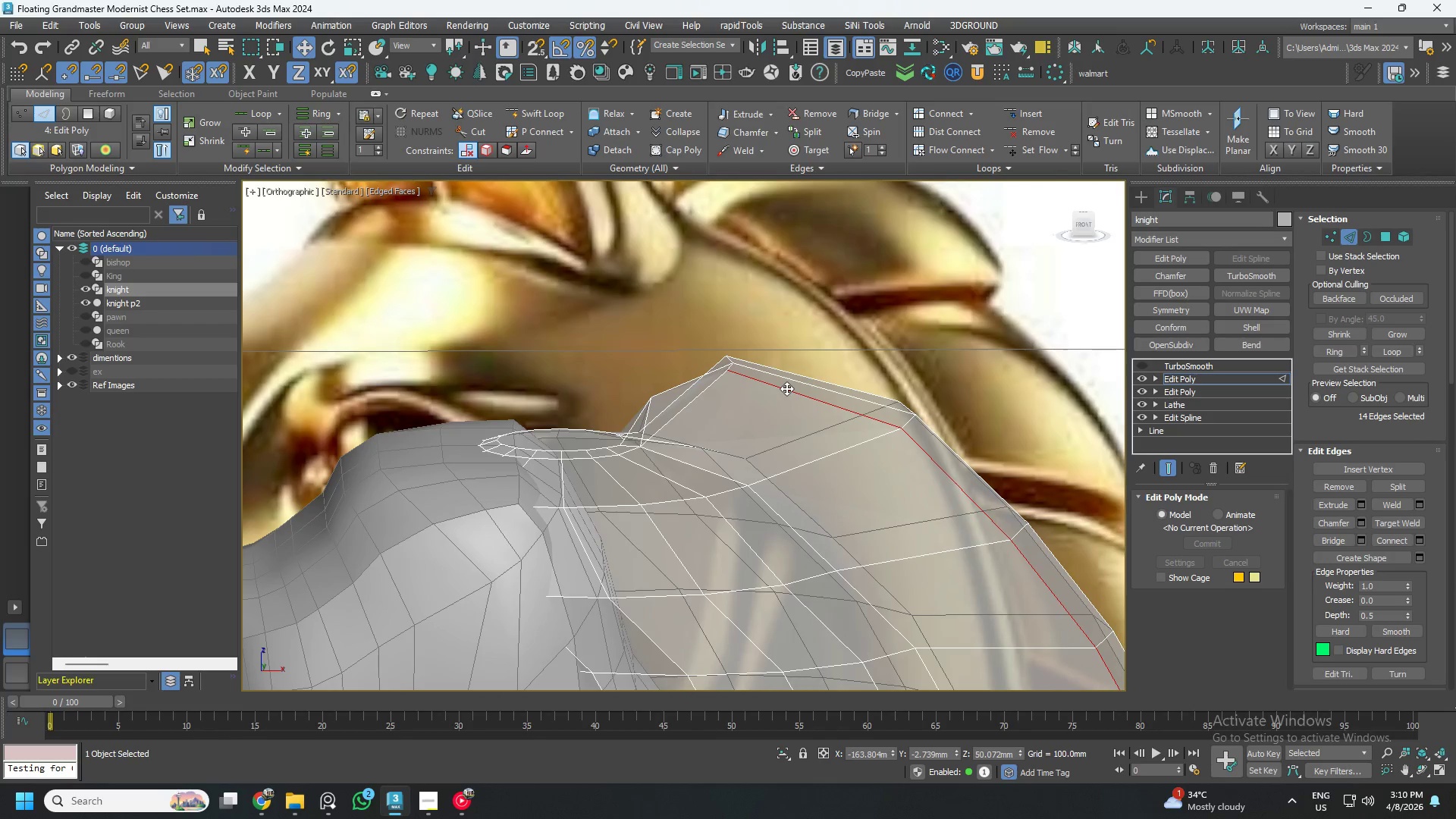 
hold_key(key=AltLeft, duration=0.45)
 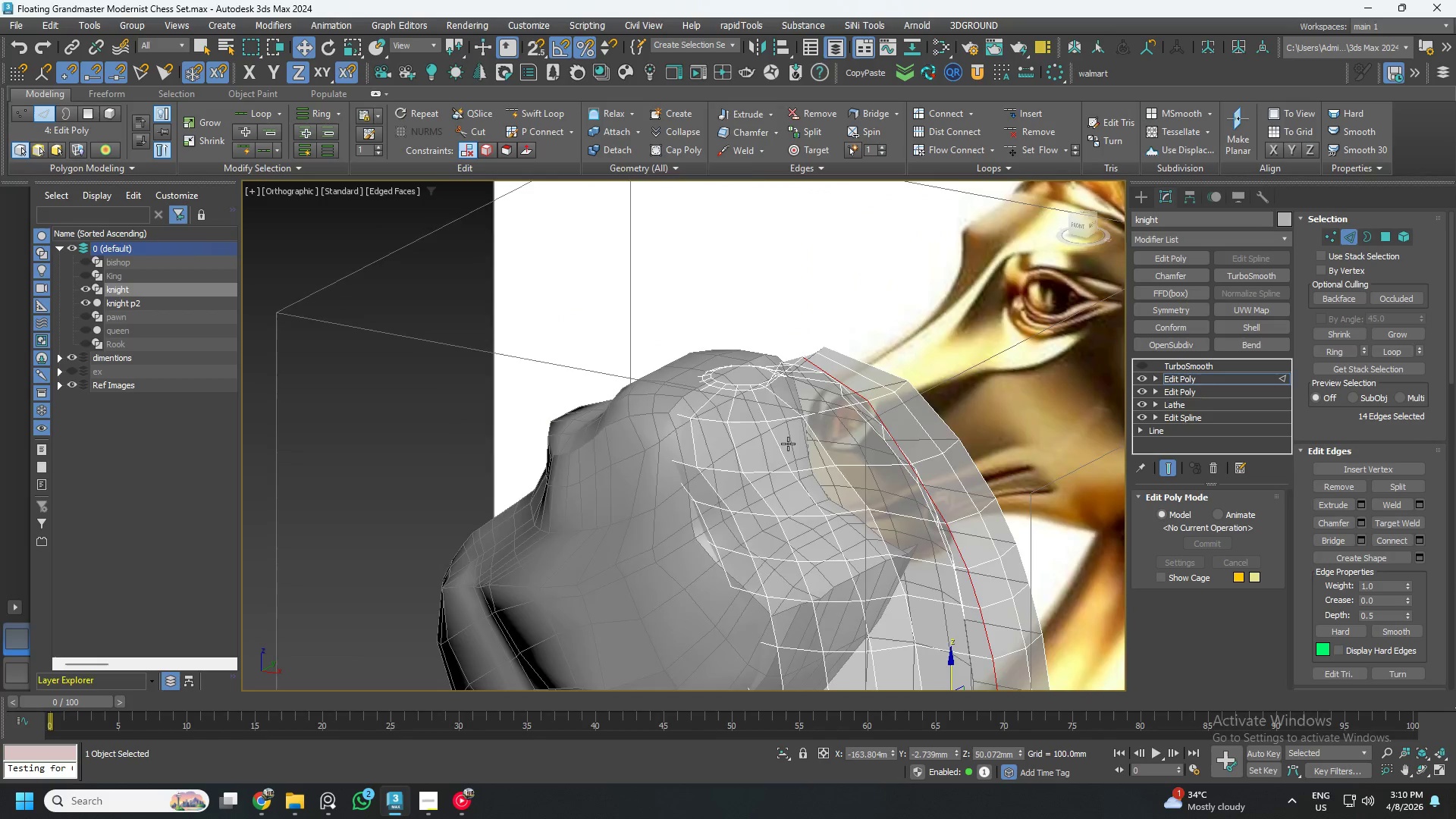 
scroll: coordinate [786, 391], scroll_direction: down, amount: 2.0
 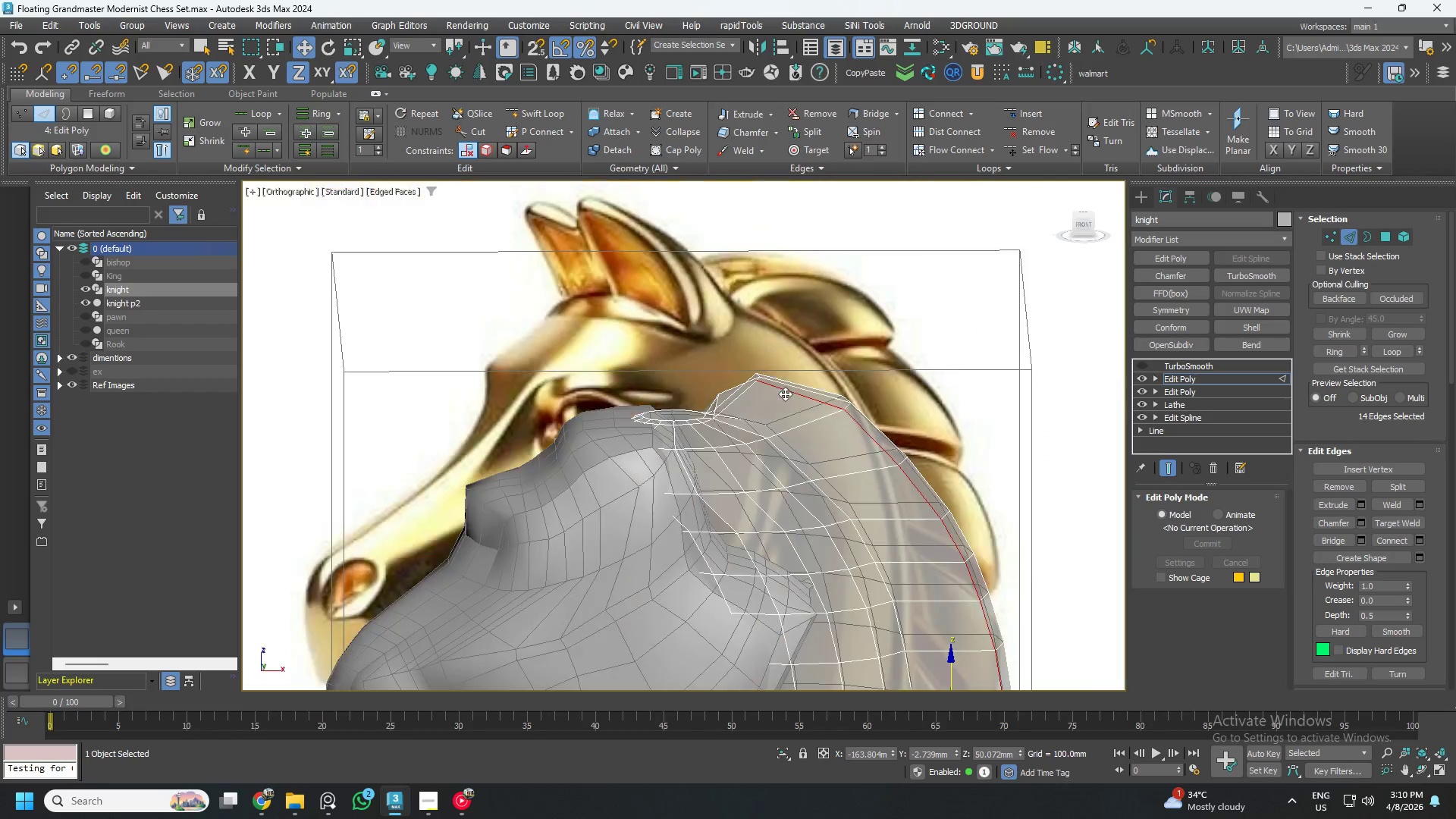 
hold_key(key=AltLeft, duration=0.42)
 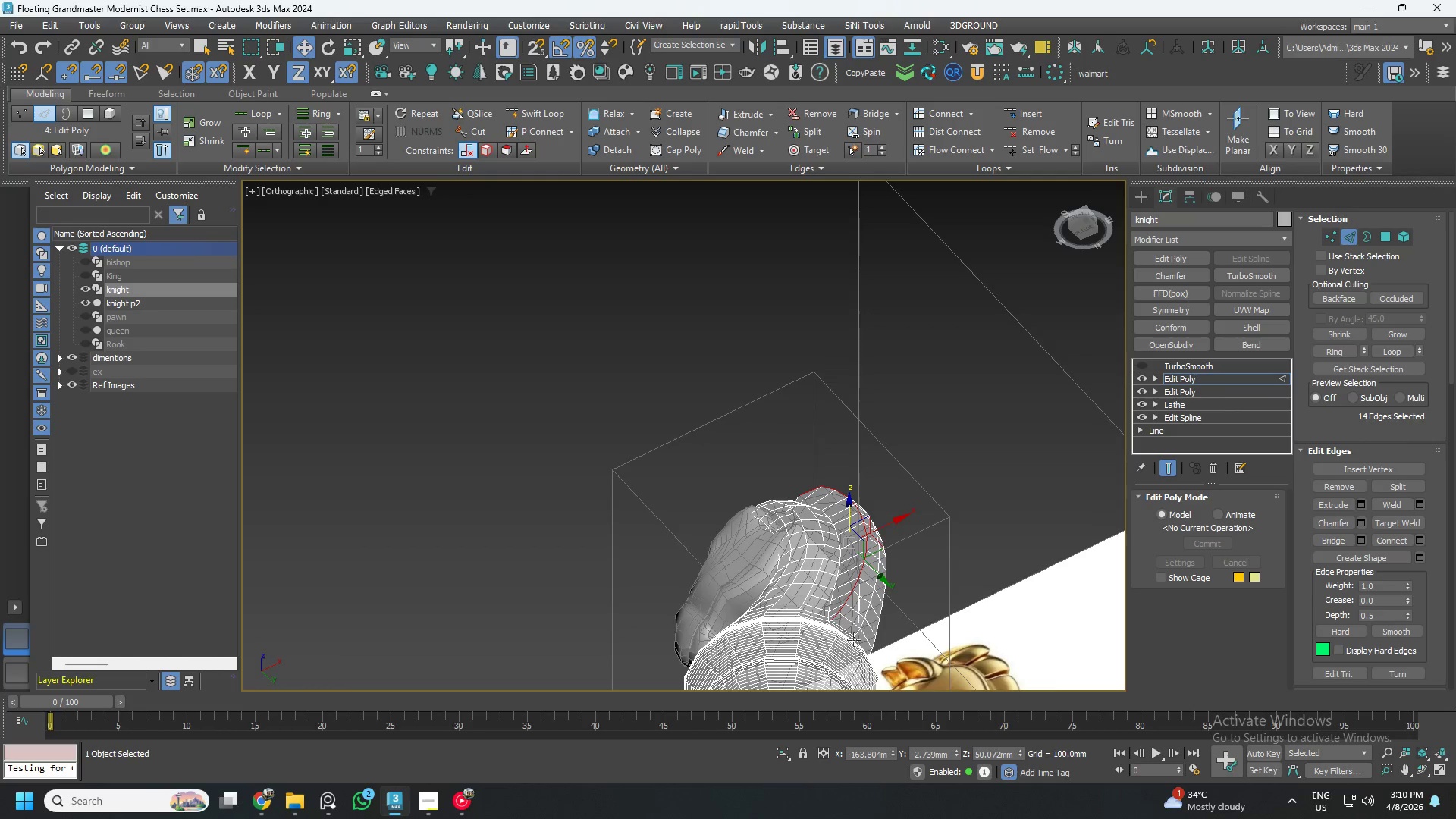 
scroll: coordinate [796, 450], scroll_direction: down, amount: 3.0
 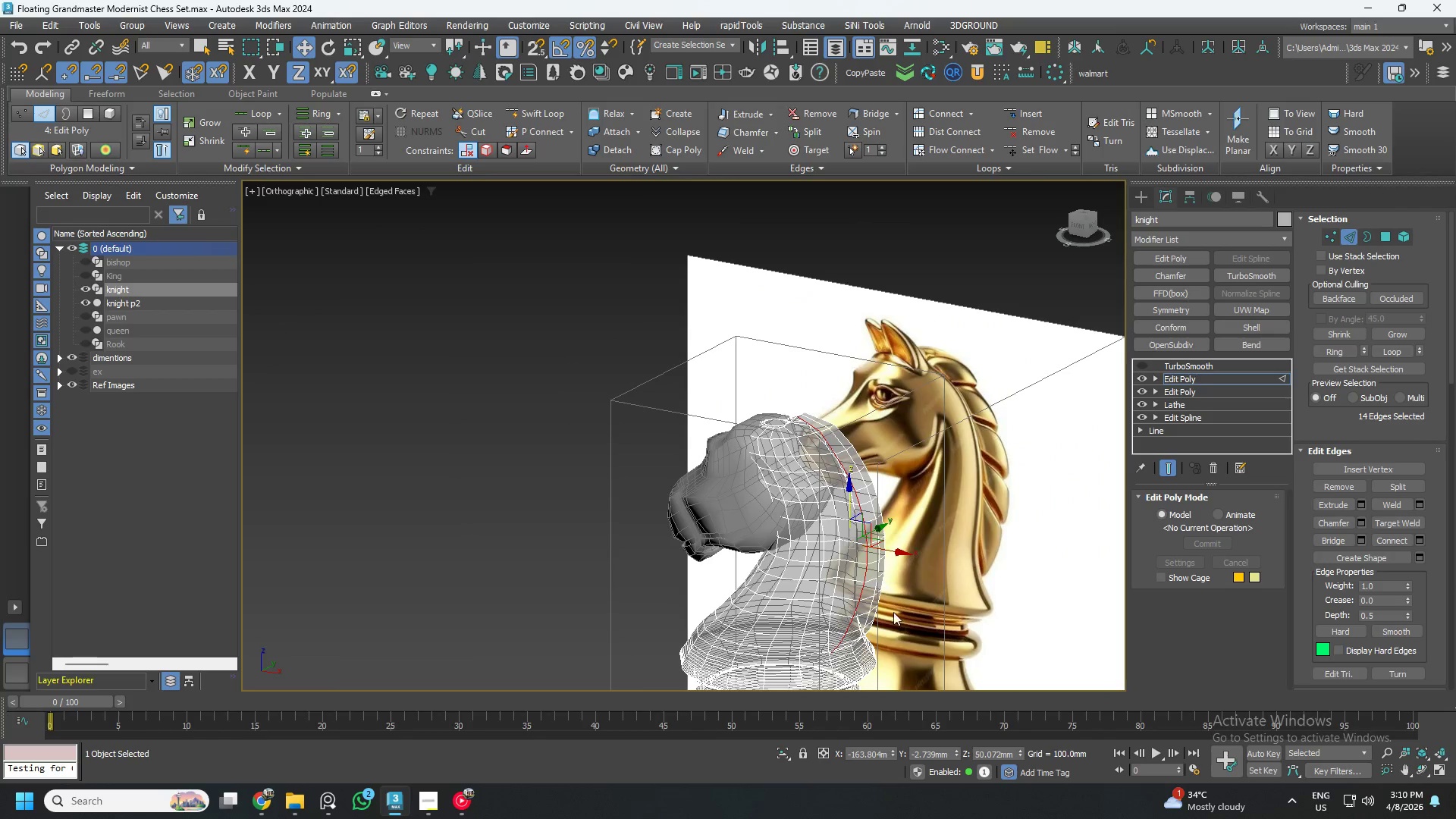 
hold_key(key=AltLeft, duration=0.67)
 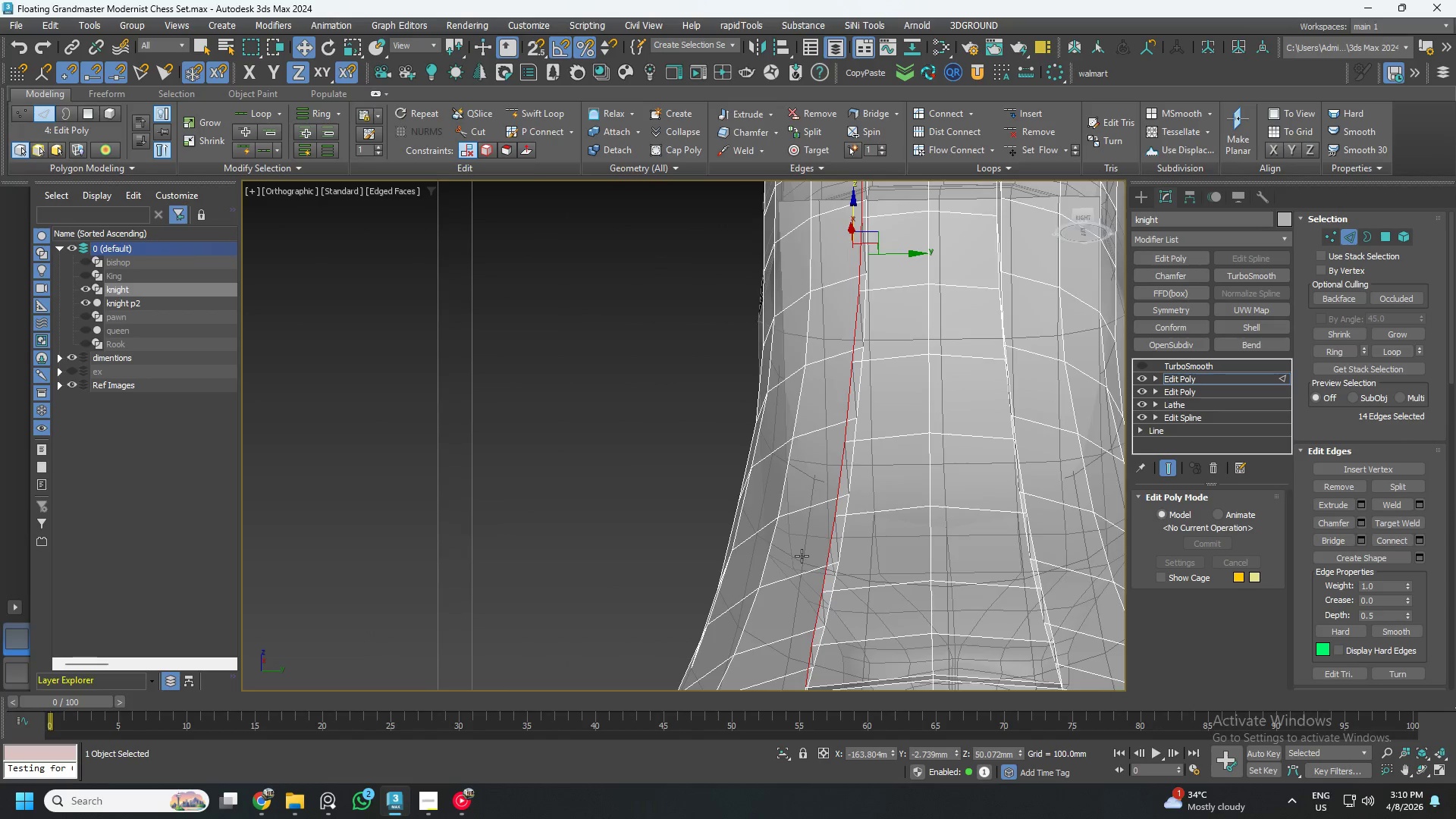 
scroll: coordinate [841, 629], scroll_direction: up, amount: 4.0
 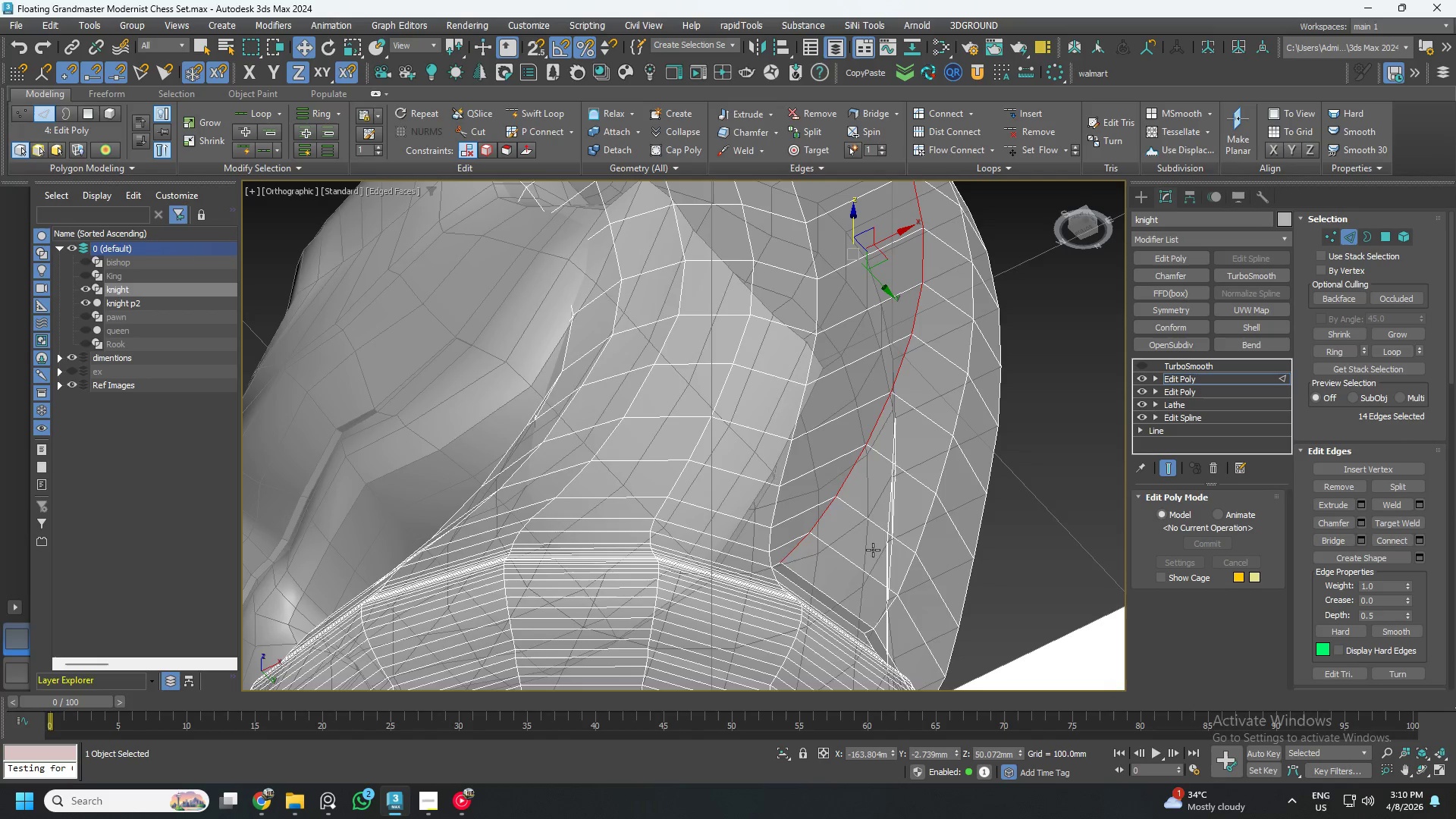 
hold_key(key=AltLeft, duration=0.72)
 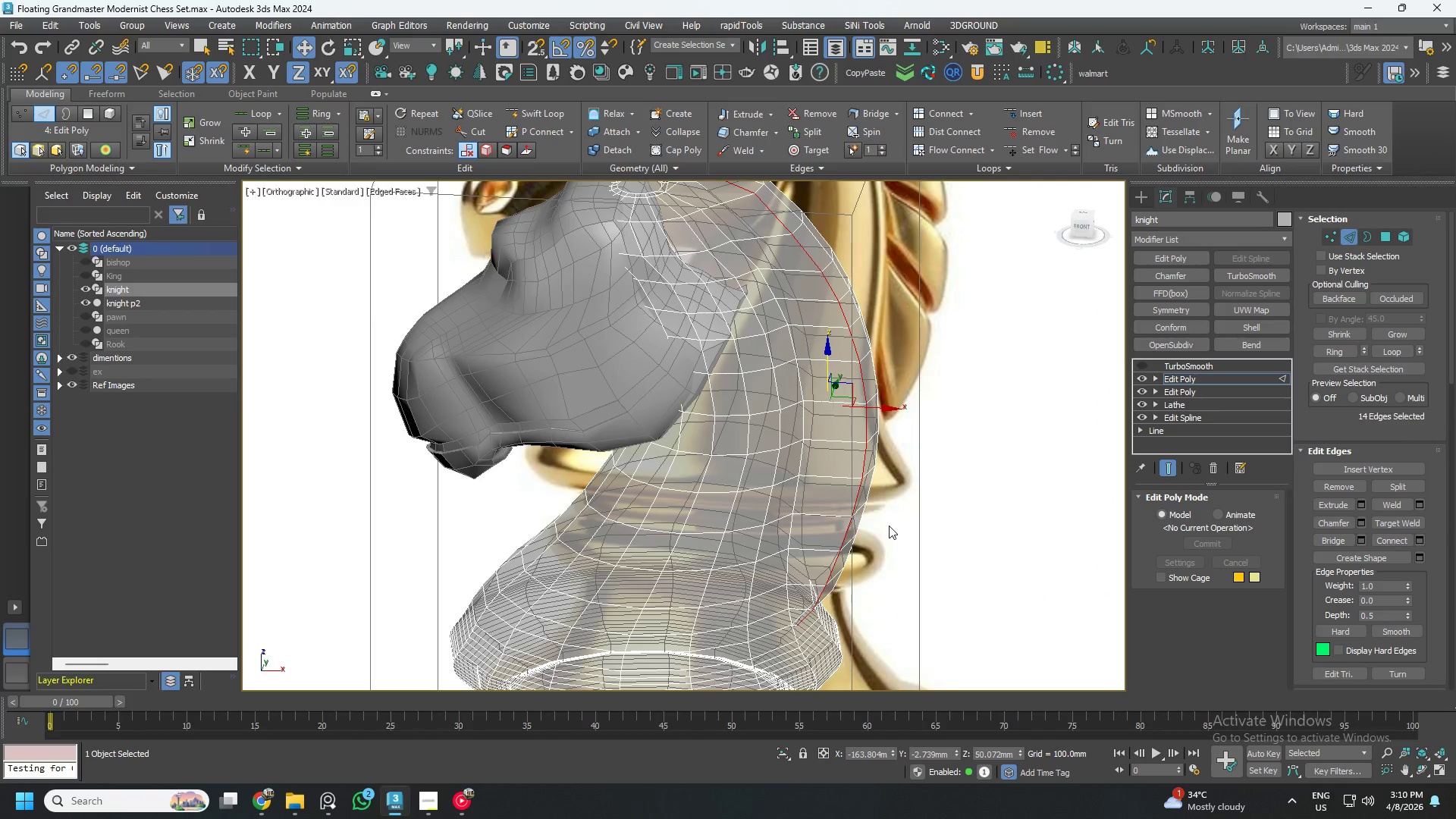 
scroll: coordinate [802, 556], scroll_direction: down, amount: 2.0
 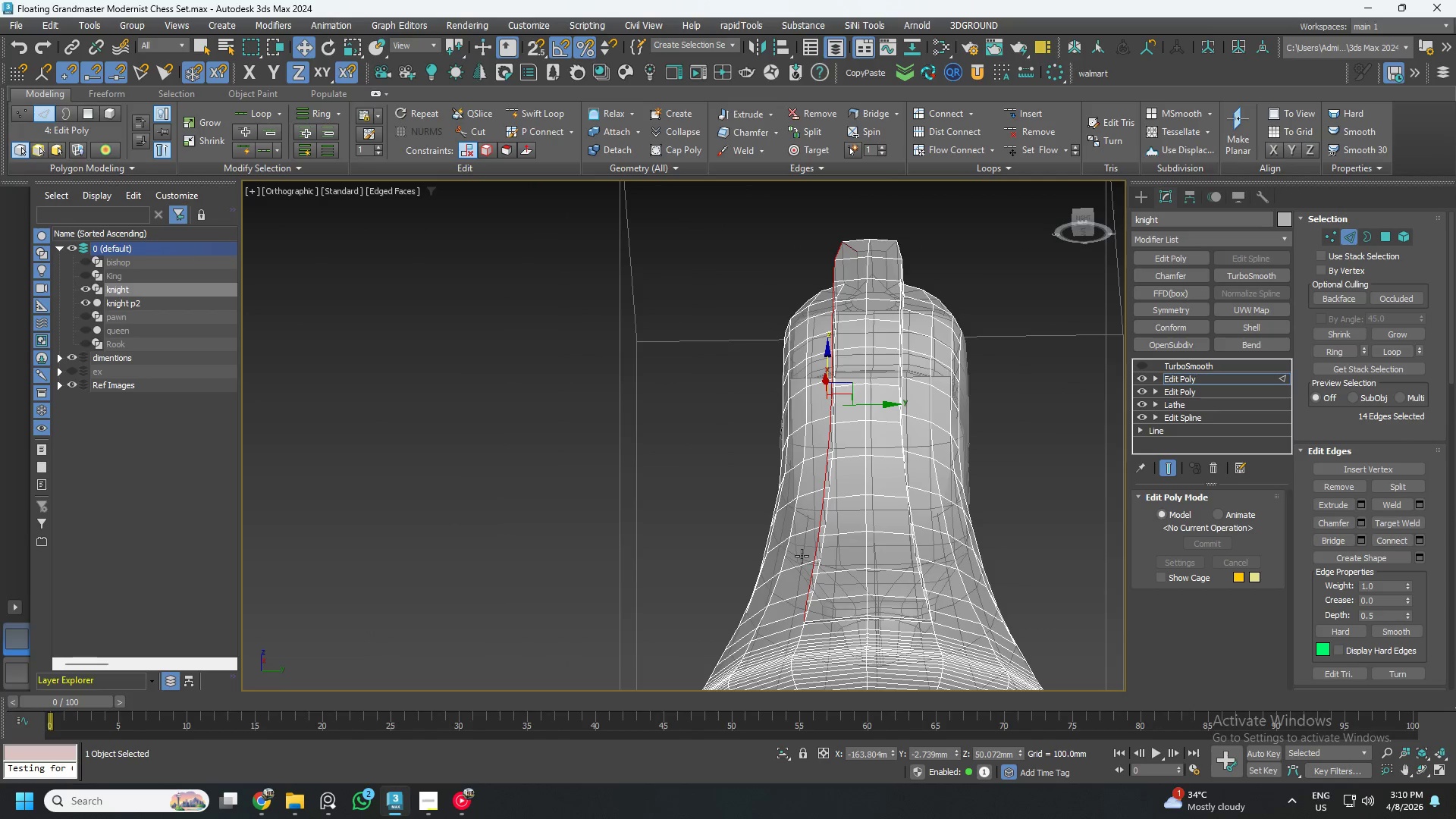 
hold_key(key=AltLeft, duration=0.67)
 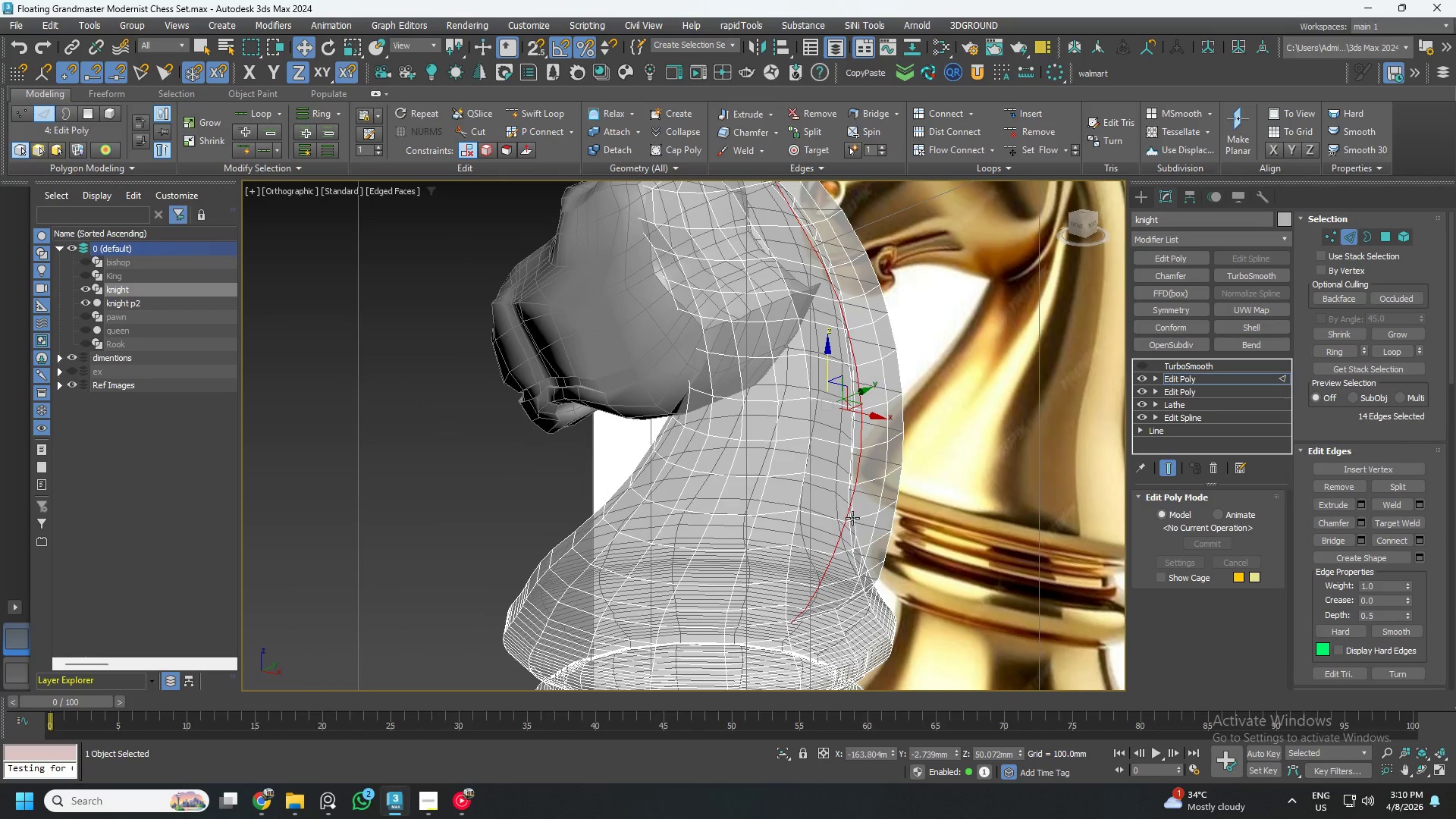 
hold_key(key=AltLeft, duration=0.83)
 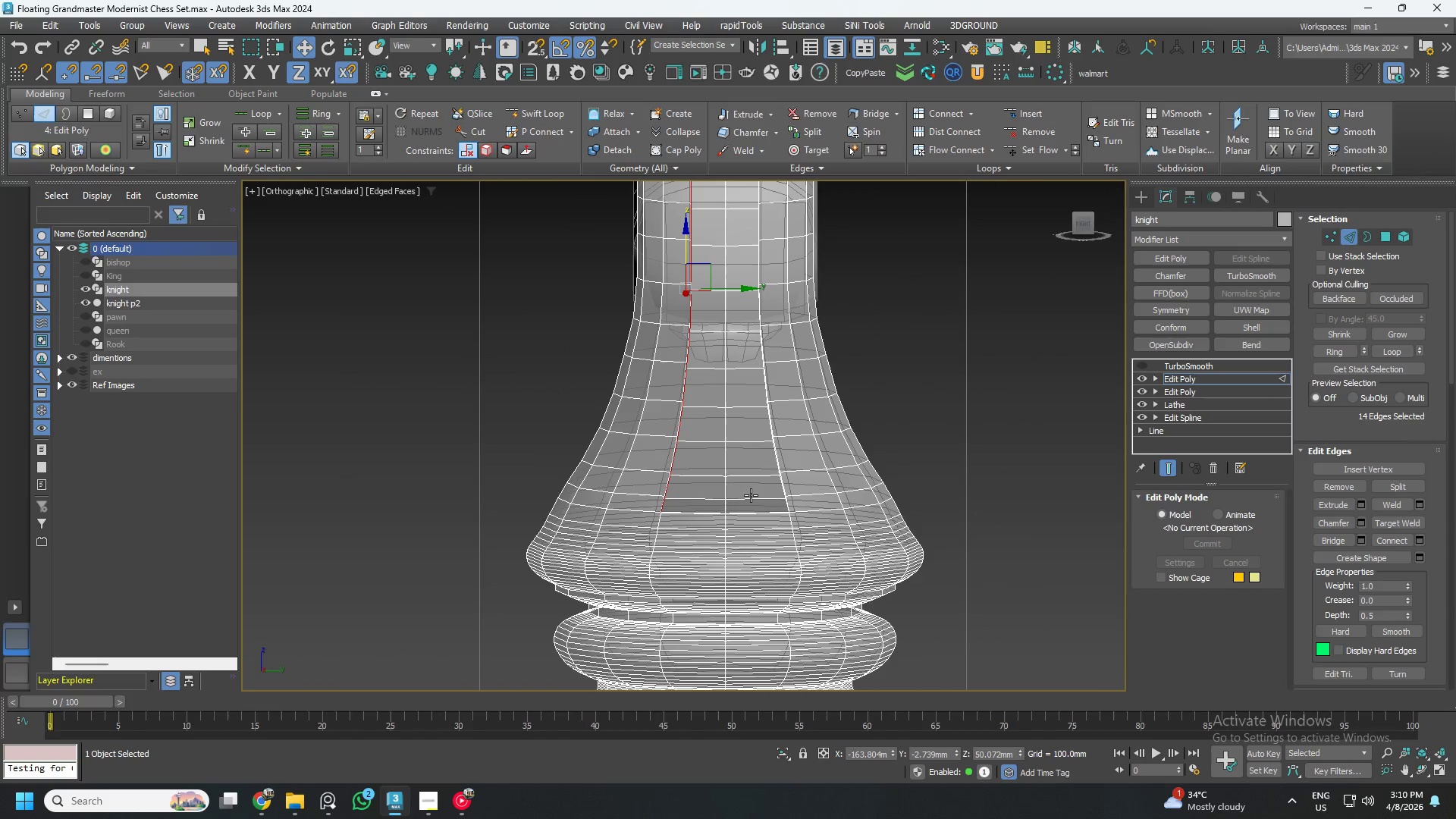 
hold_key(key=AltLeft, duration=1.42)
 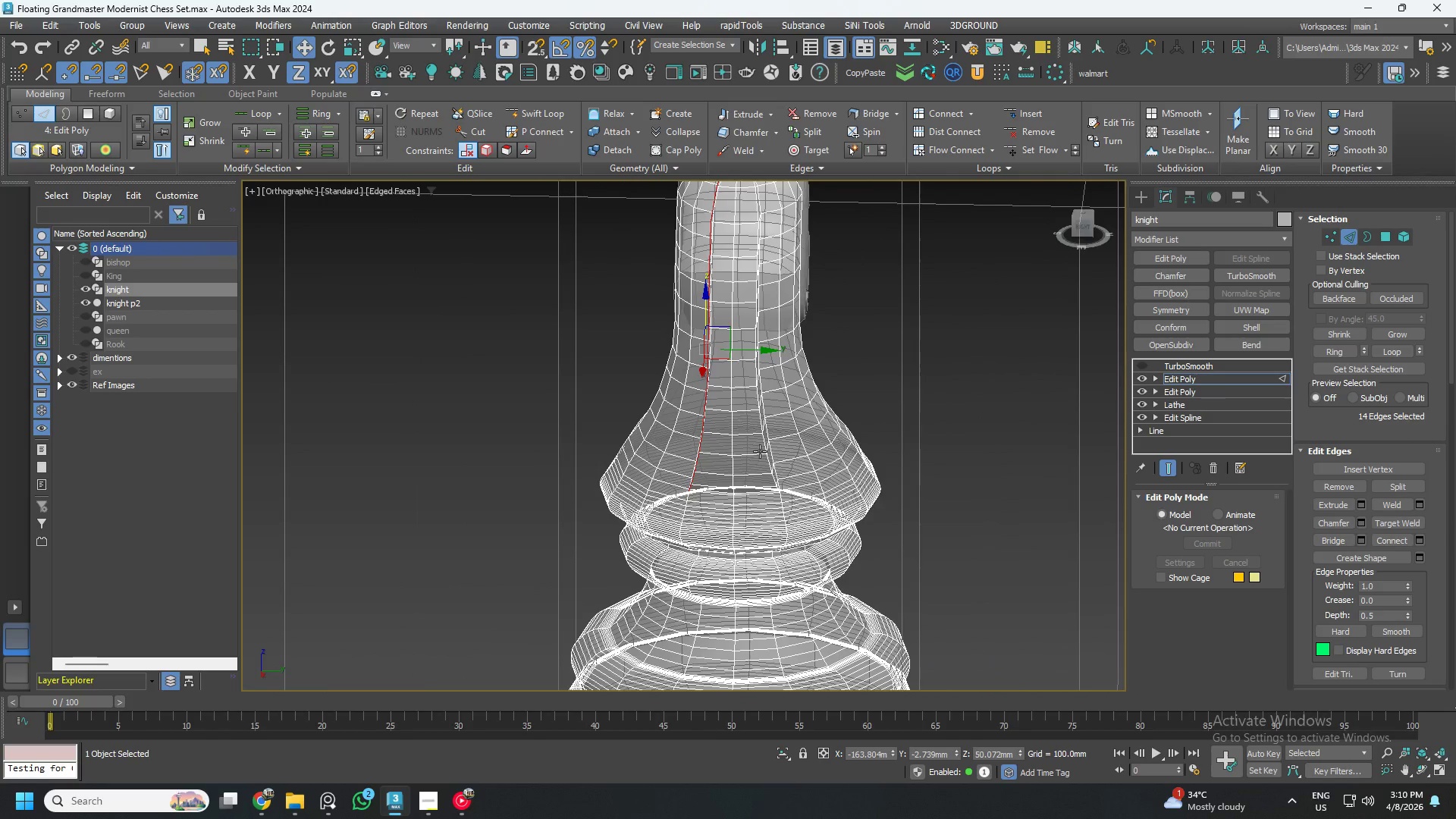 
scroll: coordinate [753, 495], scroll_direction: down, amount: 1.0
 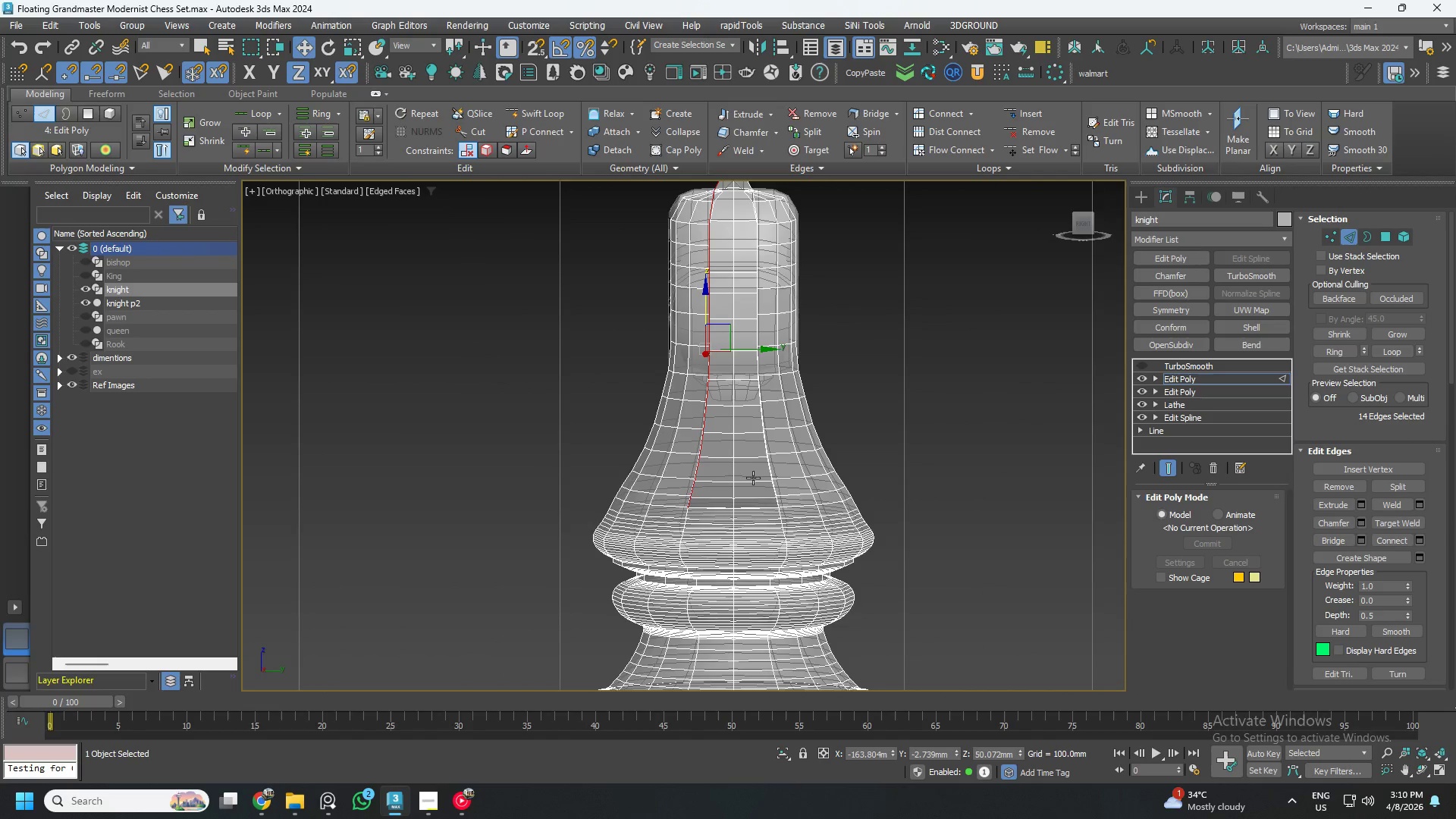 
hold_key(key=AltLeft, duration=0.52)
 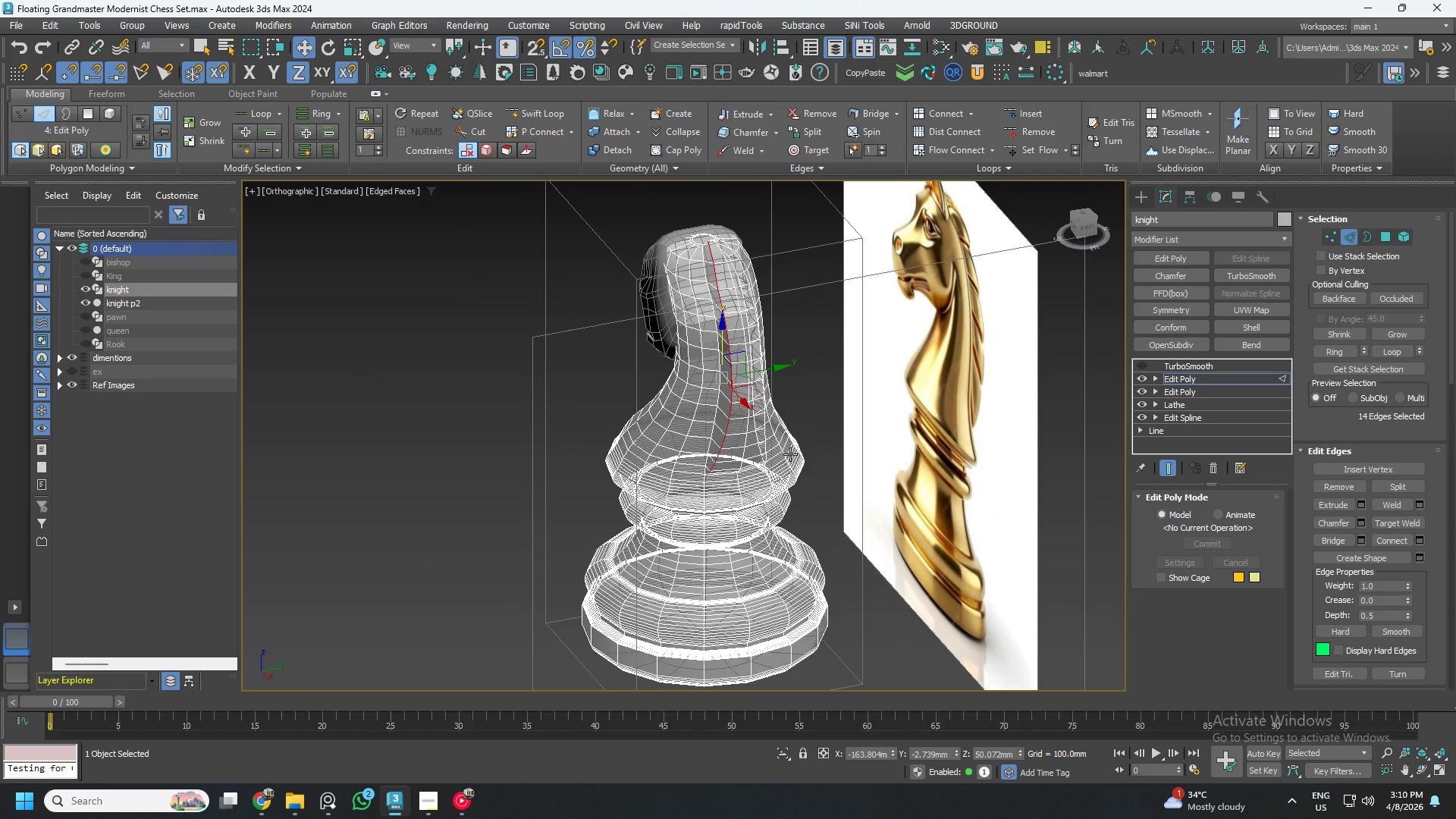 
scroll: coordinate [762, 446], scroll_direction: down, amount: 1.0
 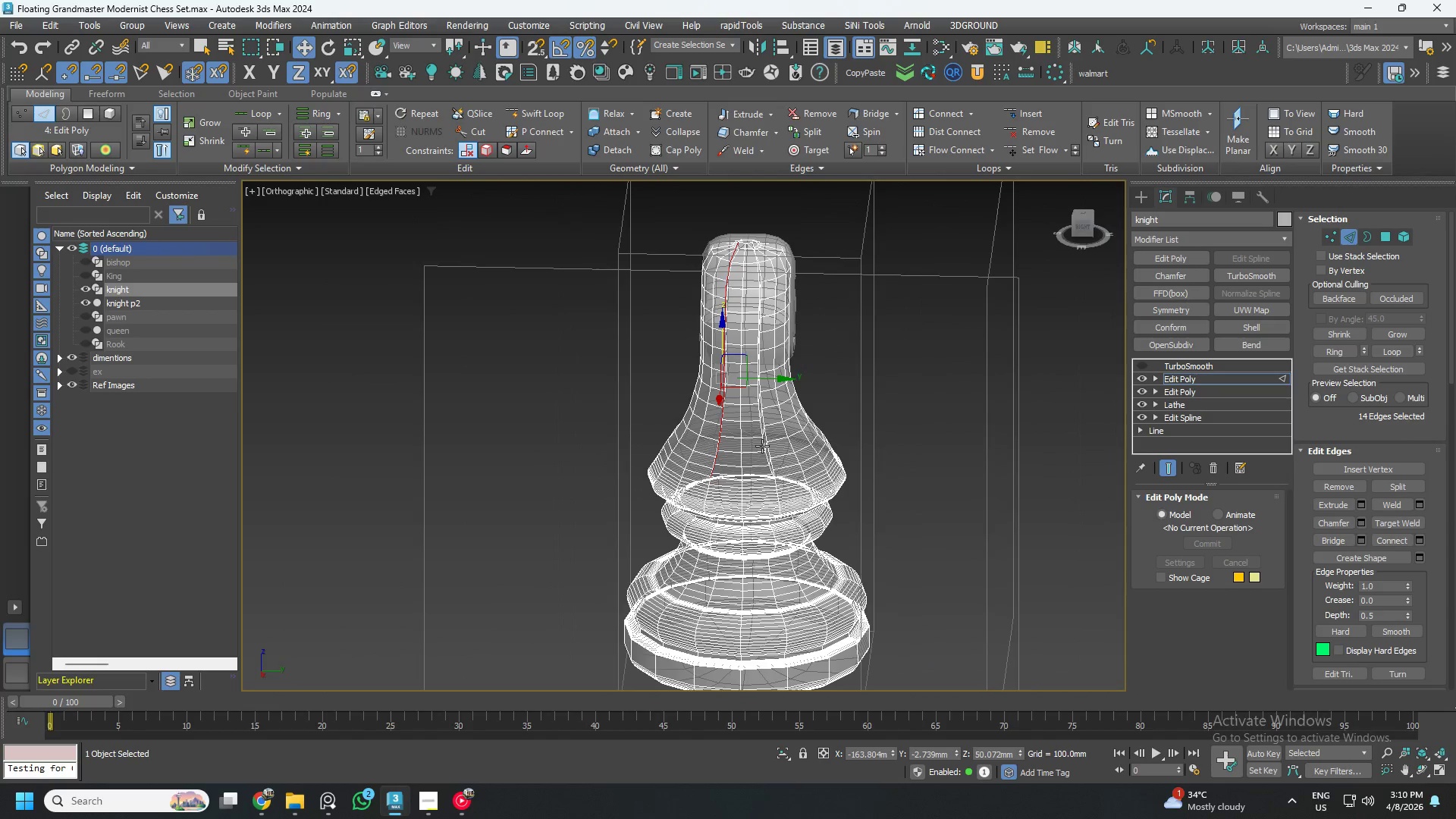 
key(R)
 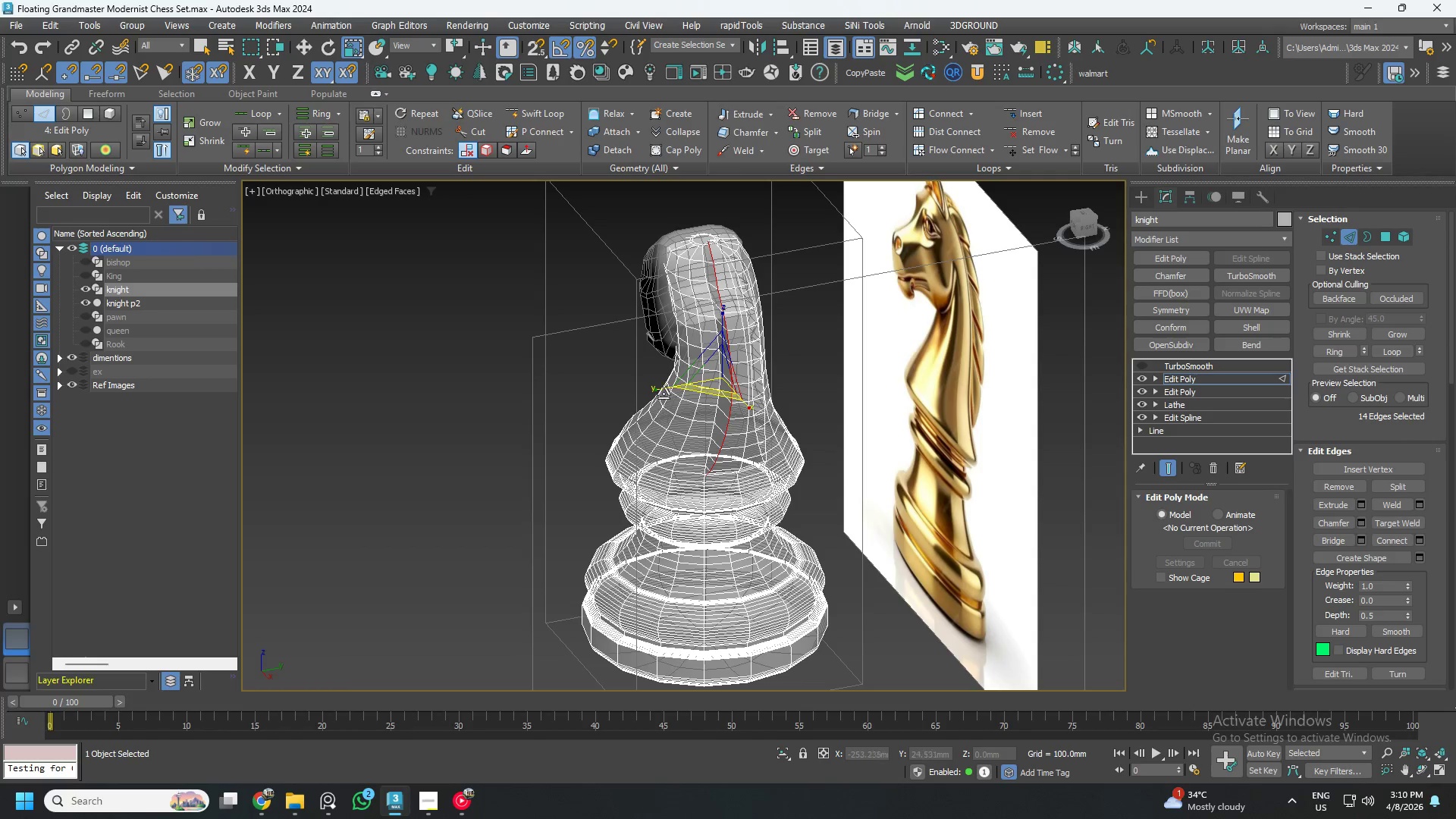 
left_click_drag(start_coordinate=[663, 392], to_coordinate=[1241, 344])
 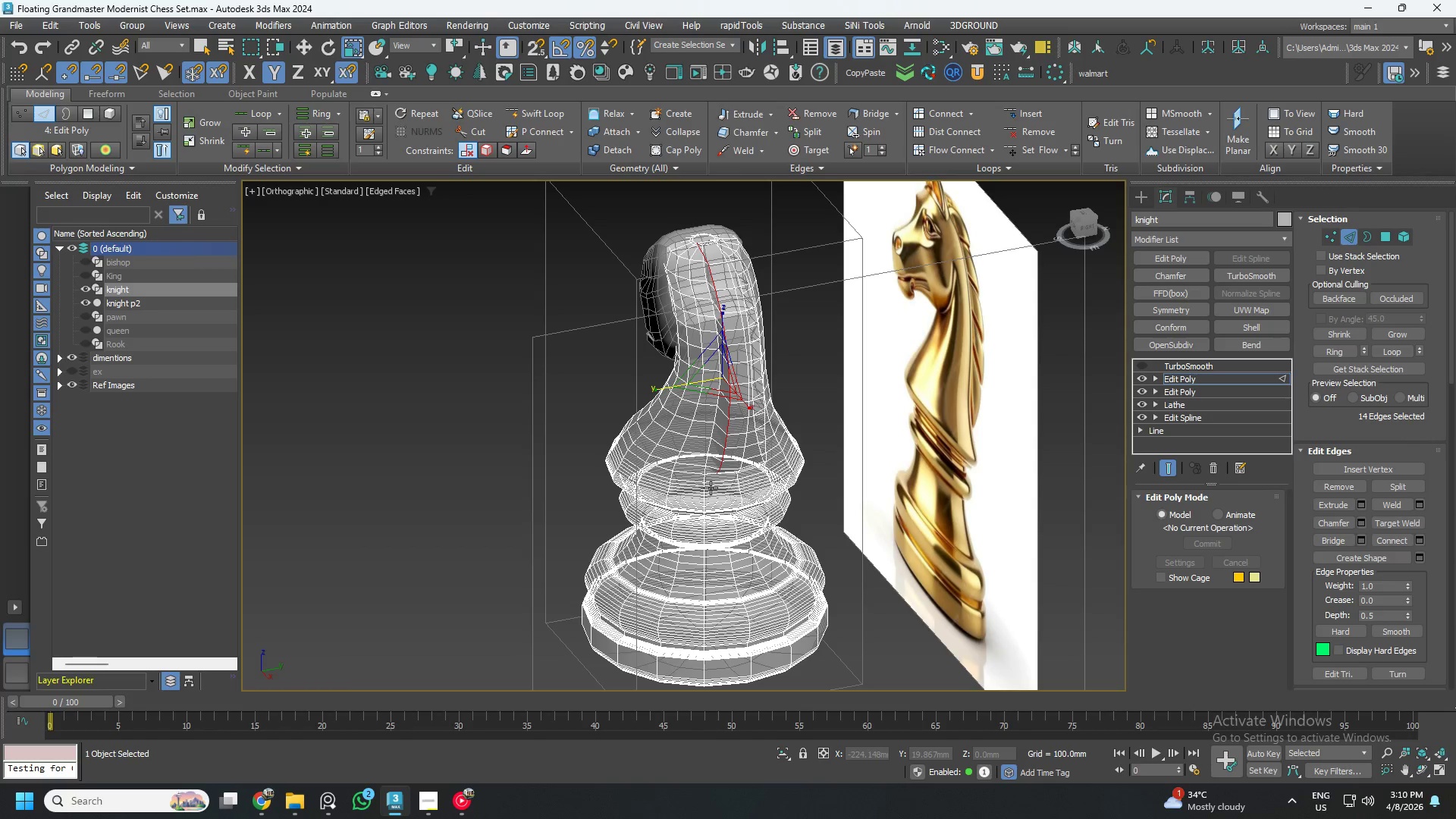 
hold_key(key=AltLeft, duration=0.58)
 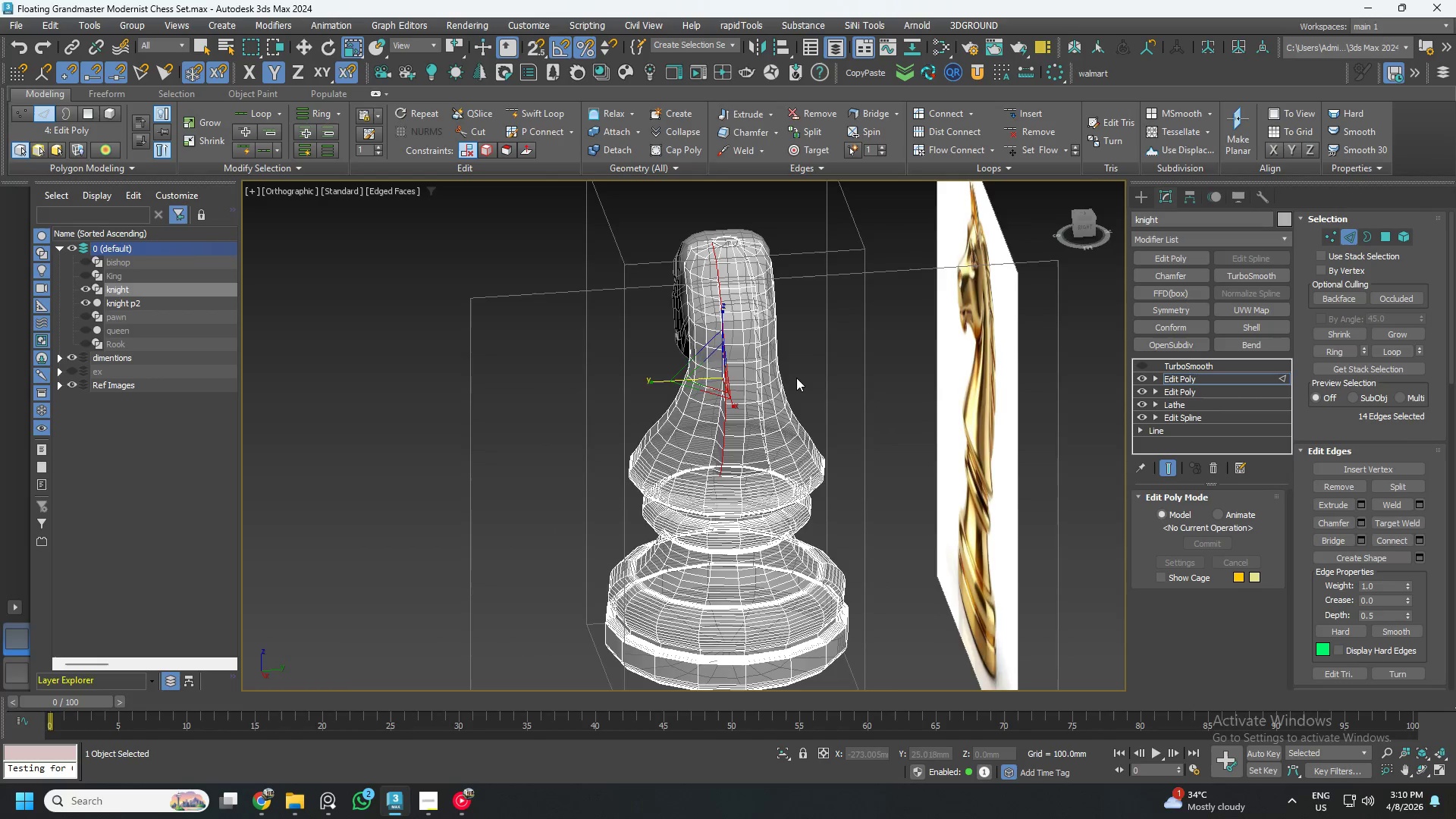 
scroll: coordinate [792, 367], scroll_direction: up, amount: 2.0
 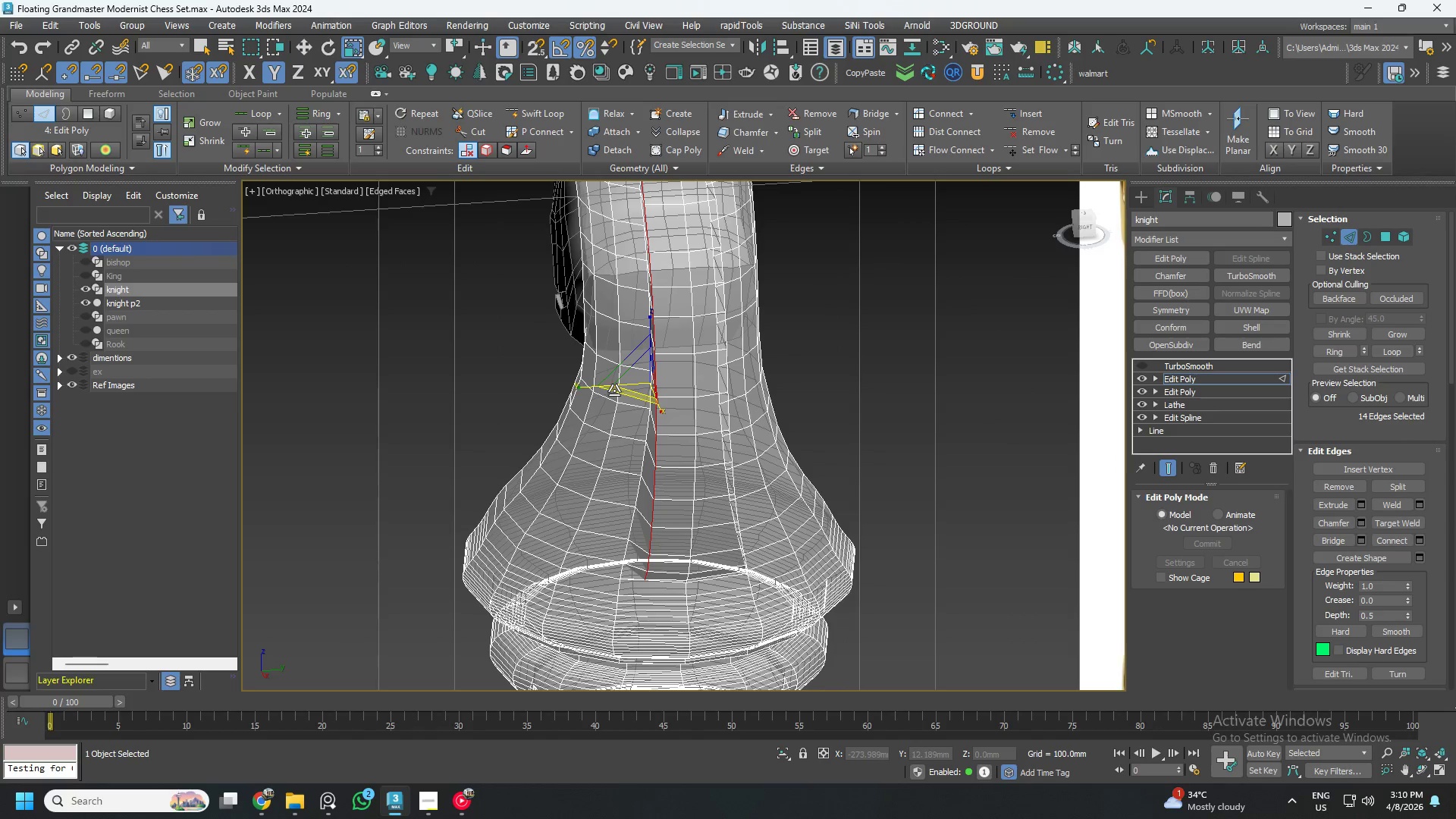 
key(Control+Z)
 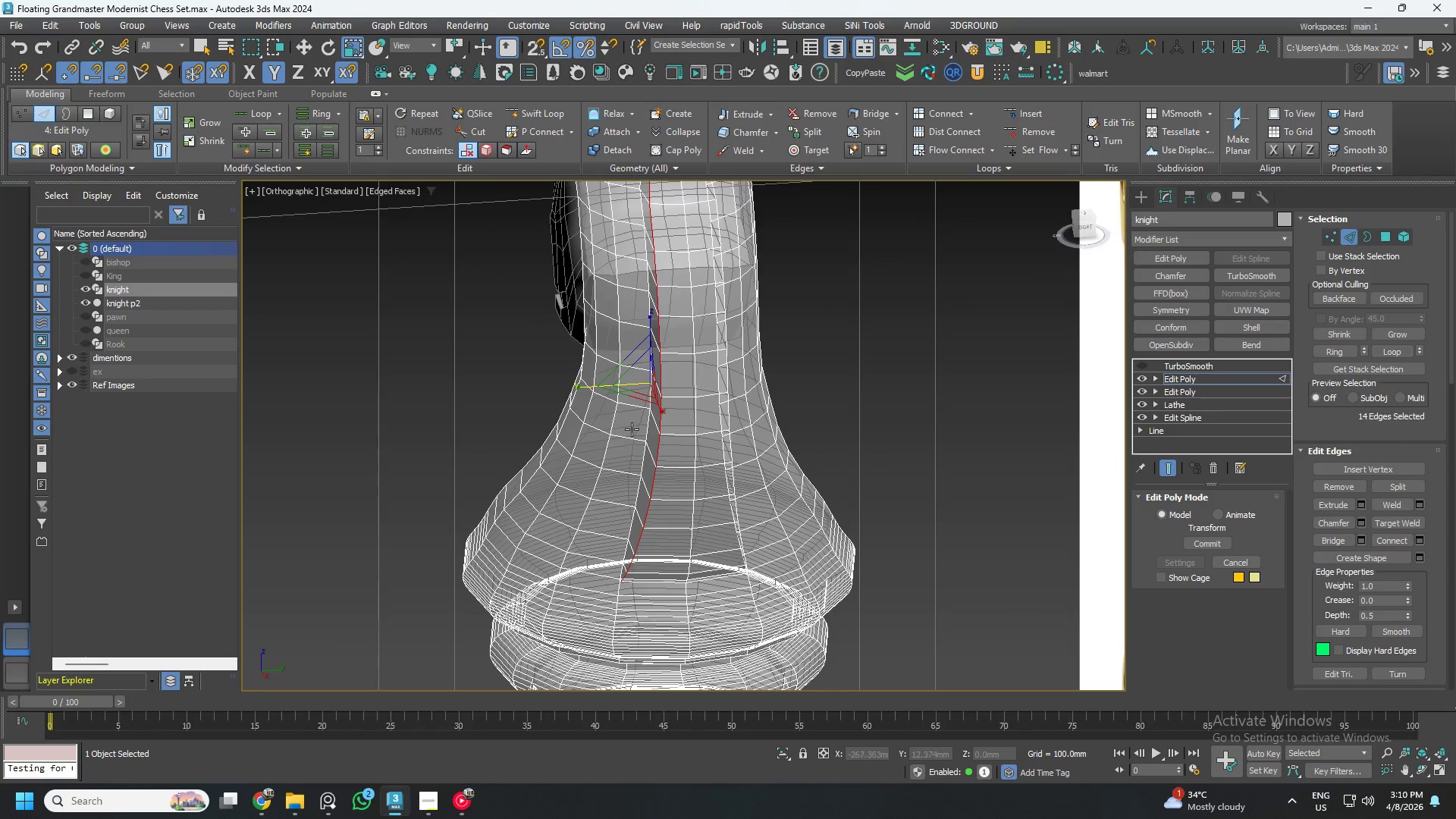 
hold_key(key=AltLeft, duration=0.7)
 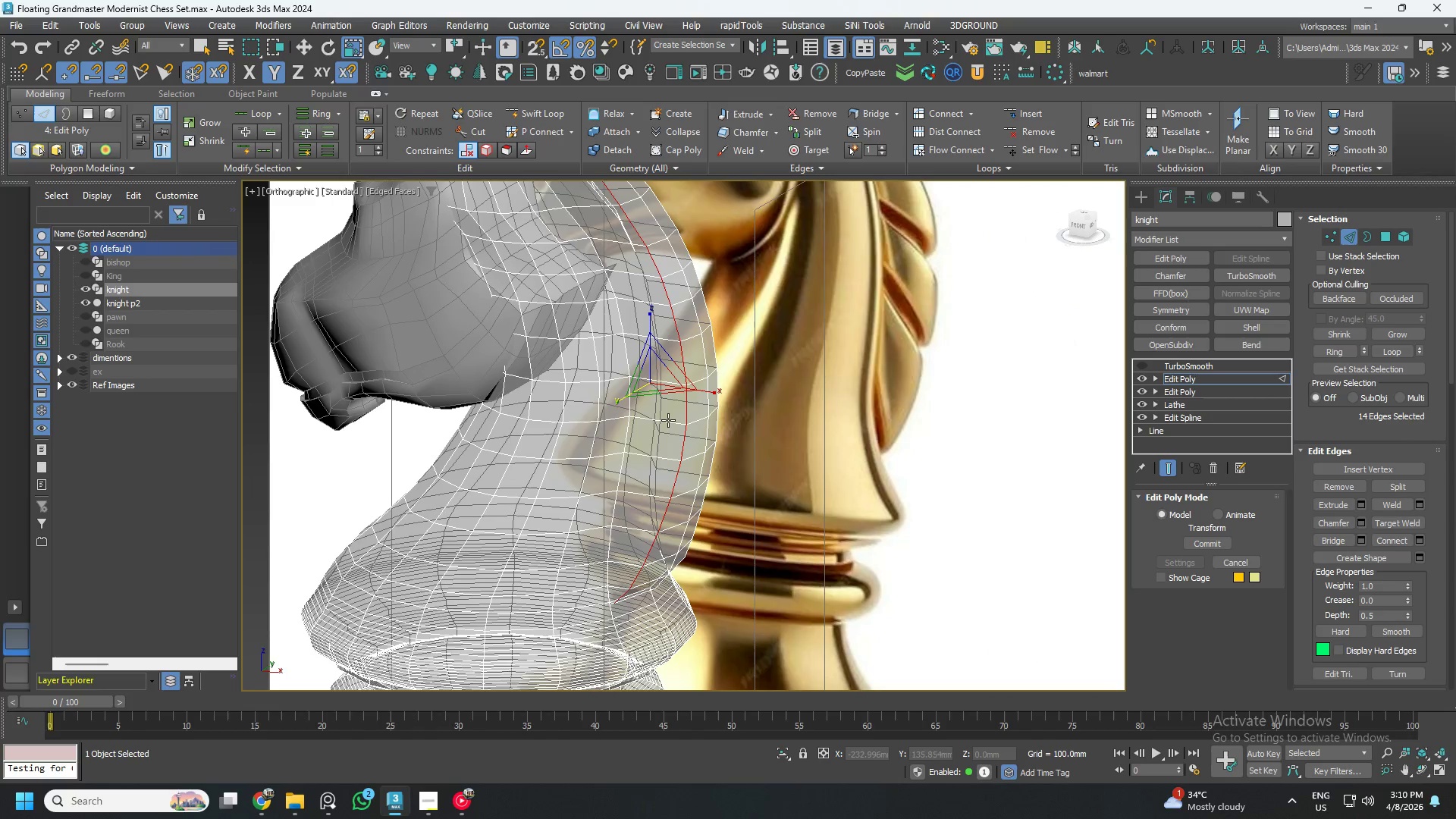 
hold_key(key=AltLeft, duration=1.5)
 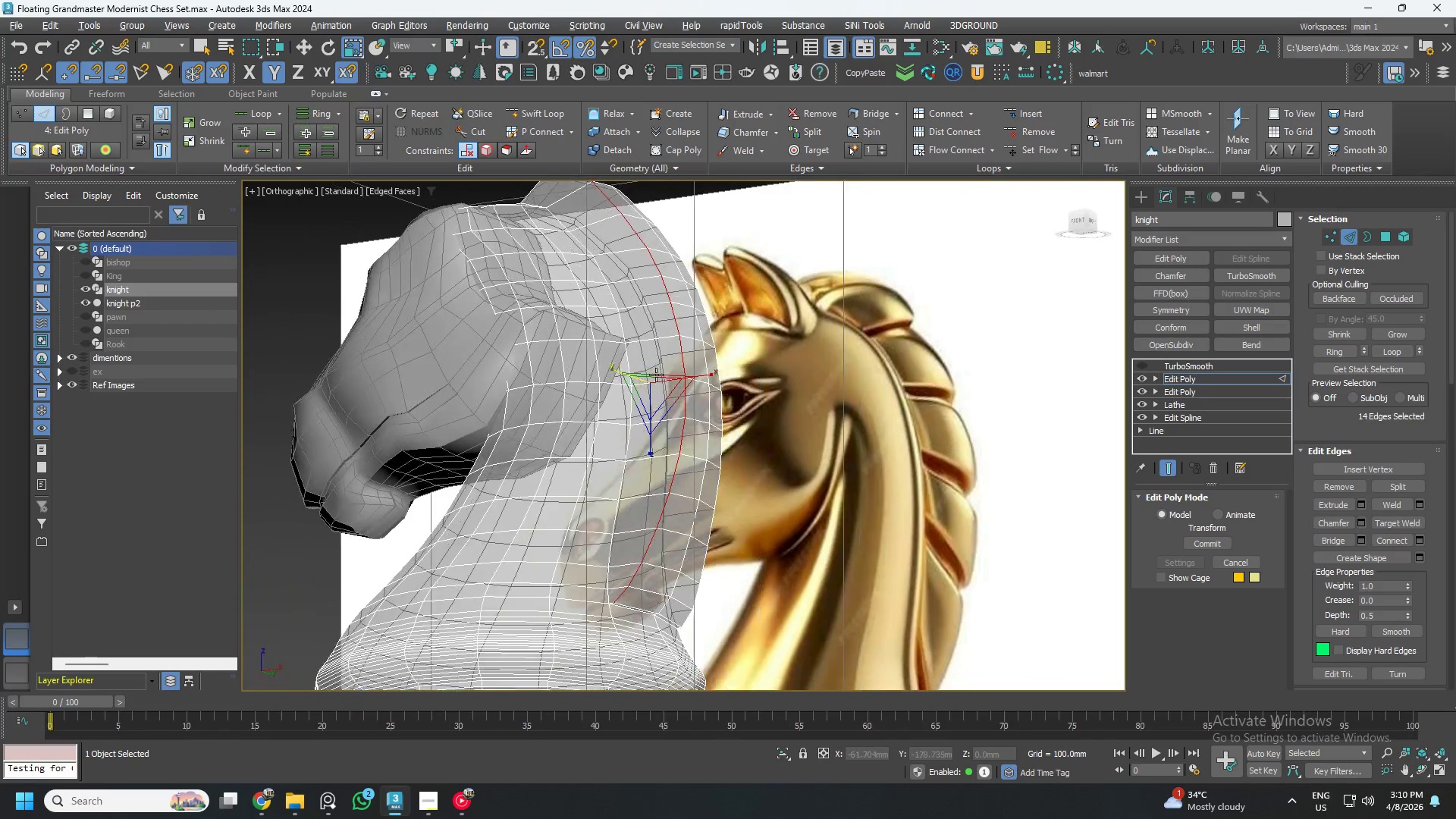 
hold_key(key=AltLeft, duration=0.88)
 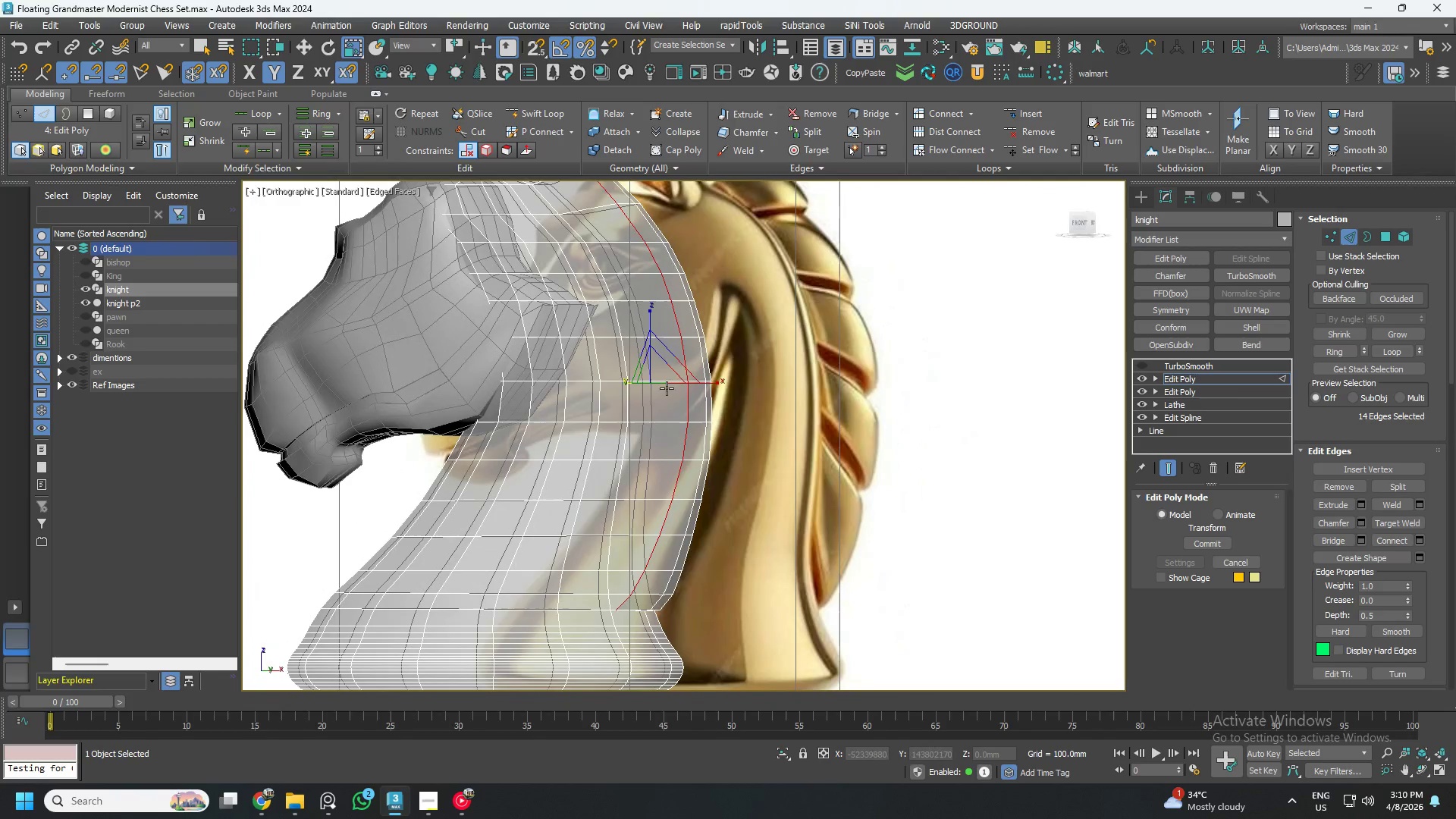 
hold_key(key=AltLeft, duration=0.52)
 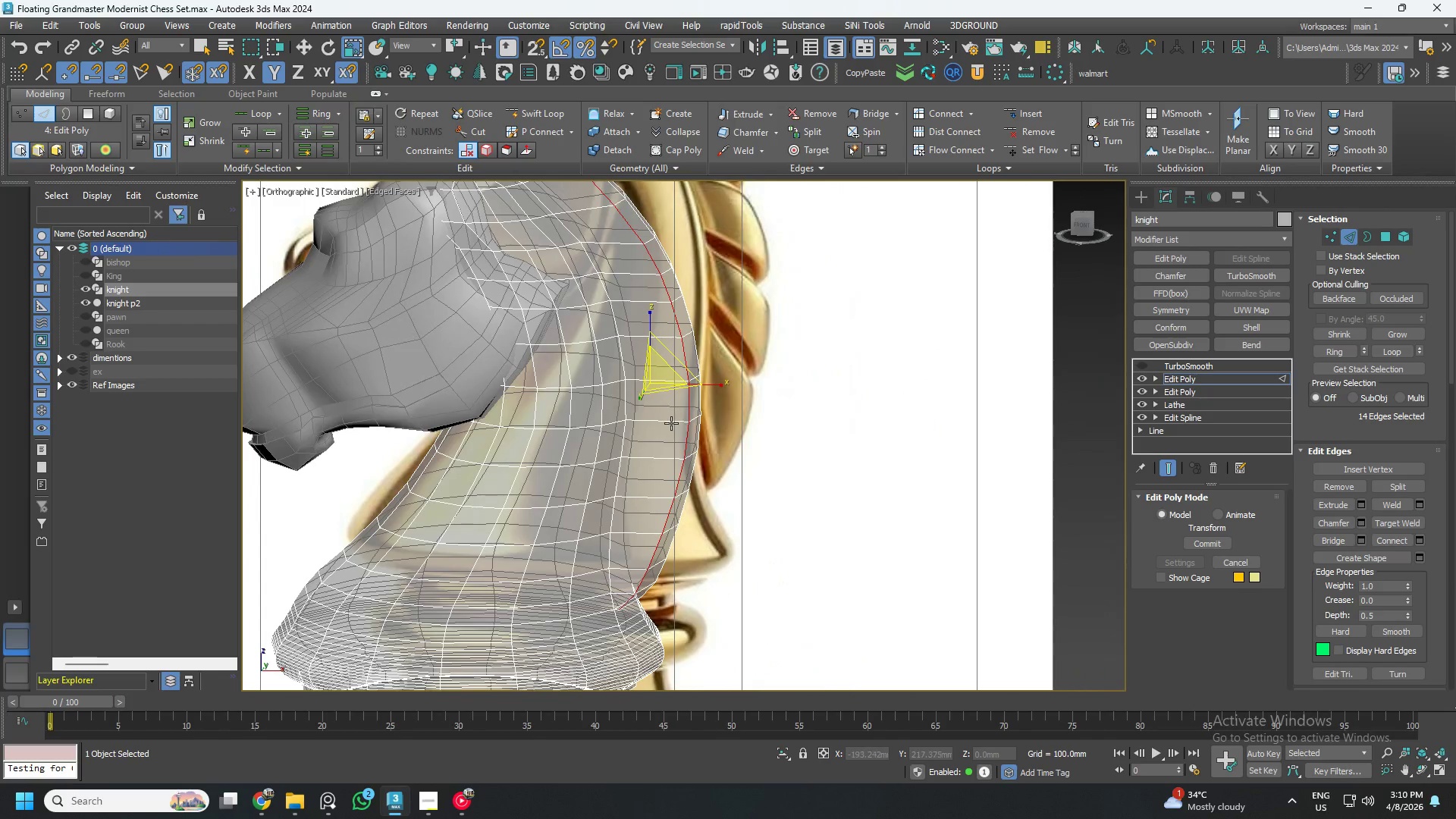 
left_click([671, 423])
 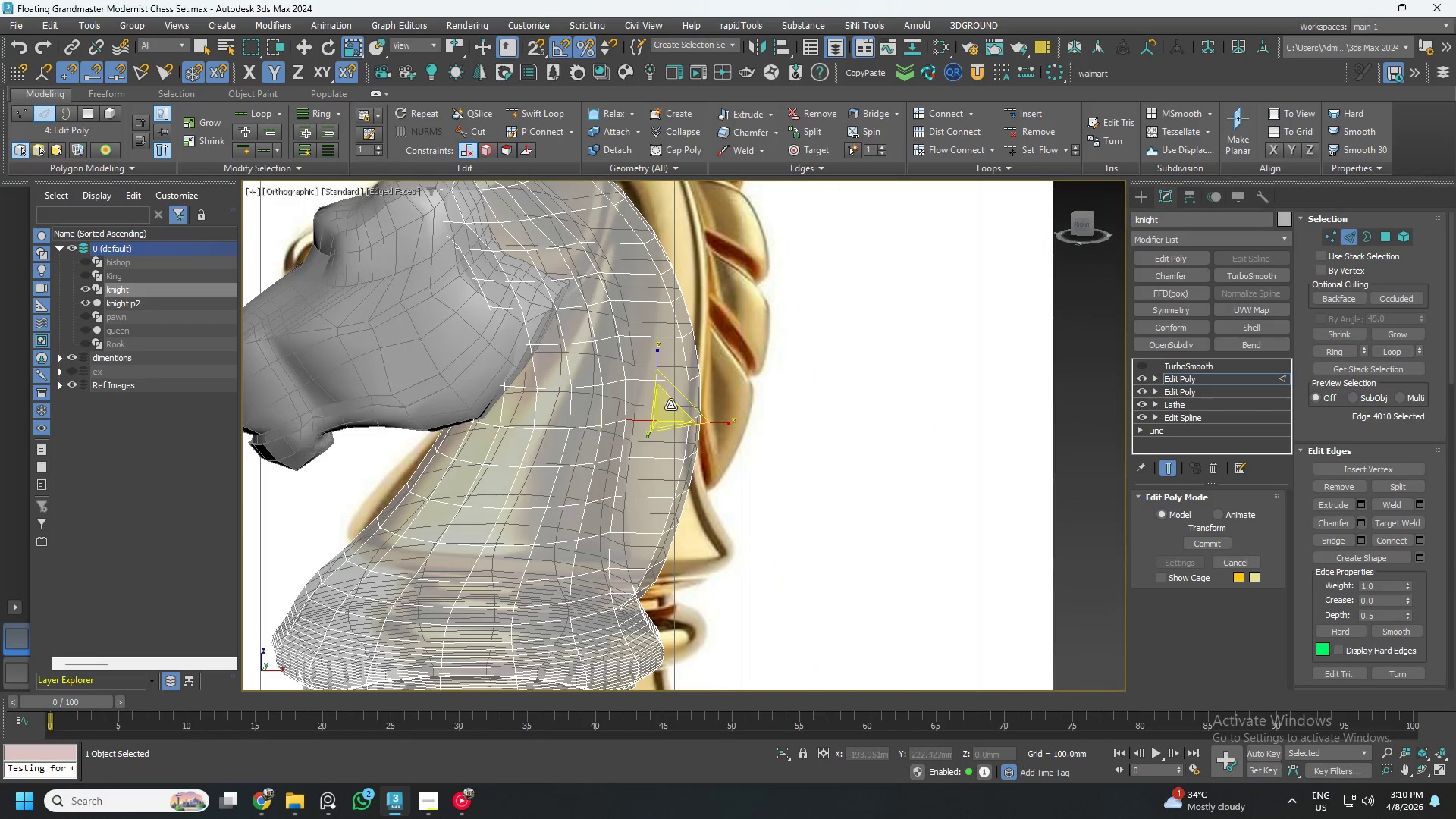 
hold_key(key=ControlLeft, duration=0.61)
double_click([664, 380])
 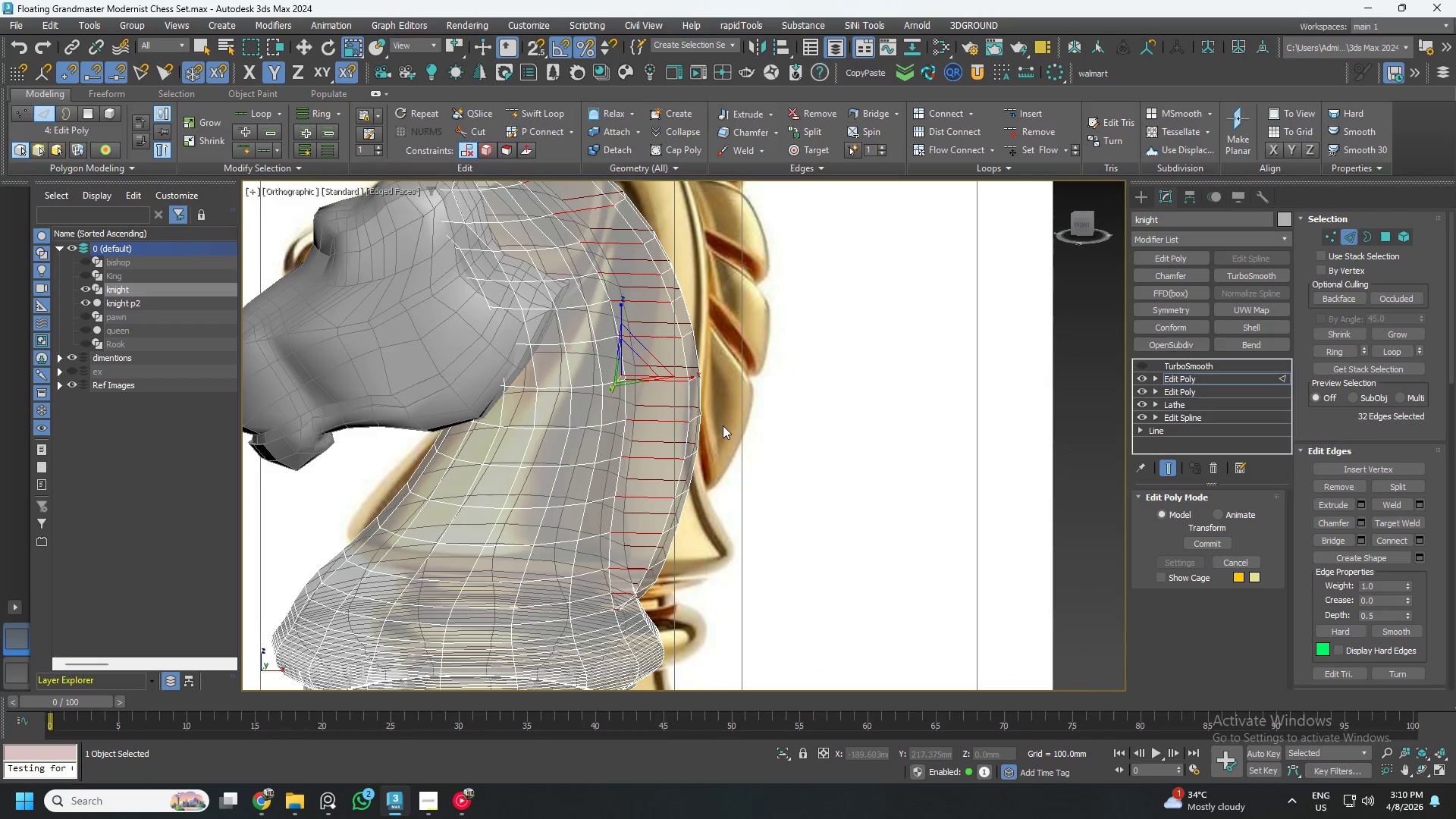 
hold_key(key=AltLeft, duration=0.64)
 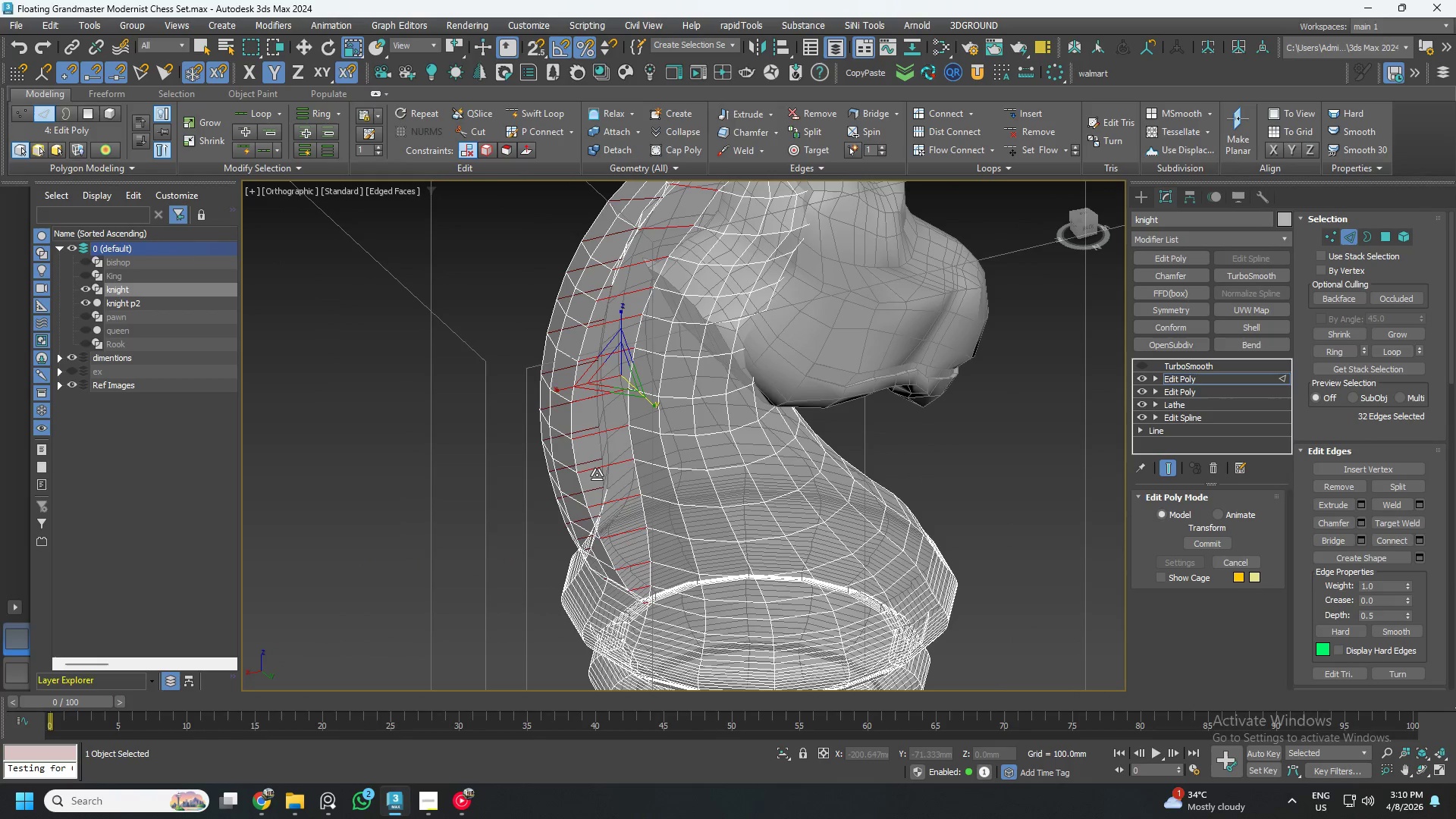 
hold_key(key=AltLeft, duration=1.53)
 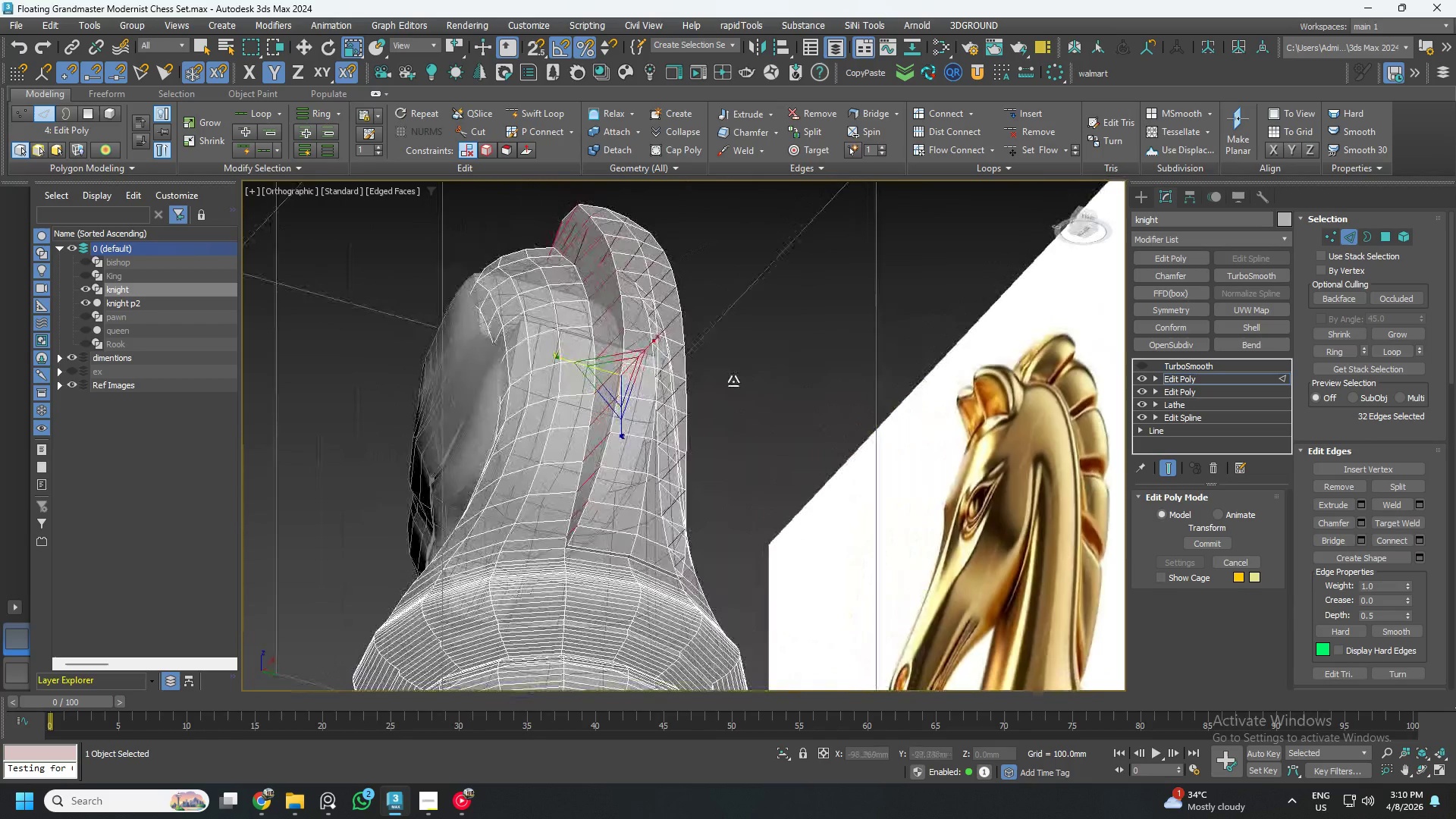 
hold_key(key=AltLeft, duration=0.62)
 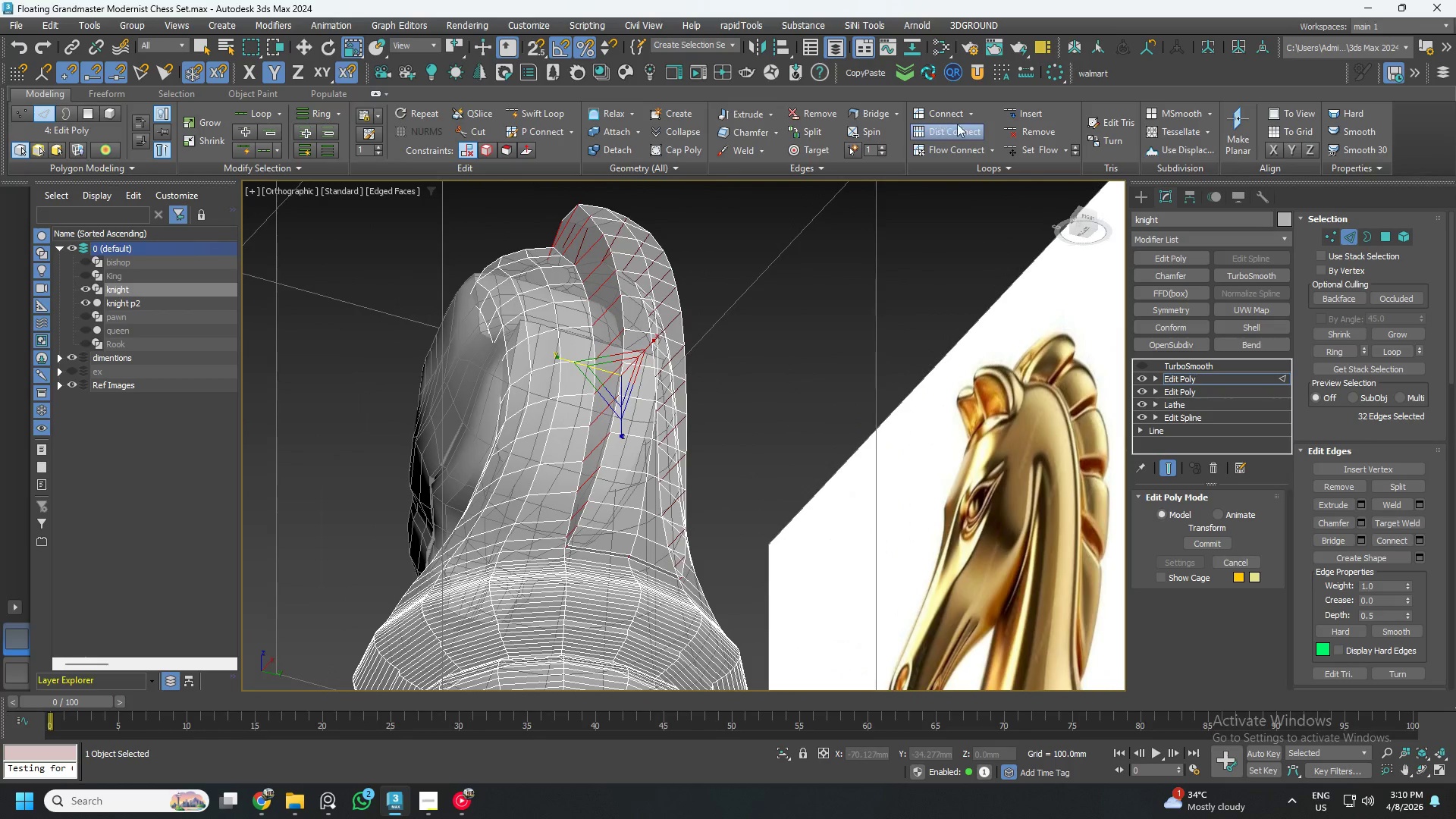 
left_click([943, 116])
 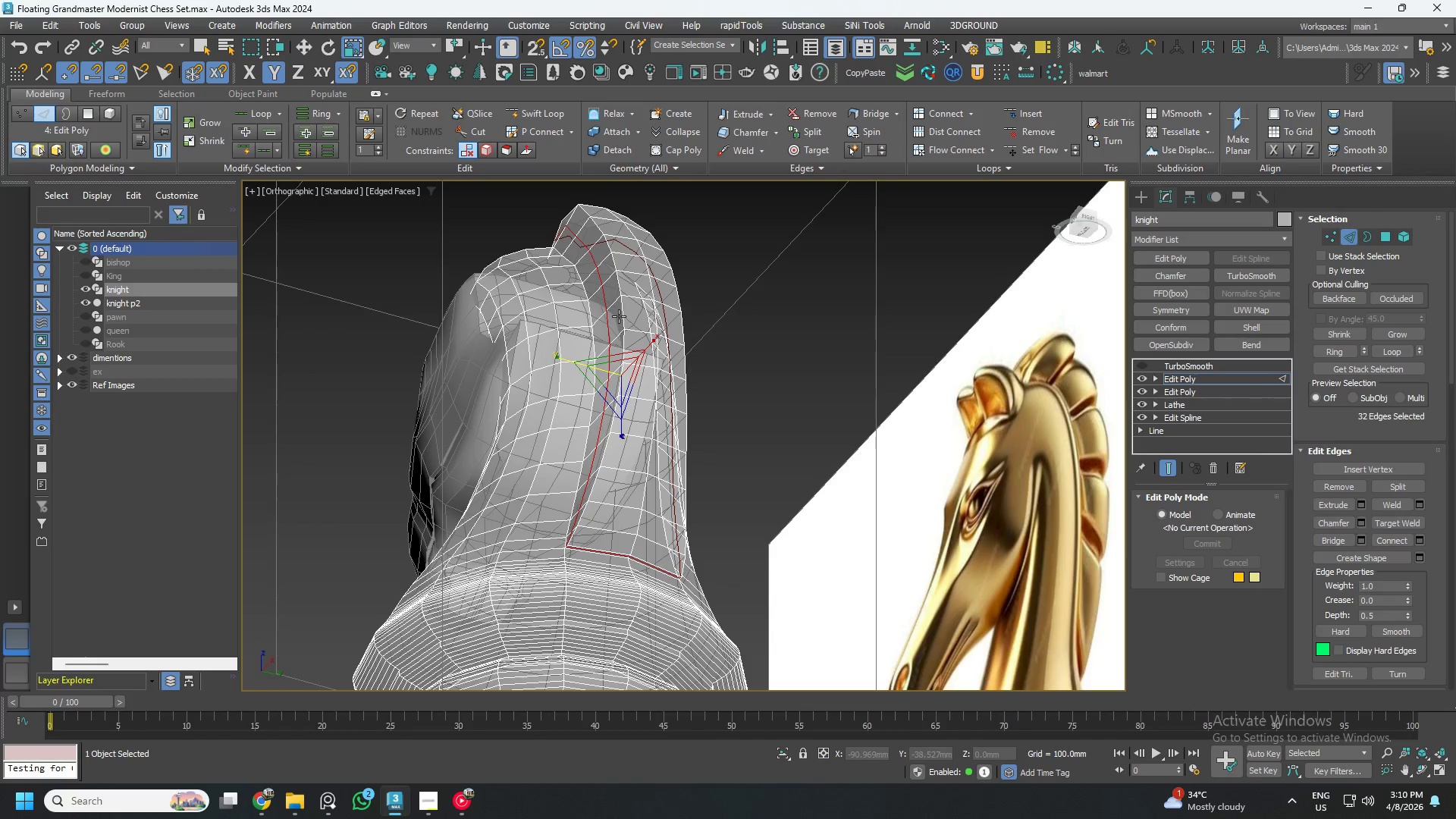 
double_click([623, 309])
 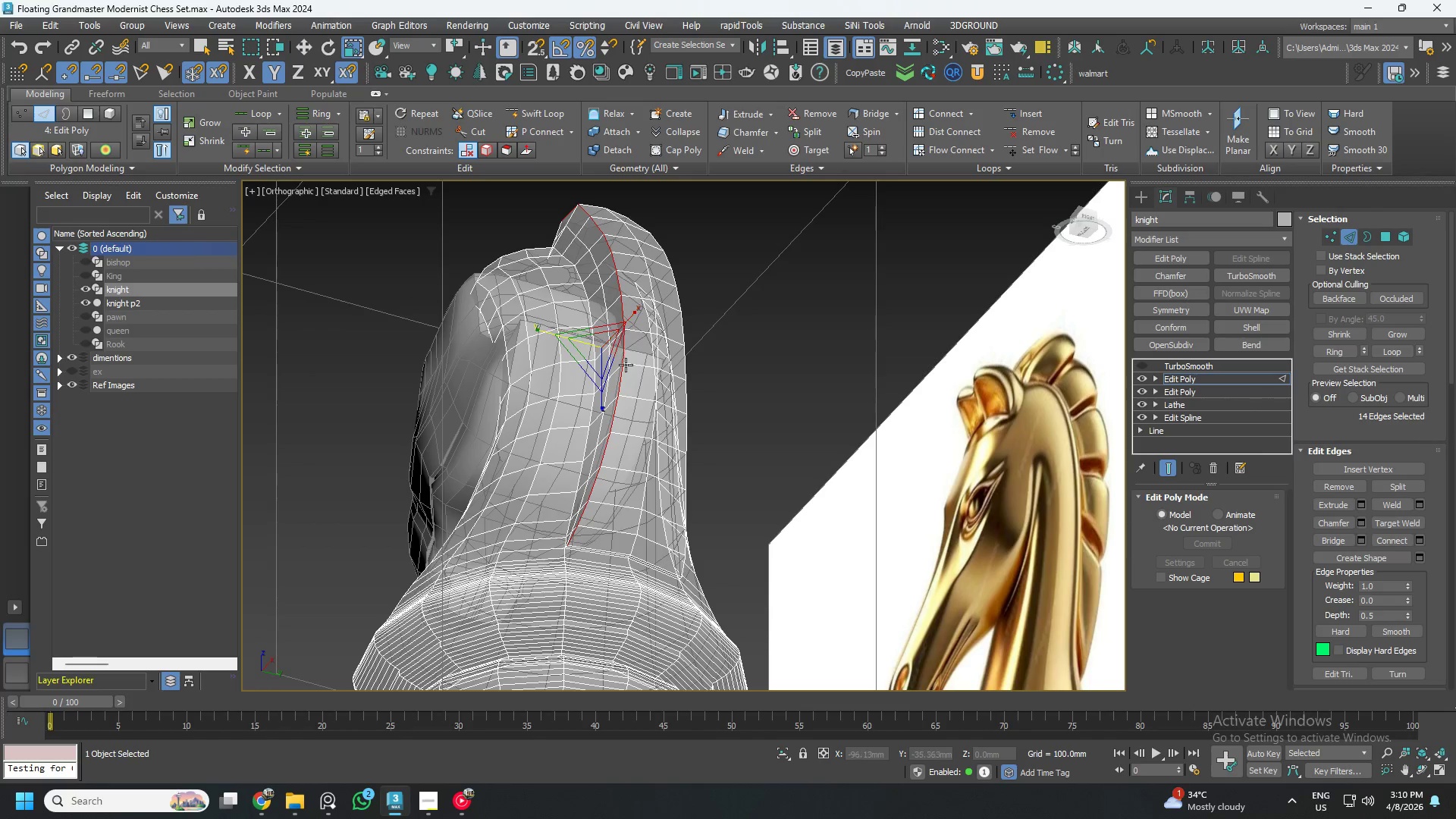 
hold_key(key=AltLeft, duration=0.78)
 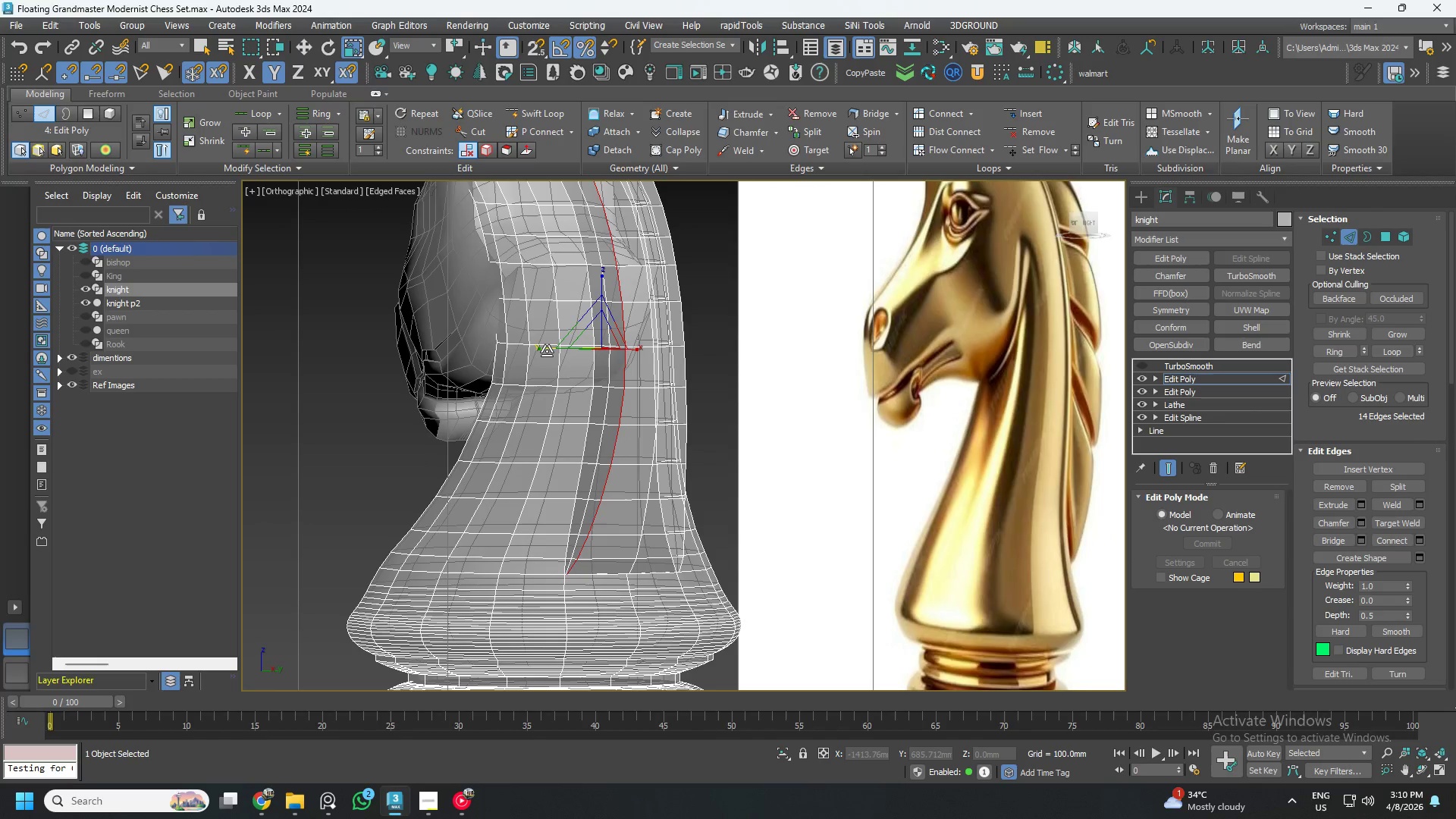 
left_click_drag(start_coordinate=[547, 350], to_coordinate=[1023, 458])
 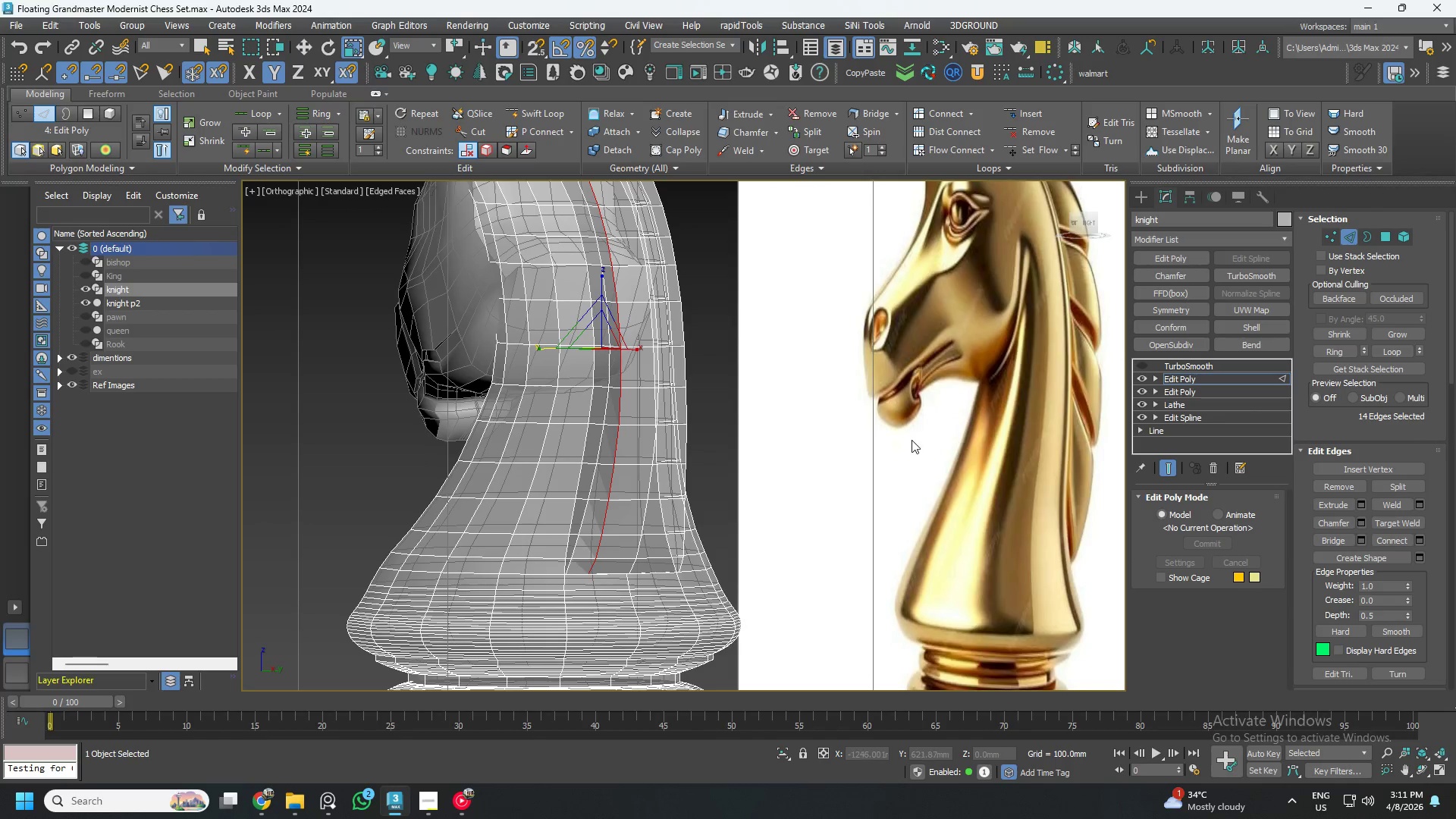 
hold_key(key=AltLeft, duration=0.78)
 